 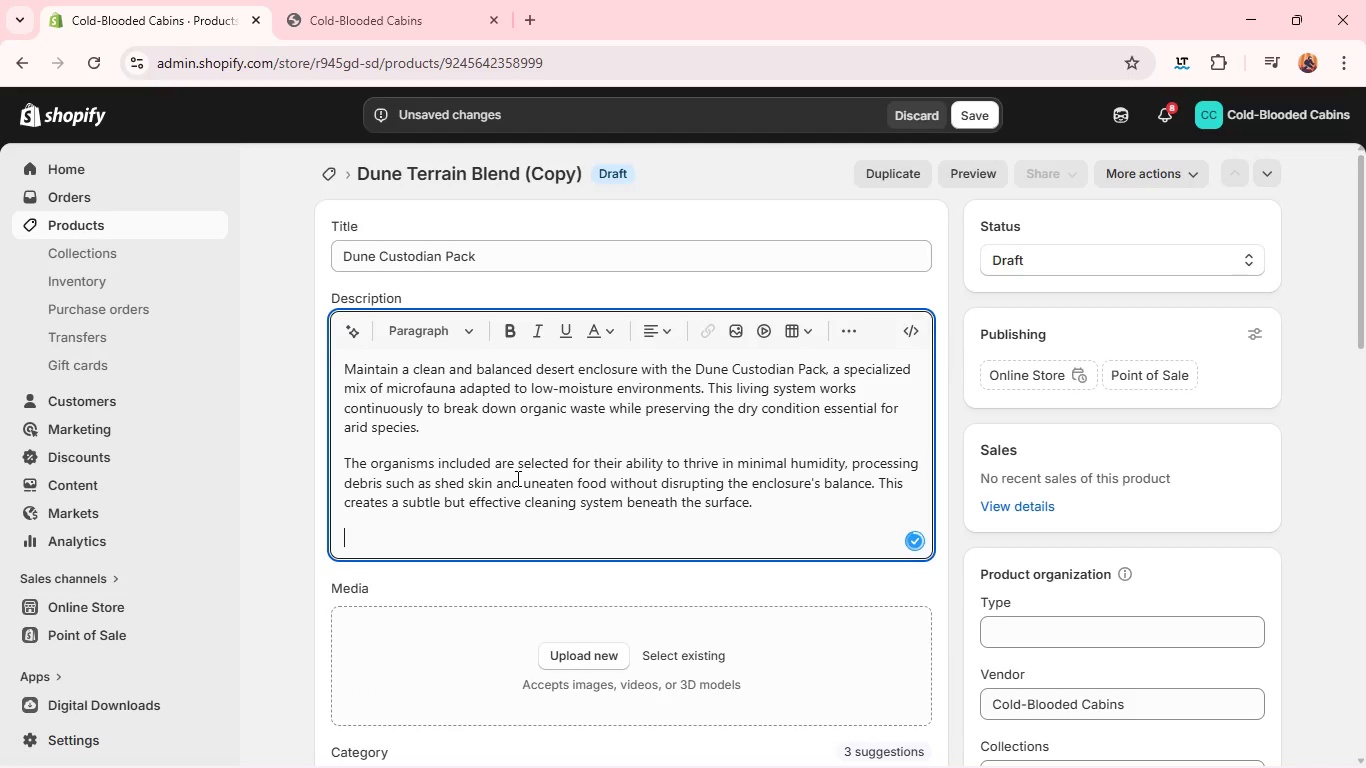 
type(As )
key(Backspace)
type(p)
key(Backspace)
type( popultat)
key(Backspace)
key(Backspace)
key(Backspace)
key(Backspace)
type(a)
key(Backspace)
type(;a)
key(Backspace)
key(Backspace)
type(lations establish, the enclosure becomes more self-t)
key(Backspace)
type(regulatinh )
key(Backspace)
key(Backspace)
type(g, reducing the need t)
key(Backspace)
type(fot fr)
key(Backspace)
key(Backspace)
key(Backspace)
key(Backspace)
type(r frew)
key(Backspace)
 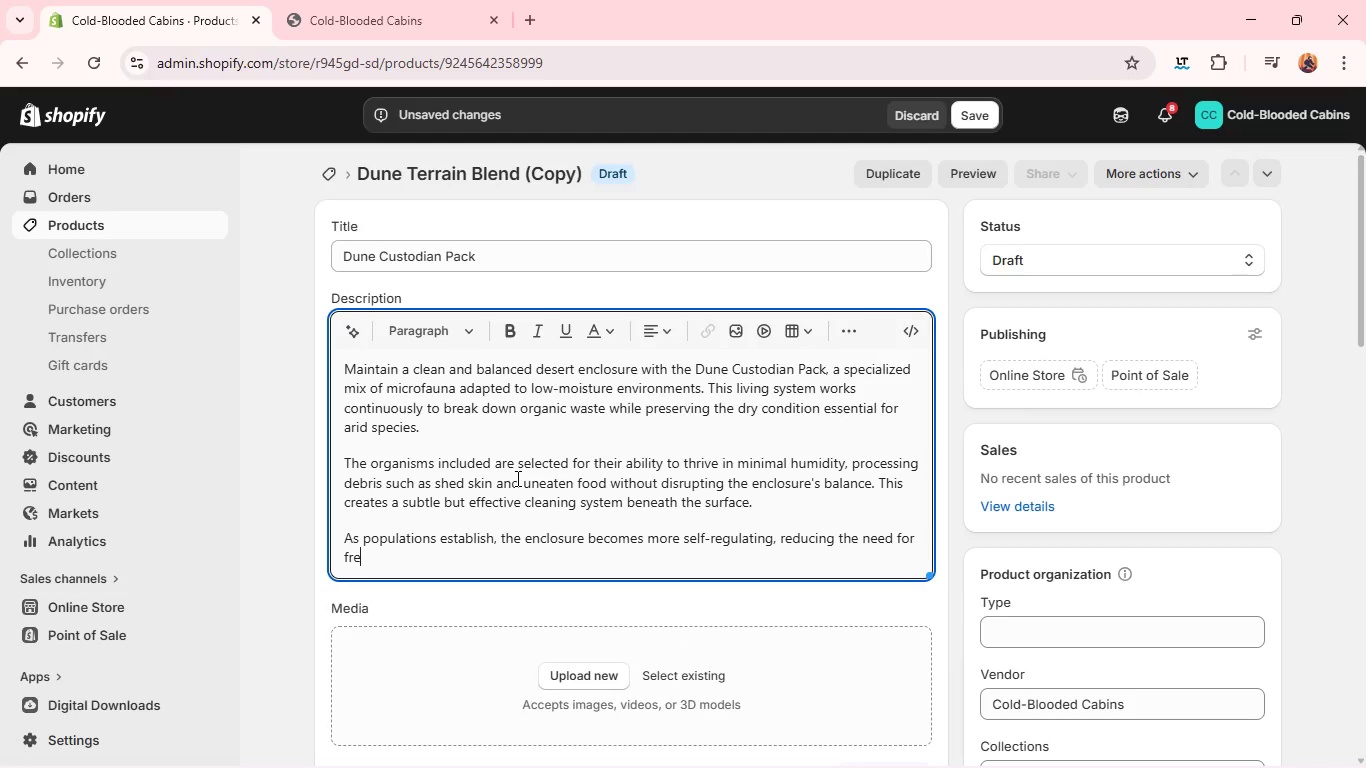 
type(quent maintenac)
key(Backspace)
type(nce. Y)
key(Backspace)
type(The result is a hae)
key(Backspace)
key(Backspace)
type(ealthier )
key(Backspace)
type(, more stable habitat that ni=)
key(Backspace)
key(Backspace)
key(Backspace)
type(mut)
key(Backspace)
key(Backspace)
type(itto)
key(Backspace)
key(Backspace)
key(Backspace)
type(rrors the ba)
key(Backspace)
key(Backspace)
type(natural processes of desa)
key(Backspace)
type(sert ecosystems.)
 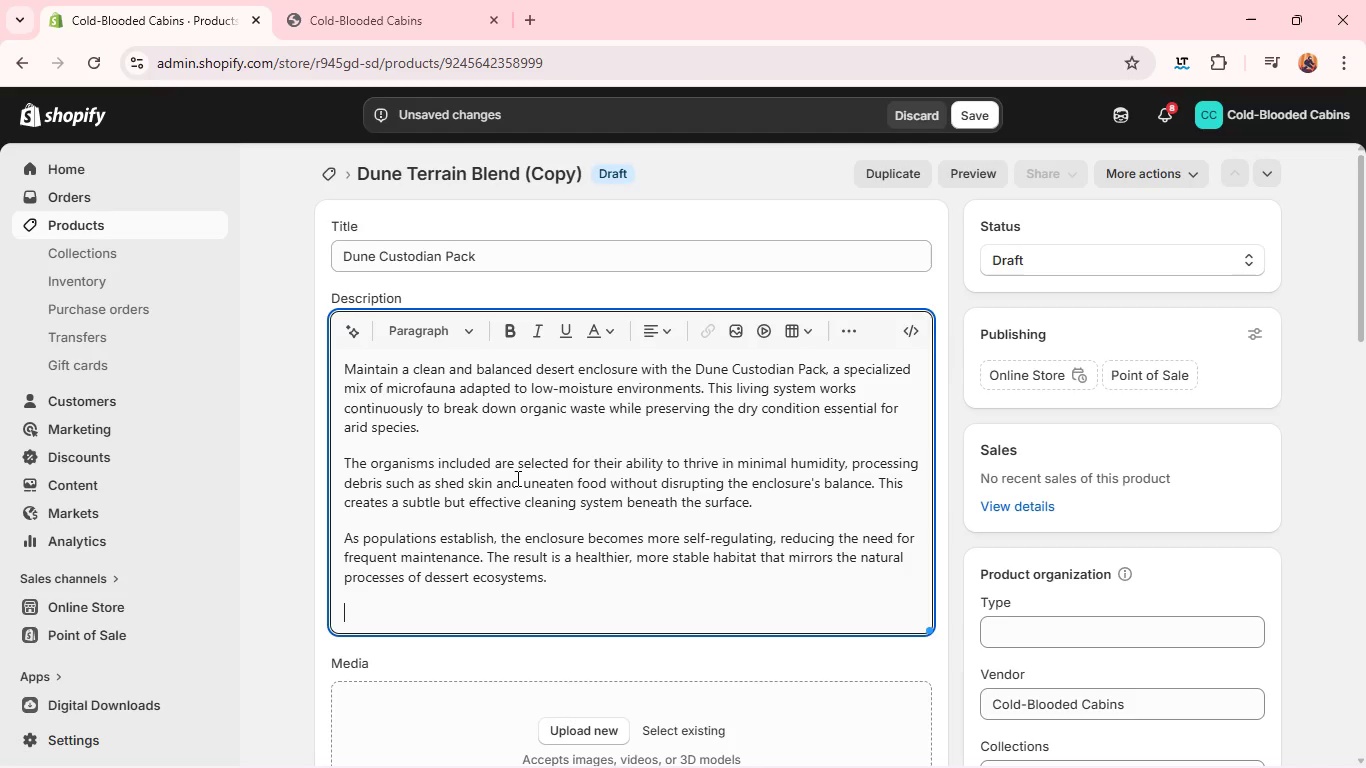 
 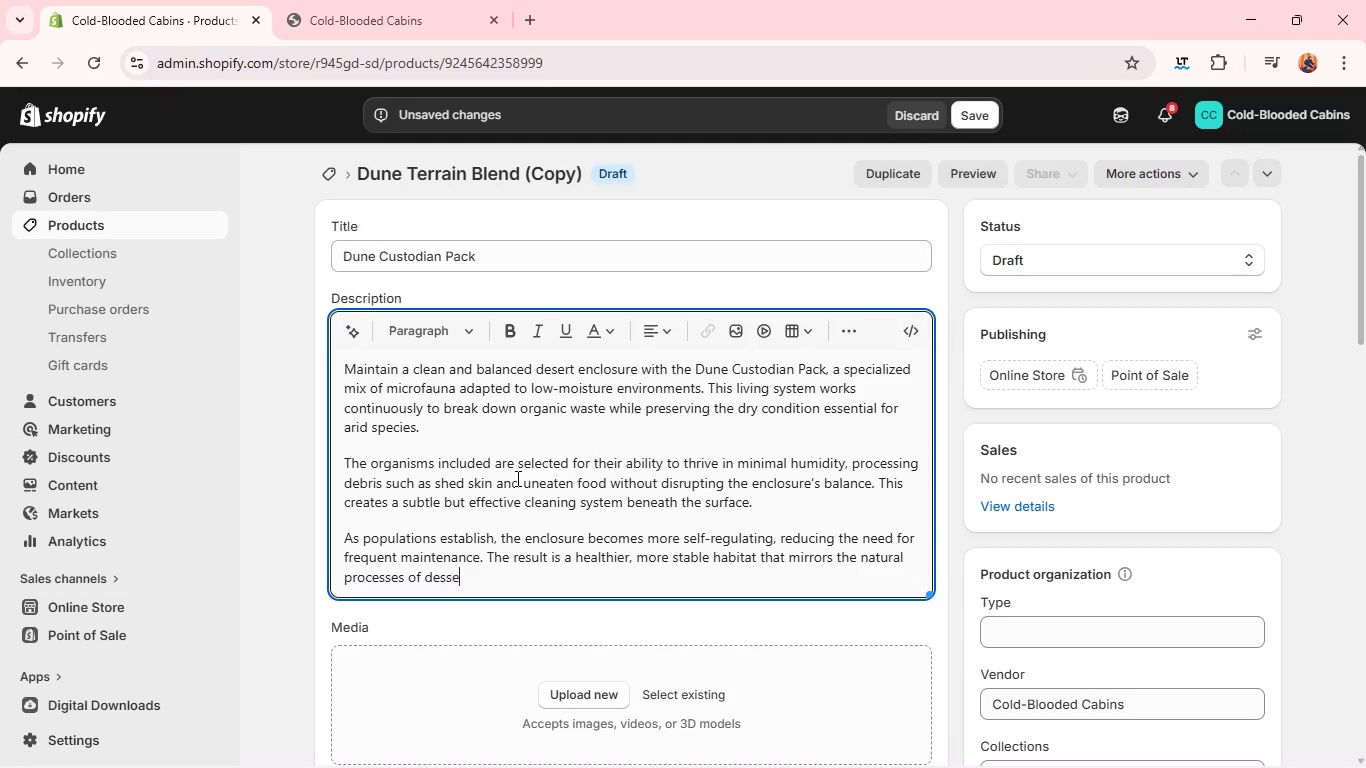 
key(Enter)
 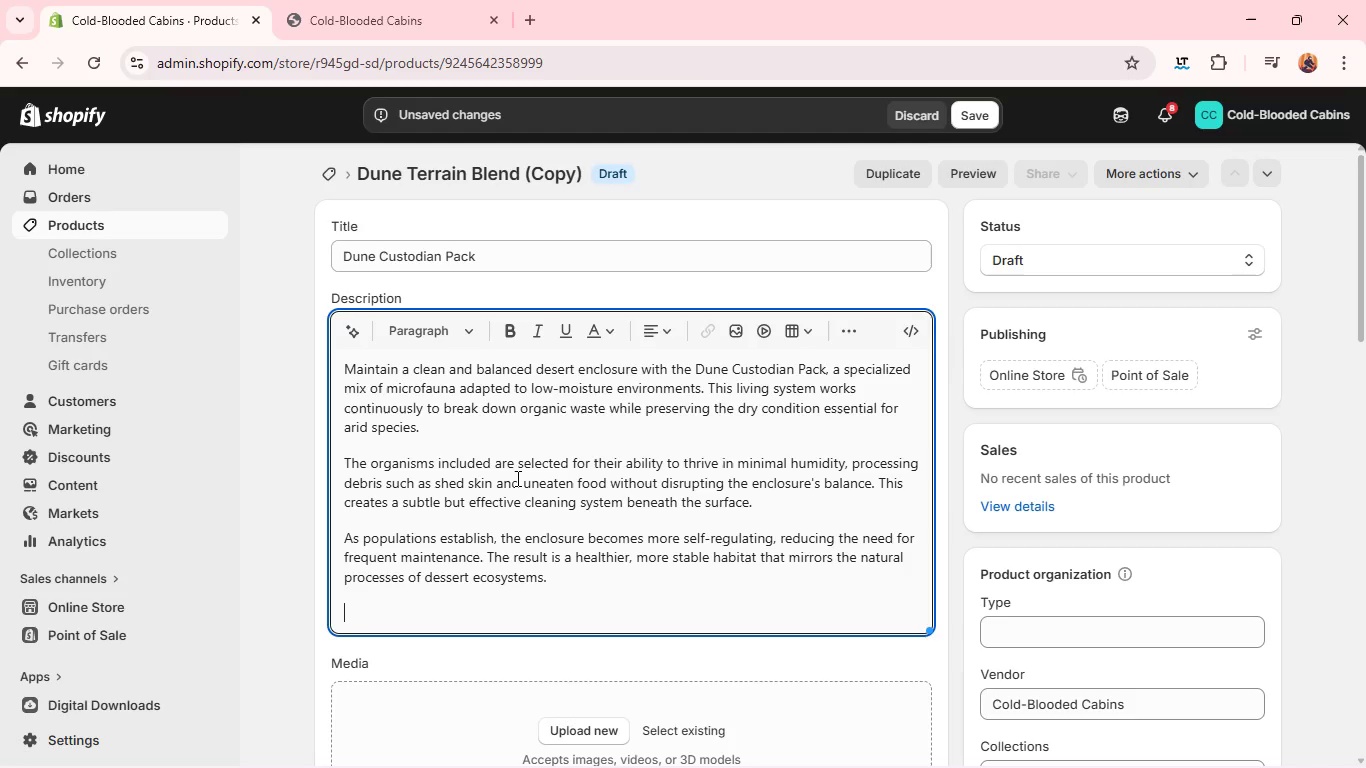 
type(What;)
key(Backspace)
type('s IncludedL)
key(Backspace)
type(: arid us)
key(Backspace)
key(Backspace)
type(isopos)
key(Backspace)
type(fs)
key(Backspace)
key(Backspace)
type(ds, microfauna culture)
 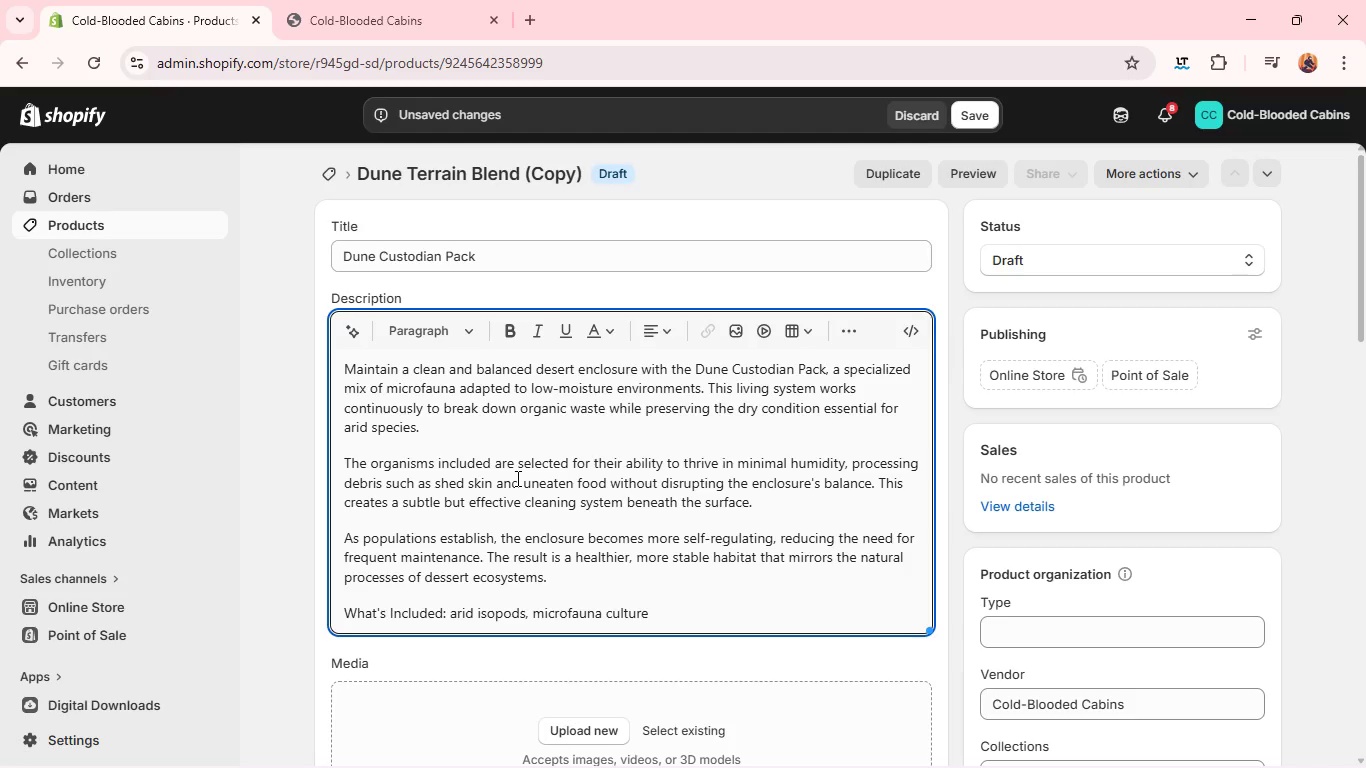 
key(Enter)
 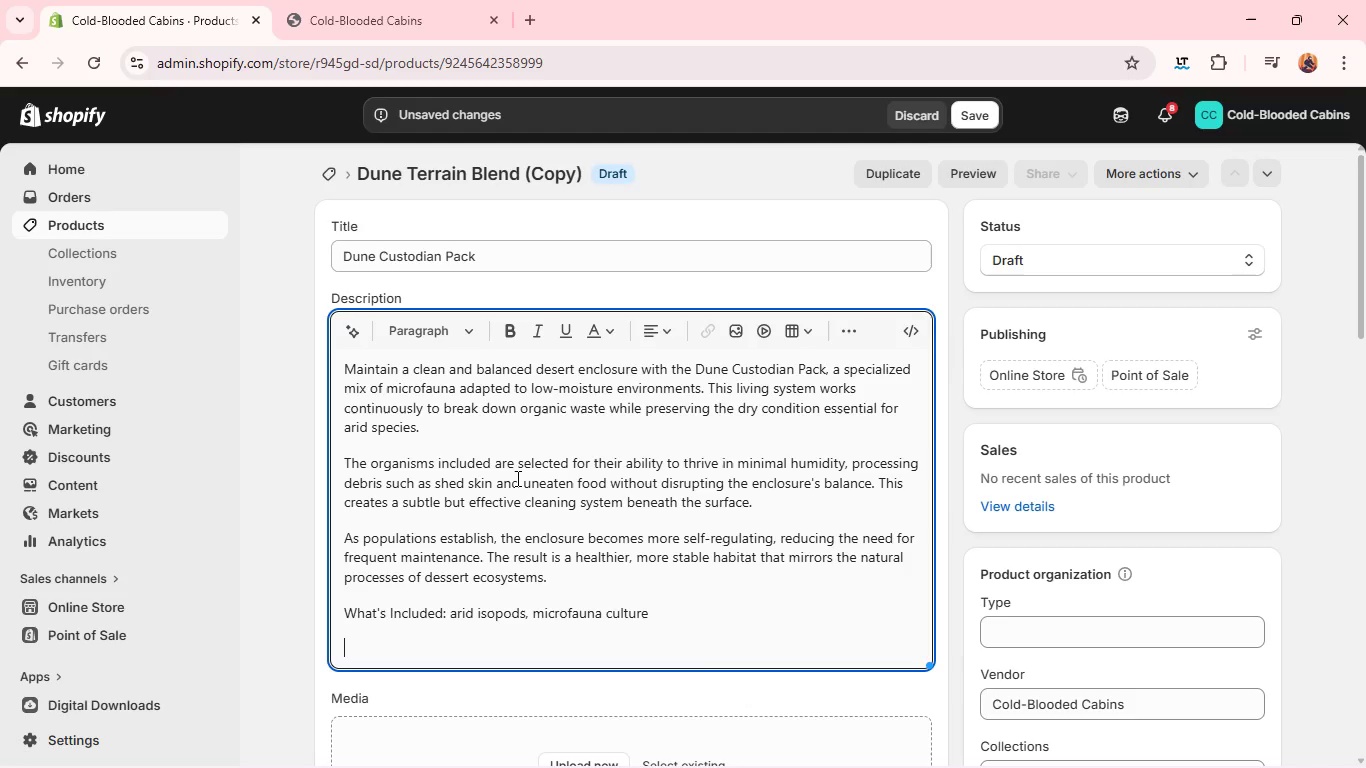 
type(Why It m)
key(Backspace)
type(Matters: maintains cleanliness without aff)
key(Backspace)
key(Backspace)
type(dding mos)
key(Backspace)
type(istut)
key(Backspace)
type(re)
 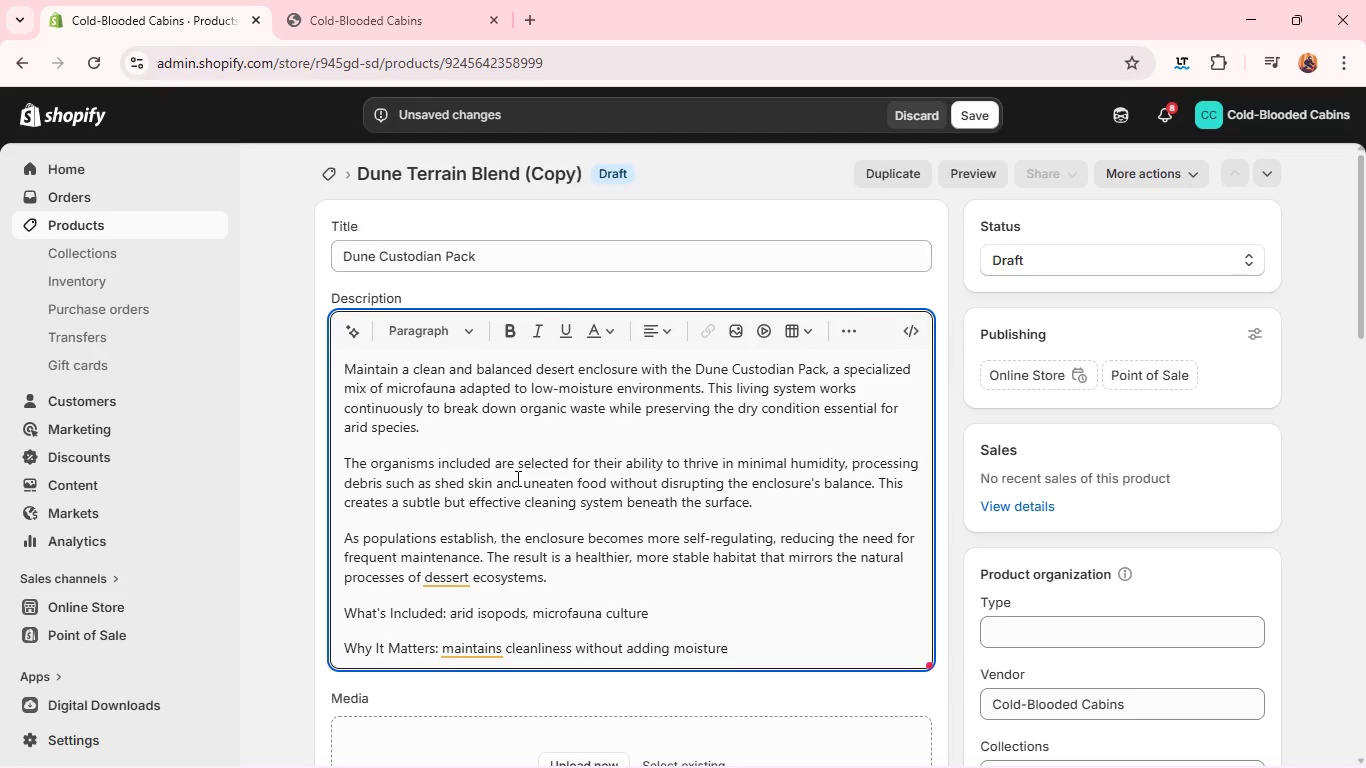 
left_click([446, 567])
 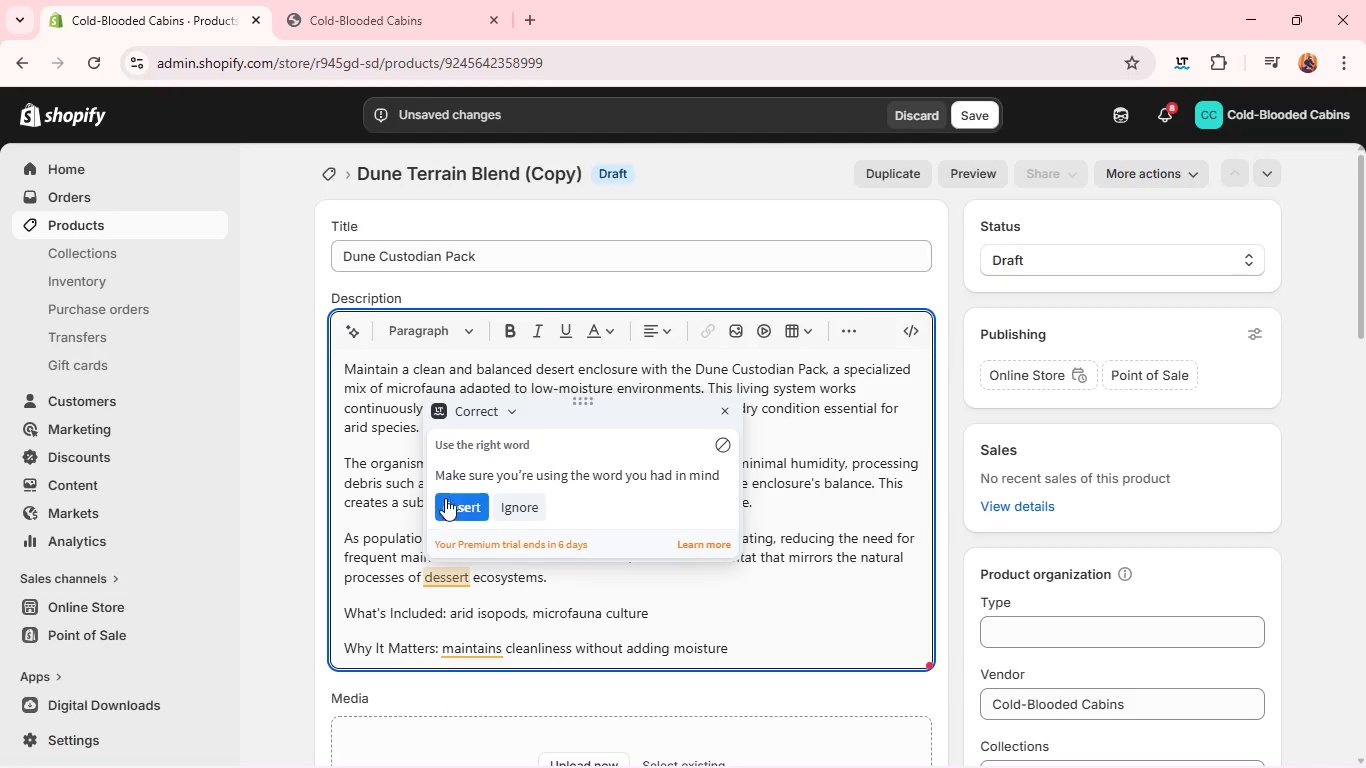 
left_click([445, 497])
 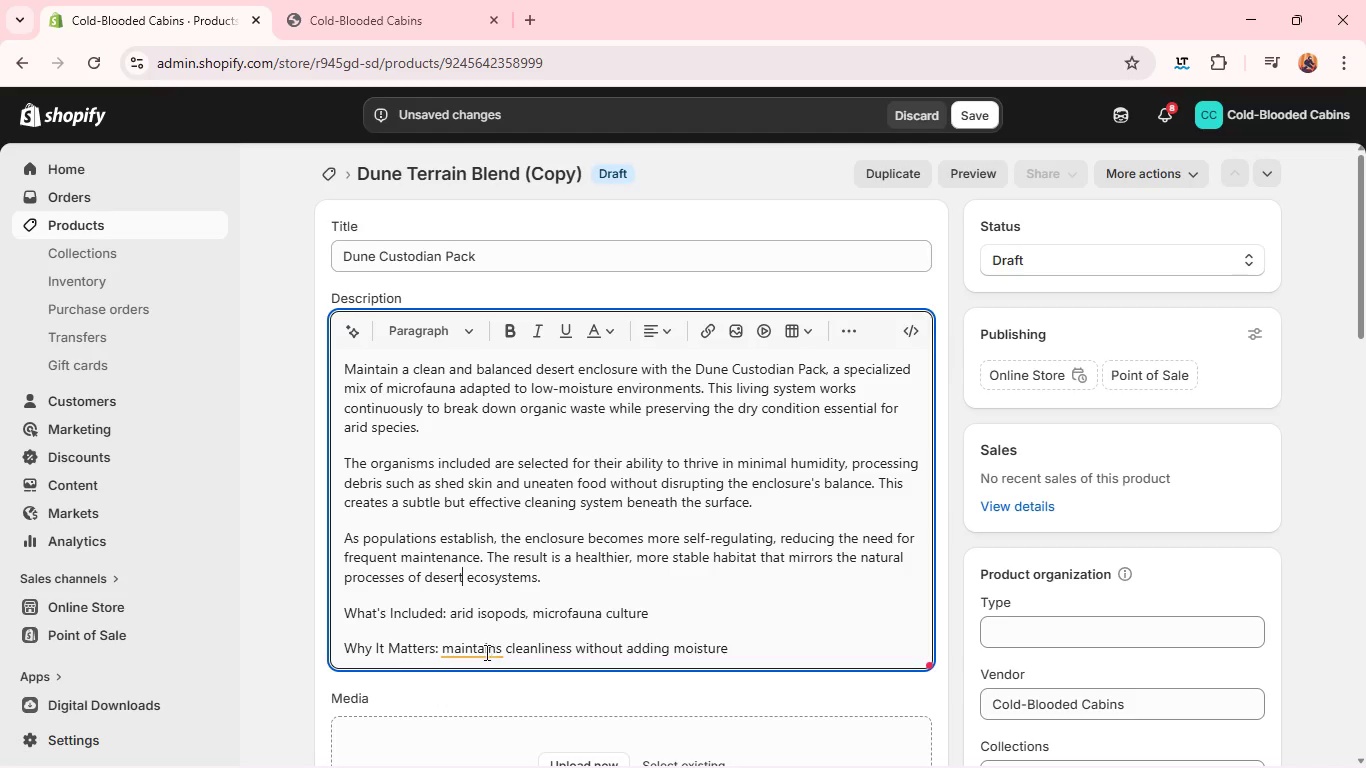 
left_click([481, 652])
 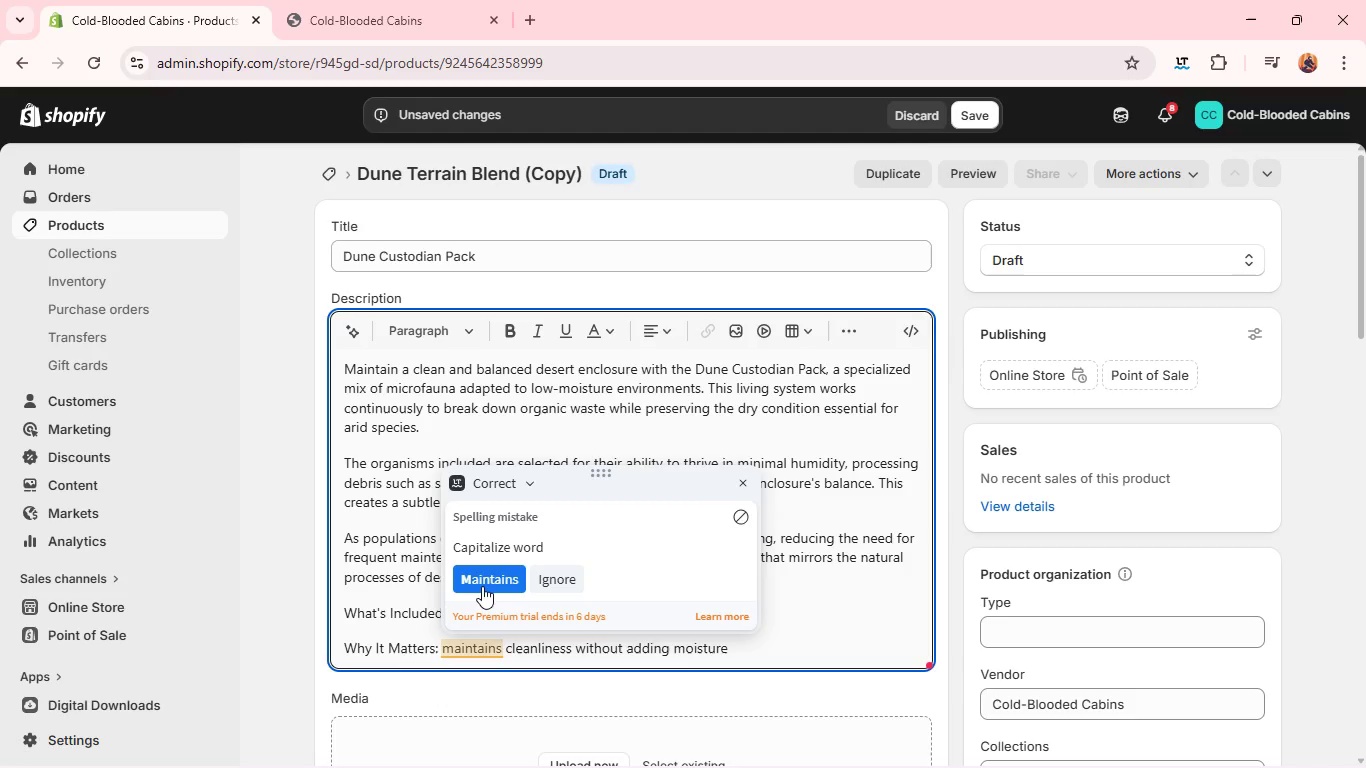 
left_click([482, 586])
 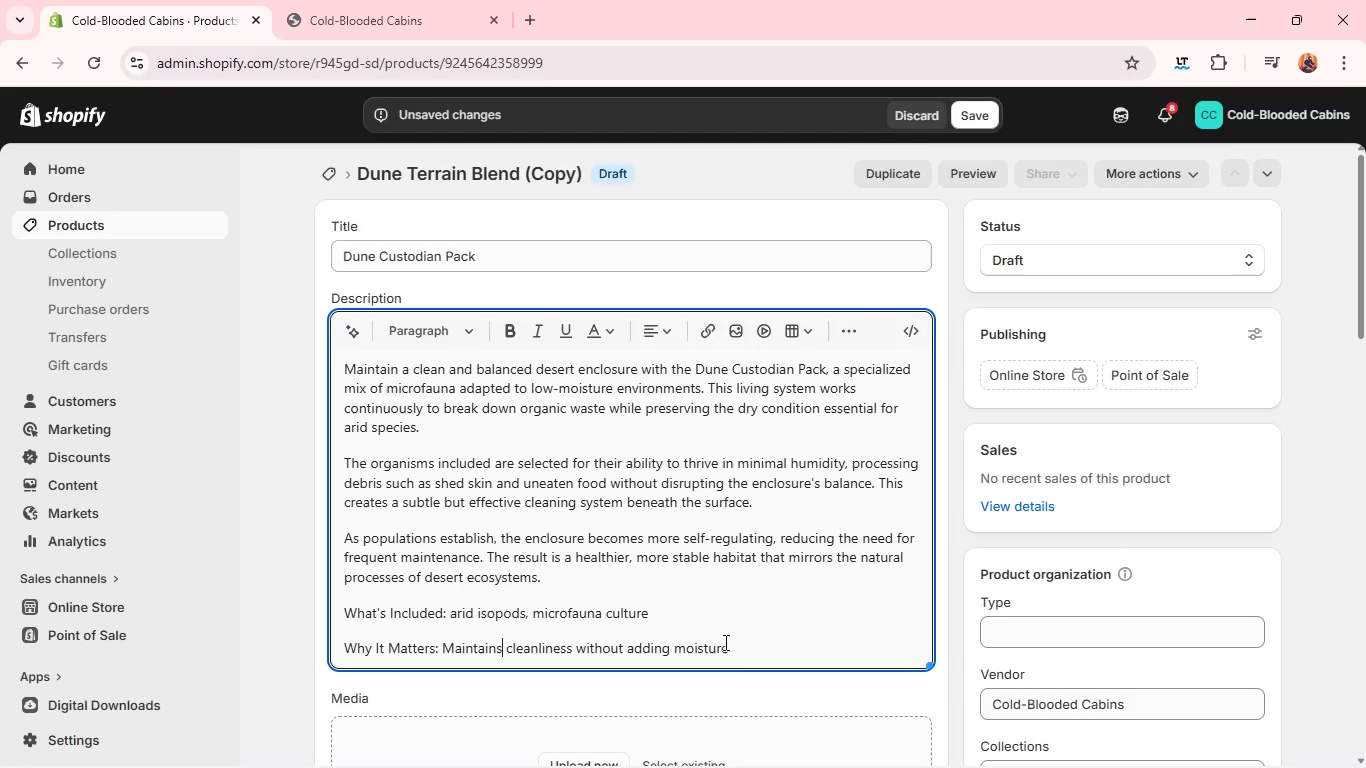 
left_click([735, 650])
 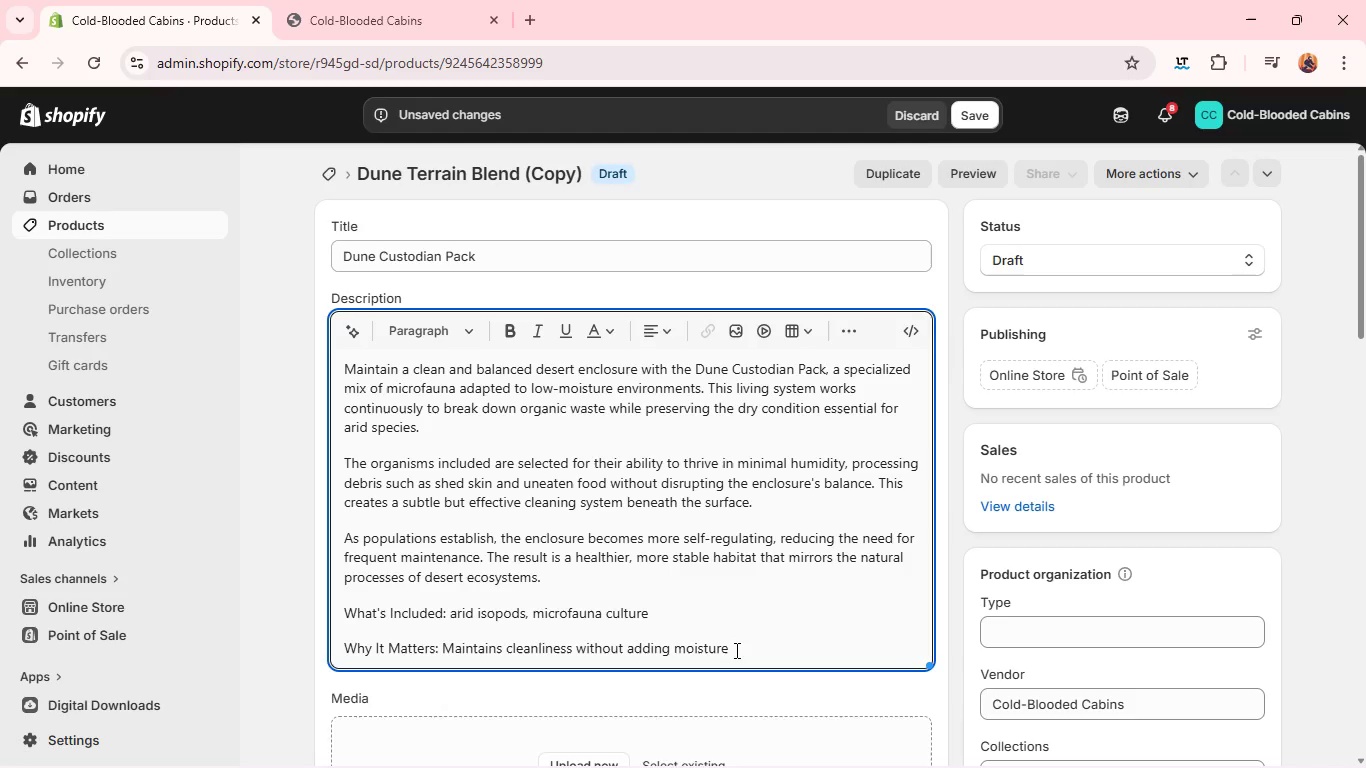 
key(Enter)
 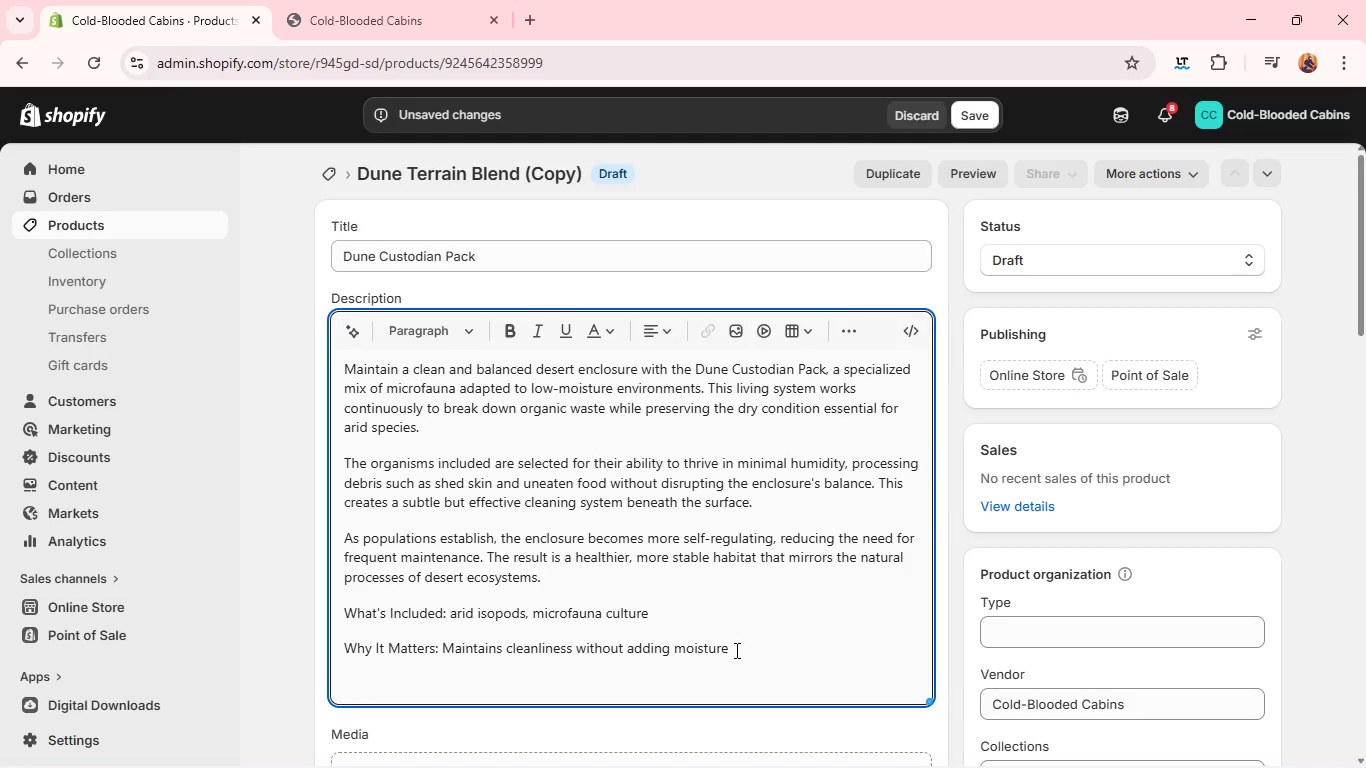 
wait(7.98)
 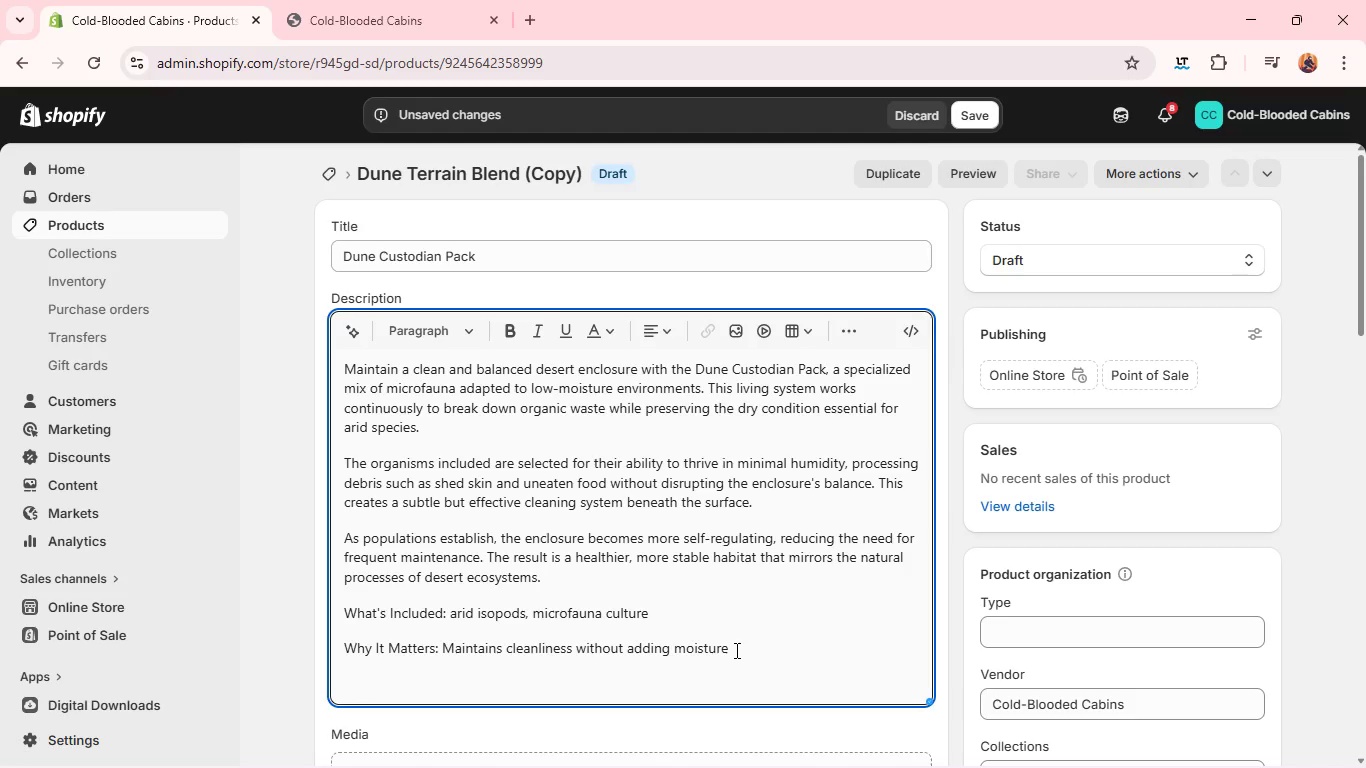 
type(Ideal for: desert bioactive enclosures)
 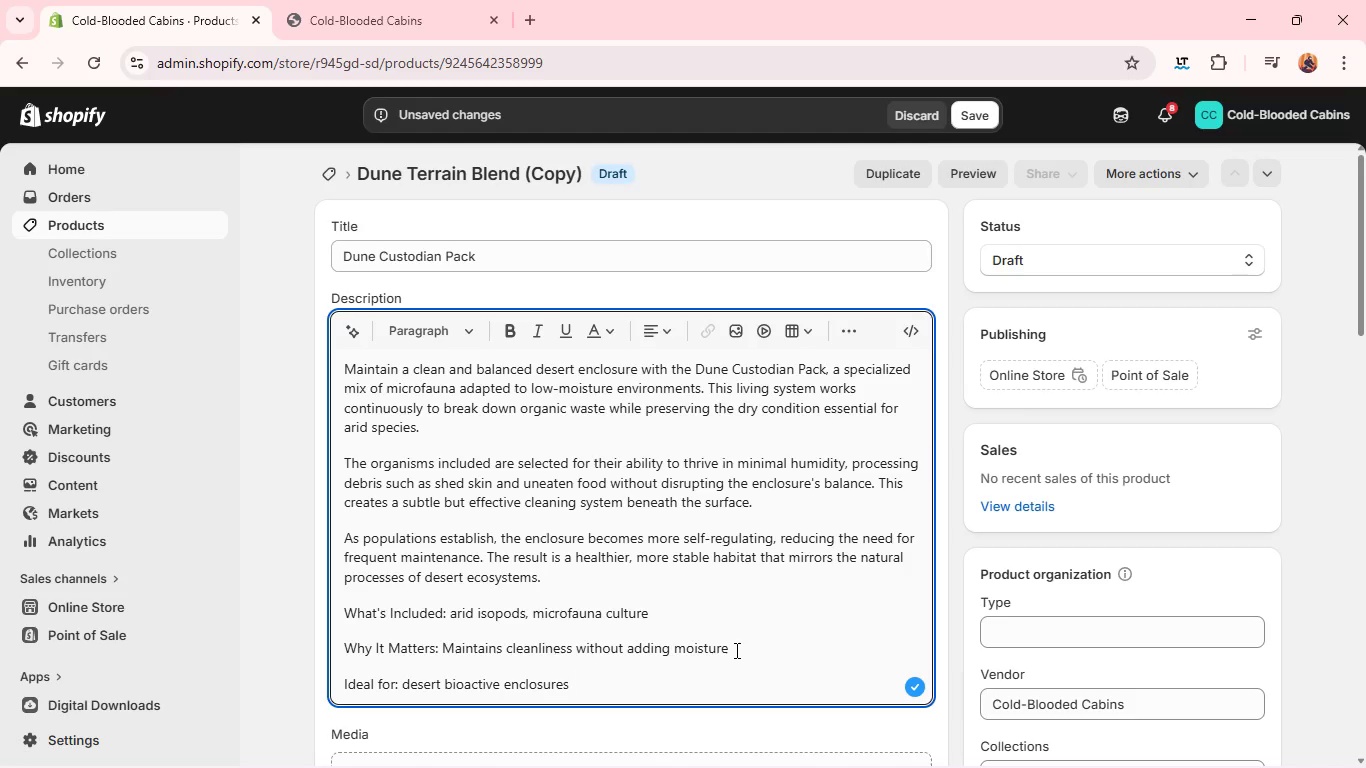 
left_click_drag(start_coordinate=[448, 606], to_coordinate=[339, 606])
 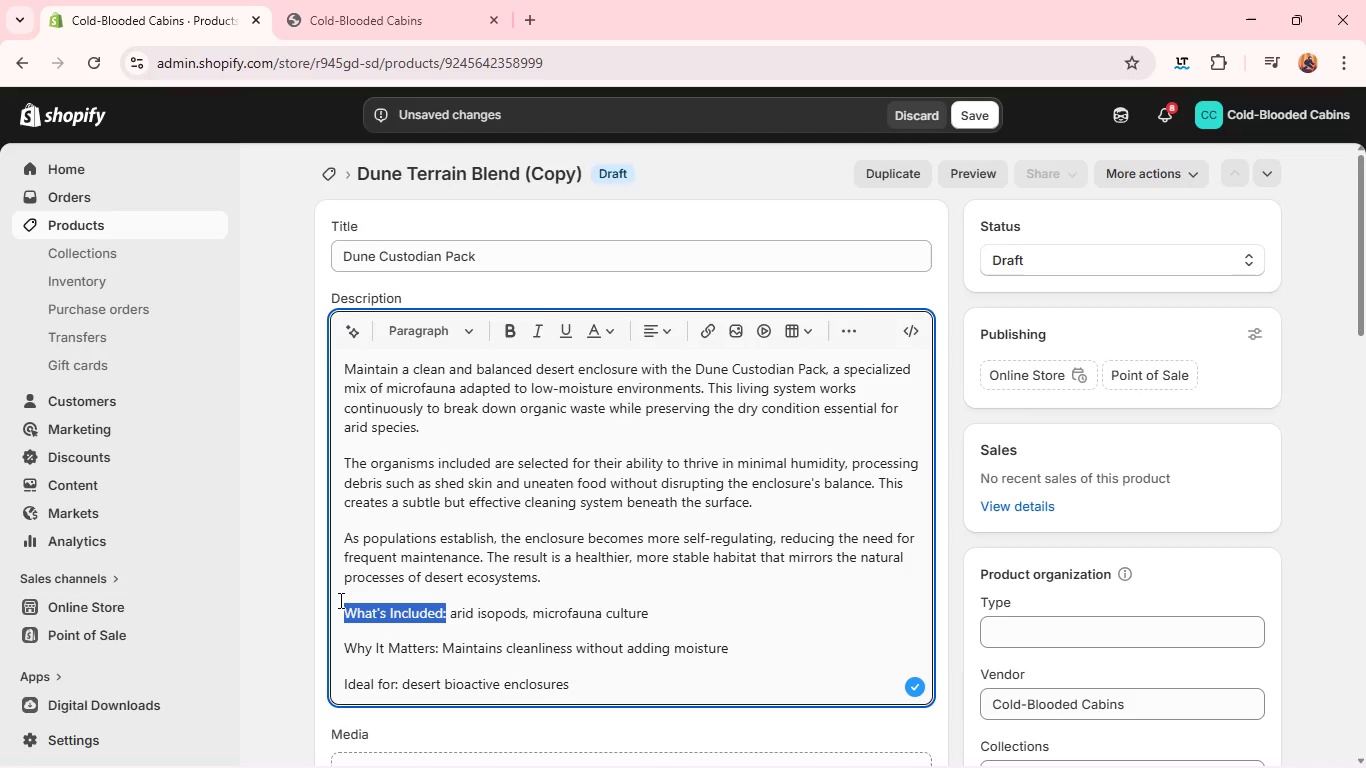 
key(Control+B)
 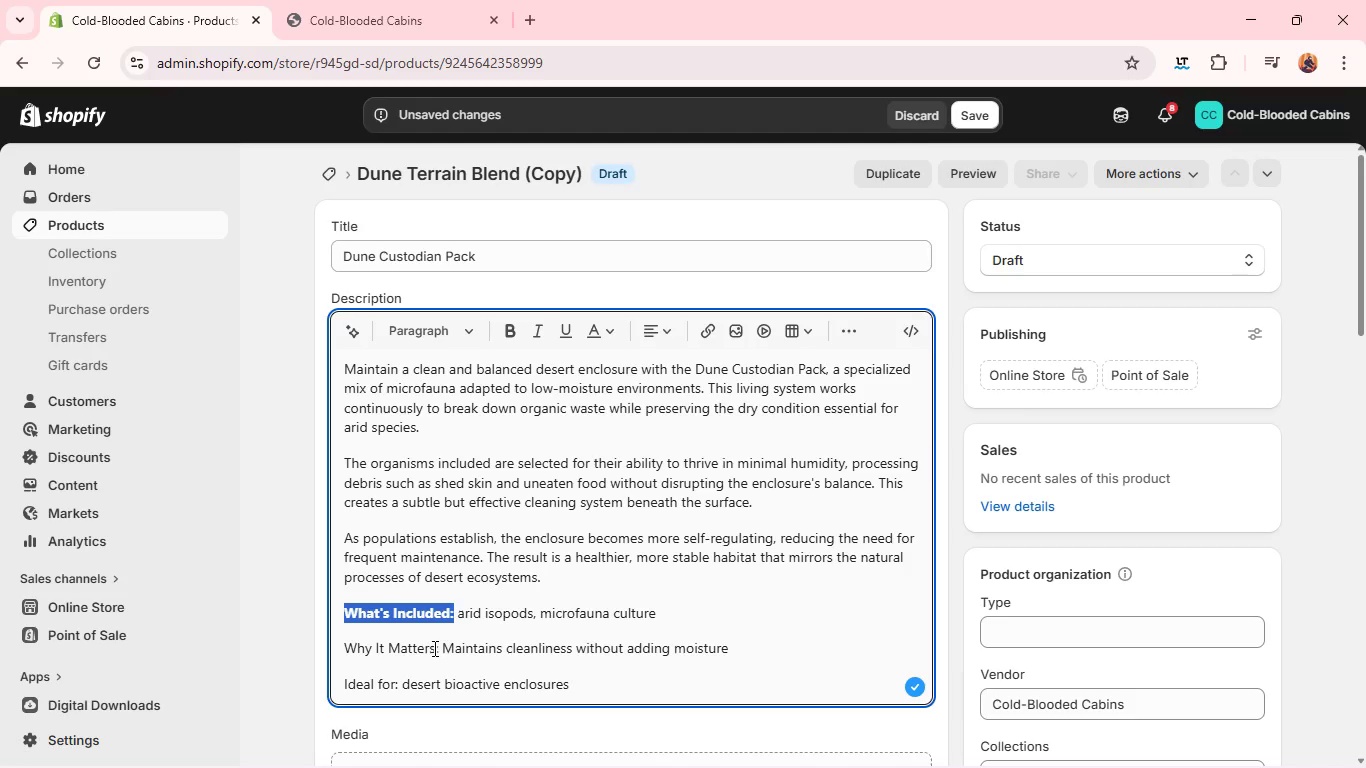 
left_click([435, 647])
 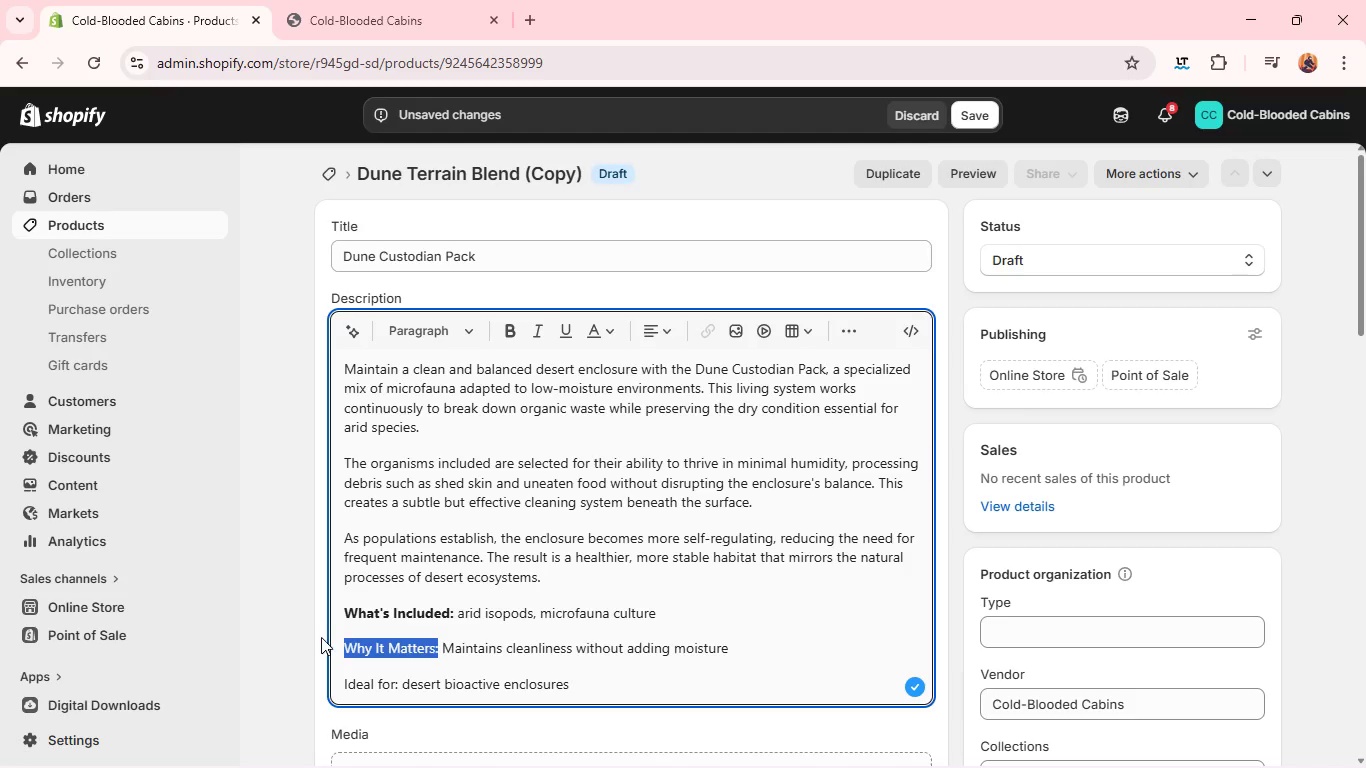 
key(Control+B)
 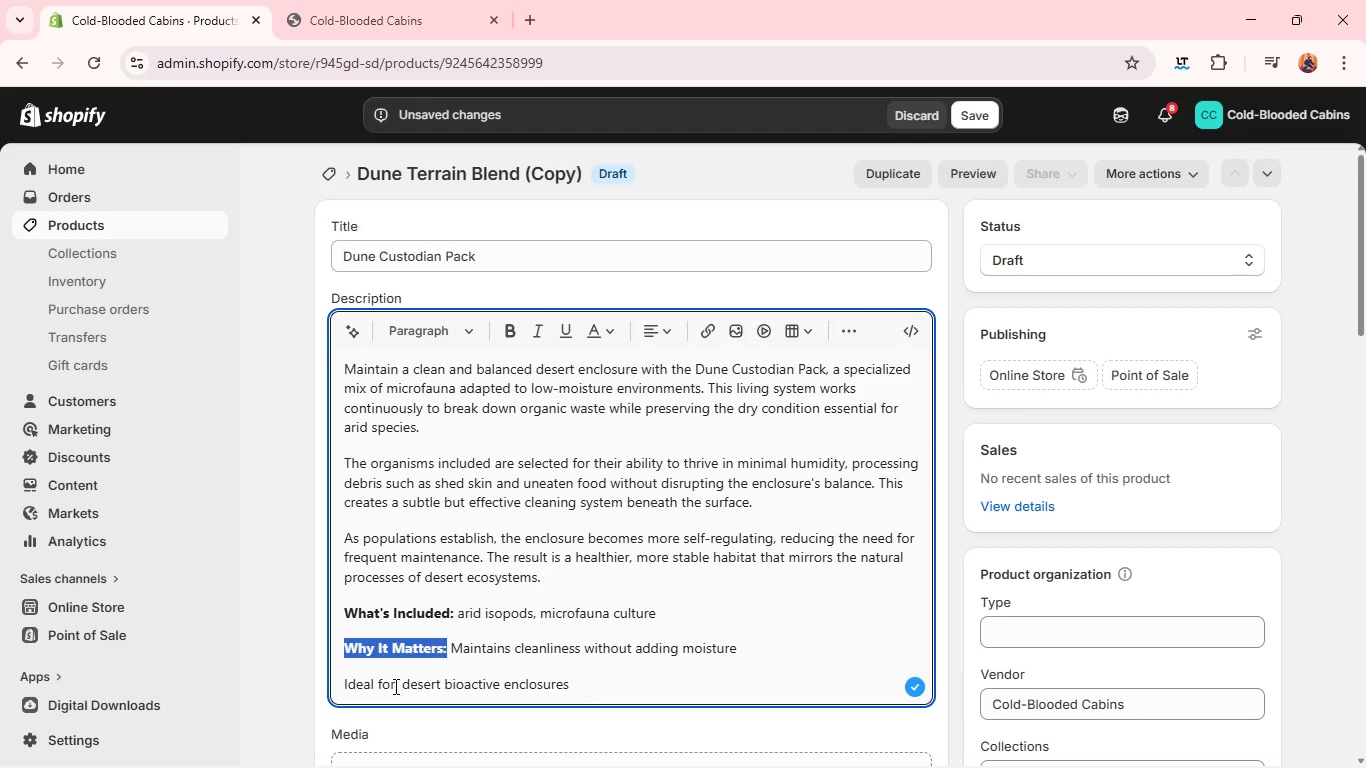 
left_click([391, 684])
 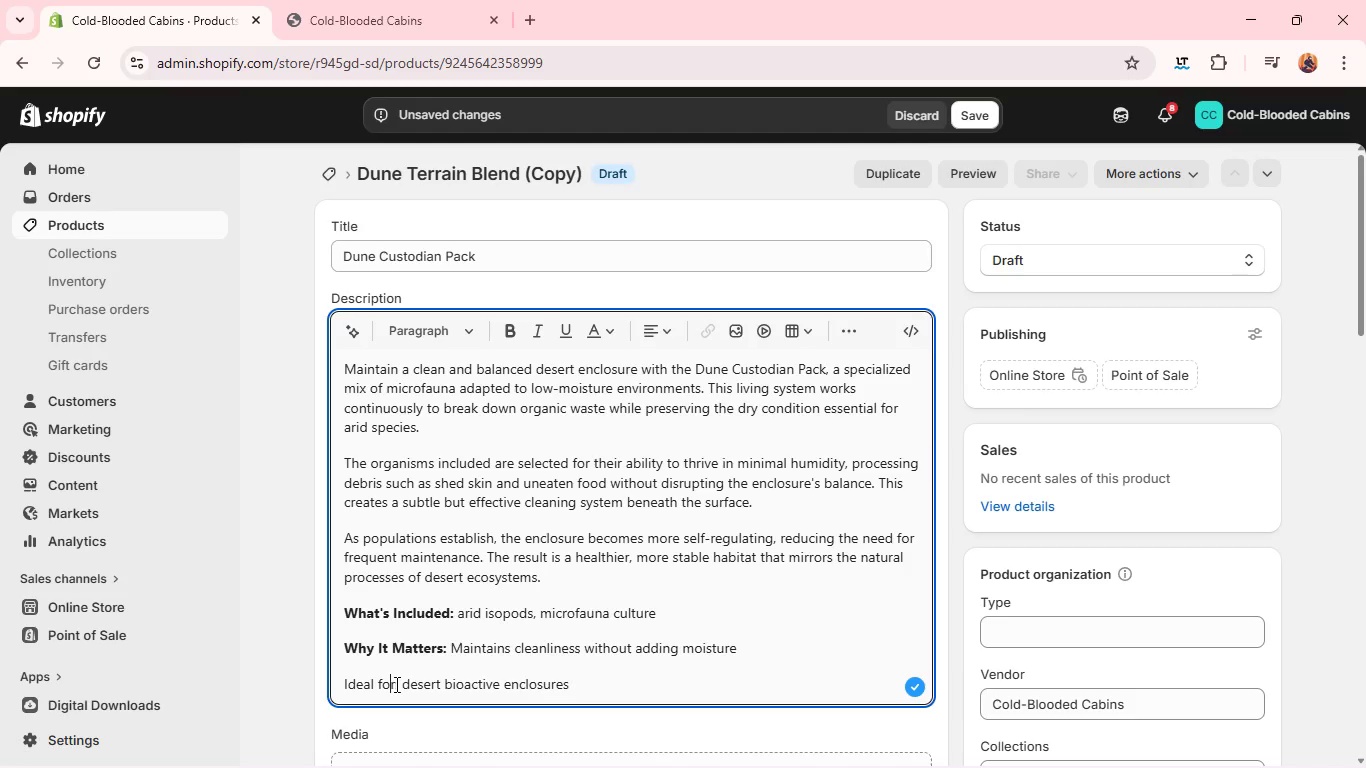 
left_click([395, 684])
 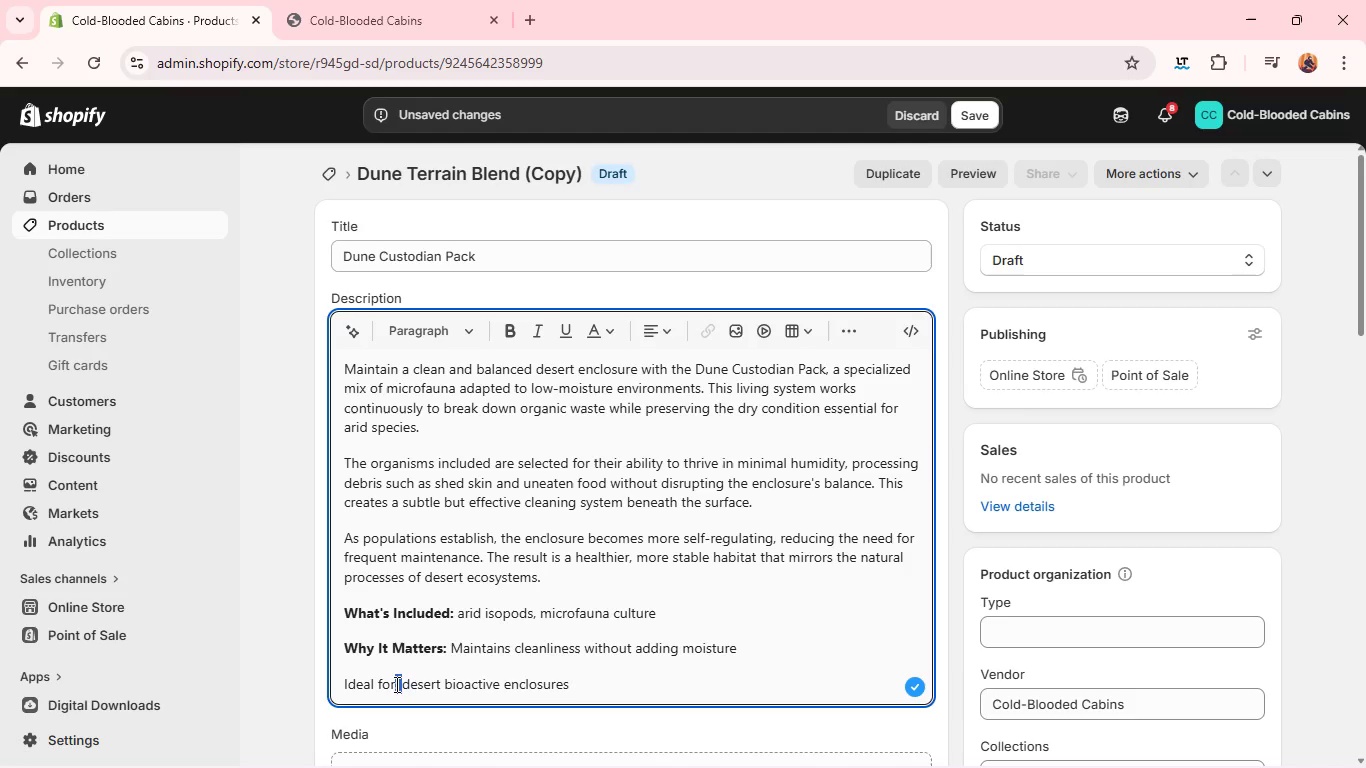 
left_click_drag(start_coordinate=[395, 684], to_coordinate=[325, 678])
 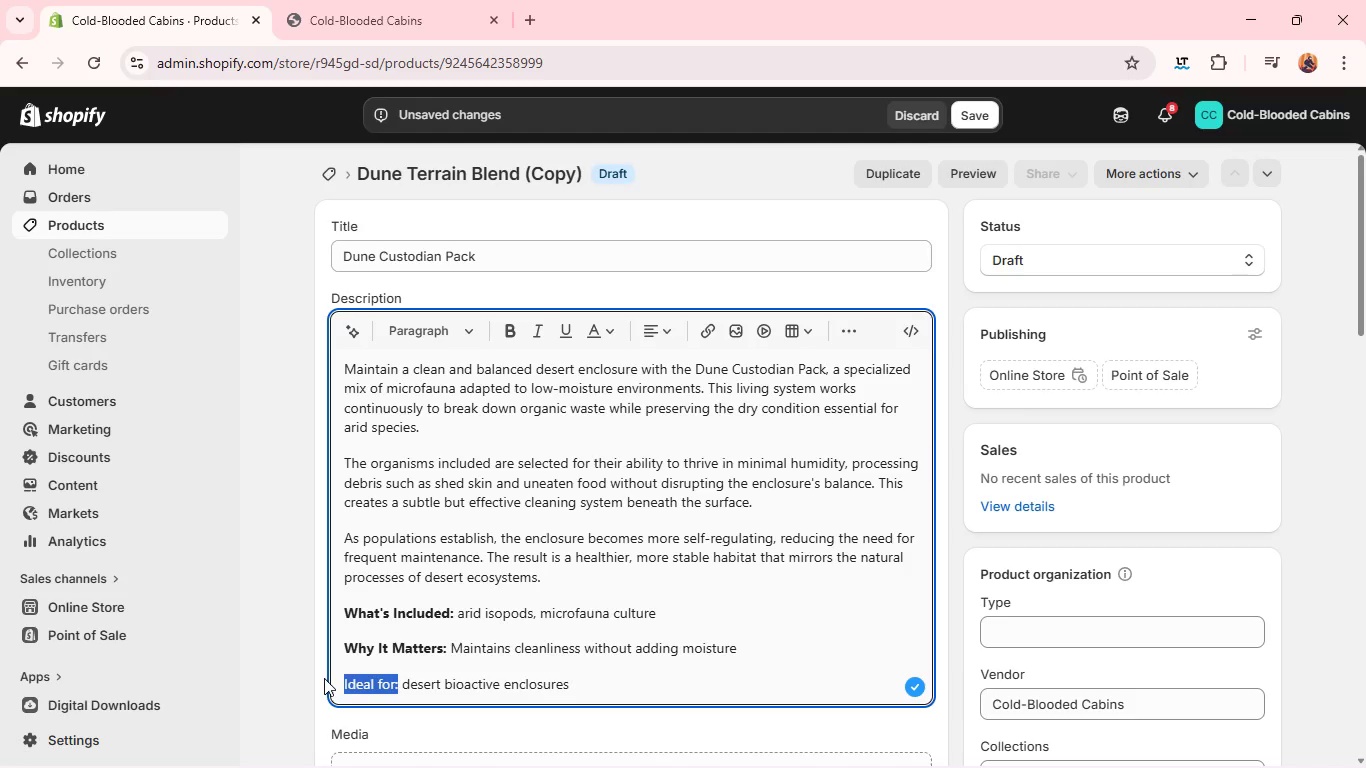 
key(Control+B)
 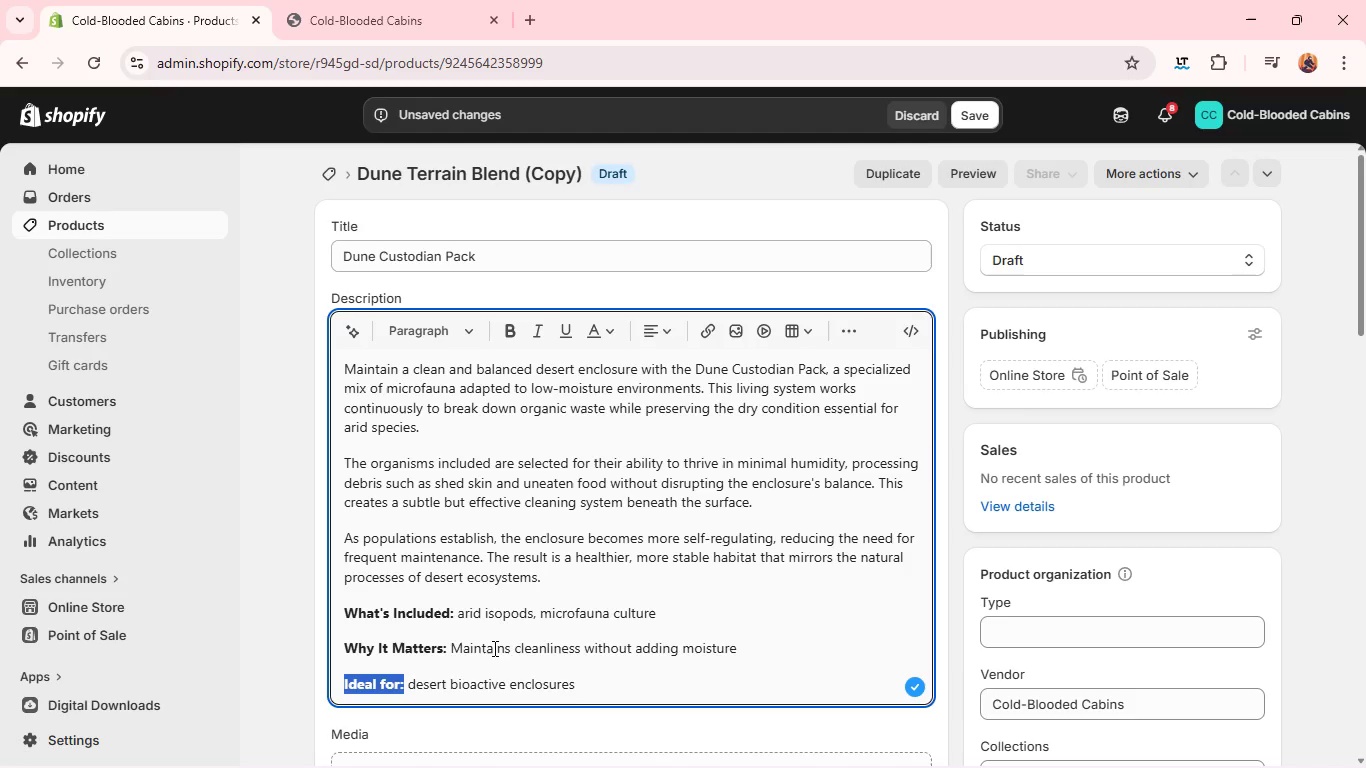 
mouse_move([583, 623])
 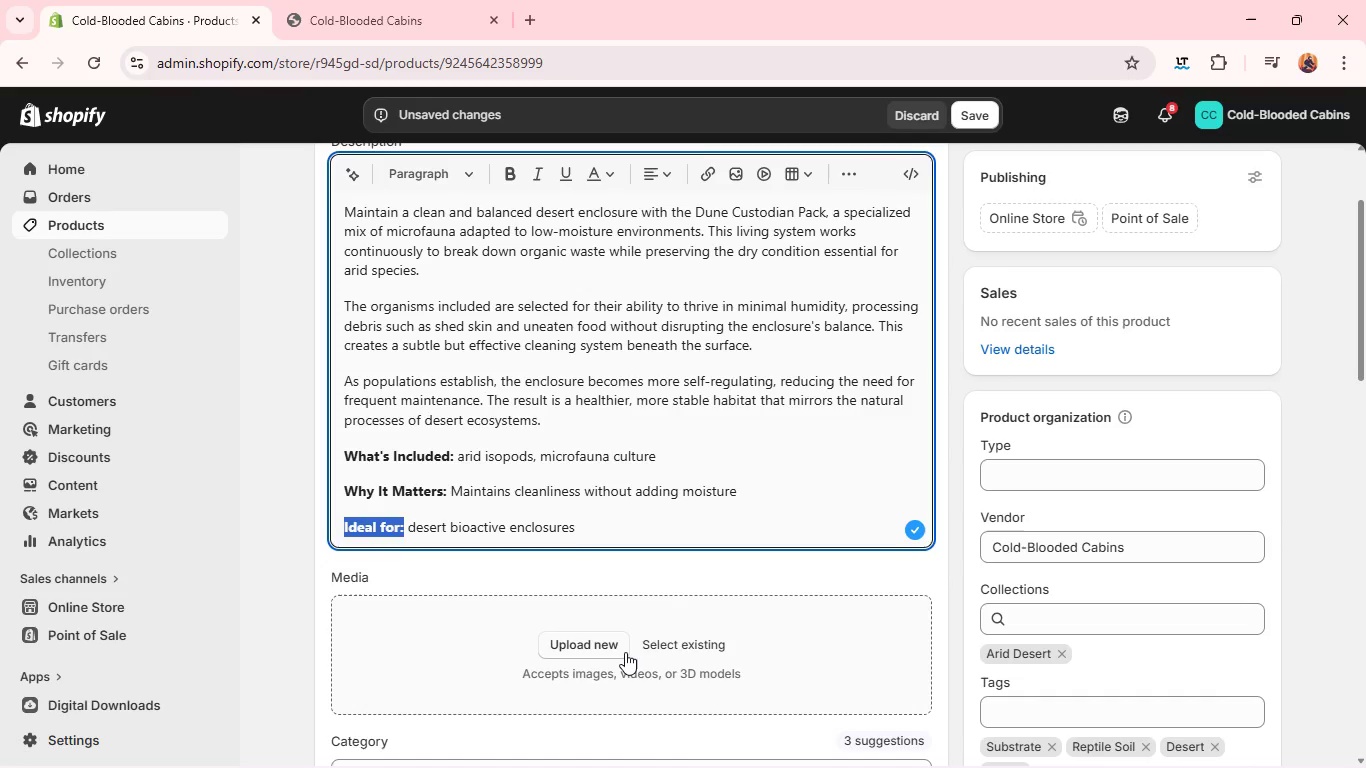 
left_click([625, 652])
 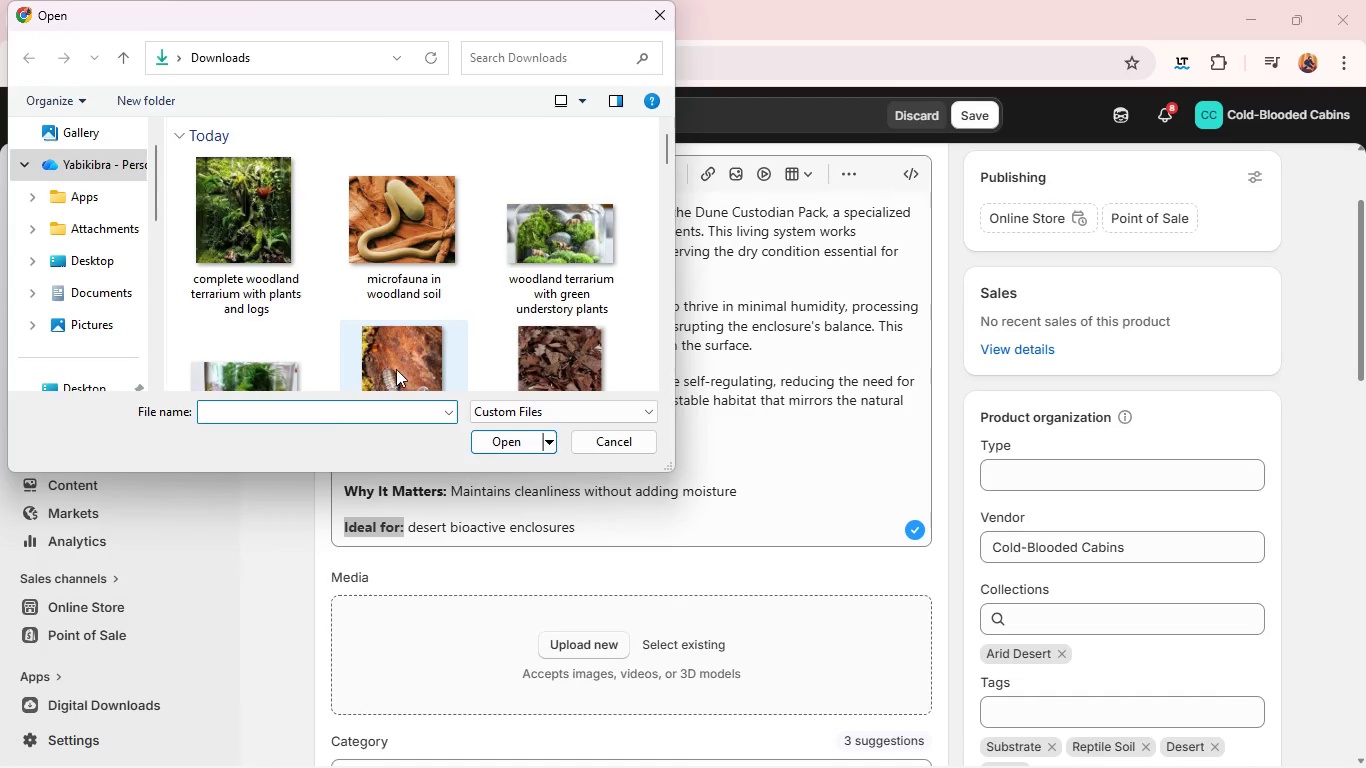 
scroll: coordinate [472, 207], scroll_direction: down, amount: 2.0
 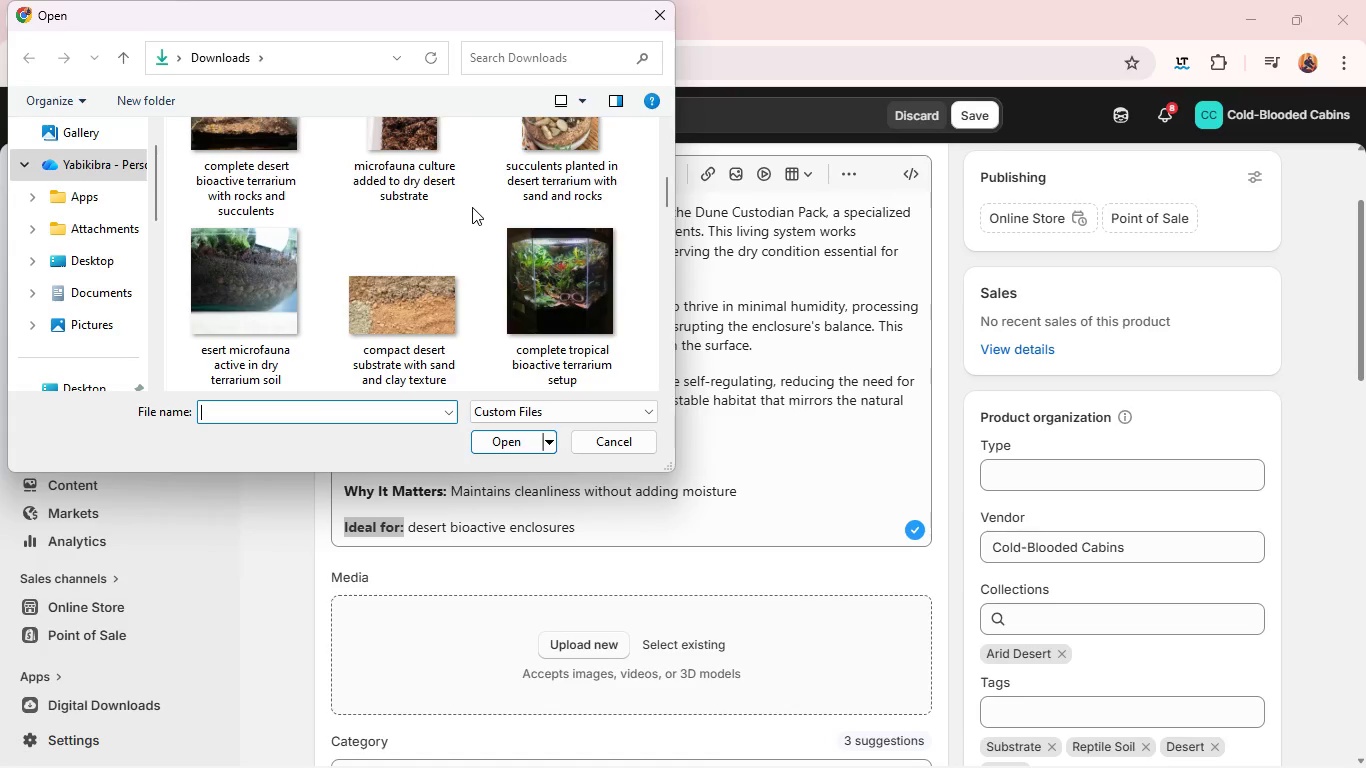 
left_click([290, 275])
 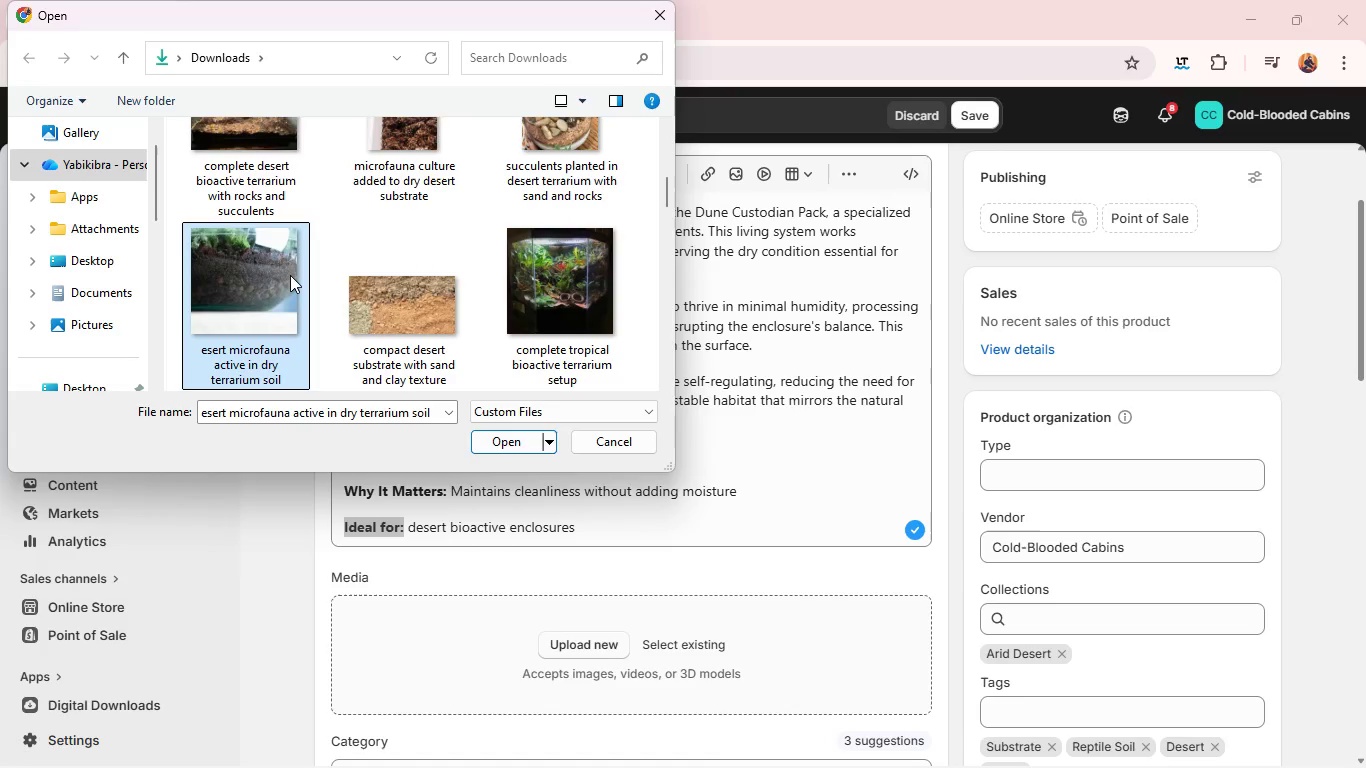 
key(Enter)
 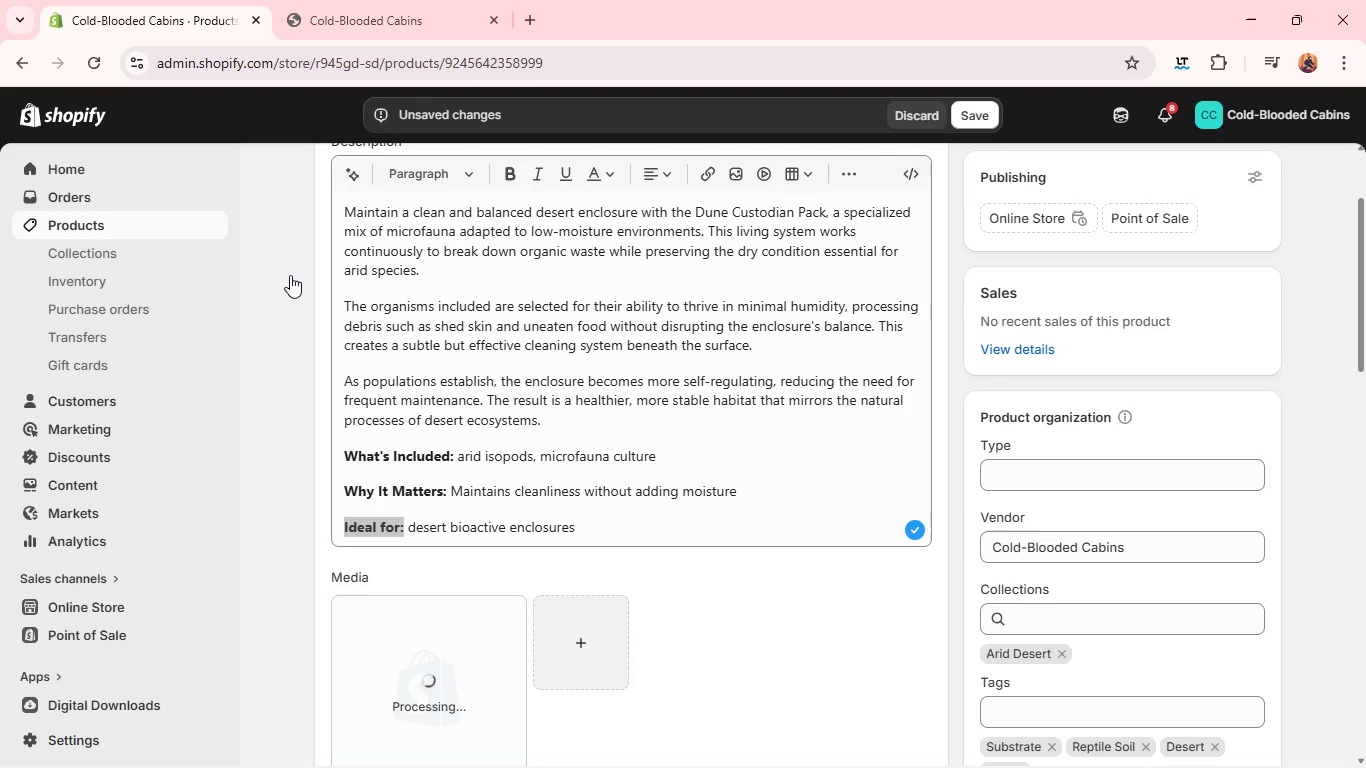 
wait(8.47)
 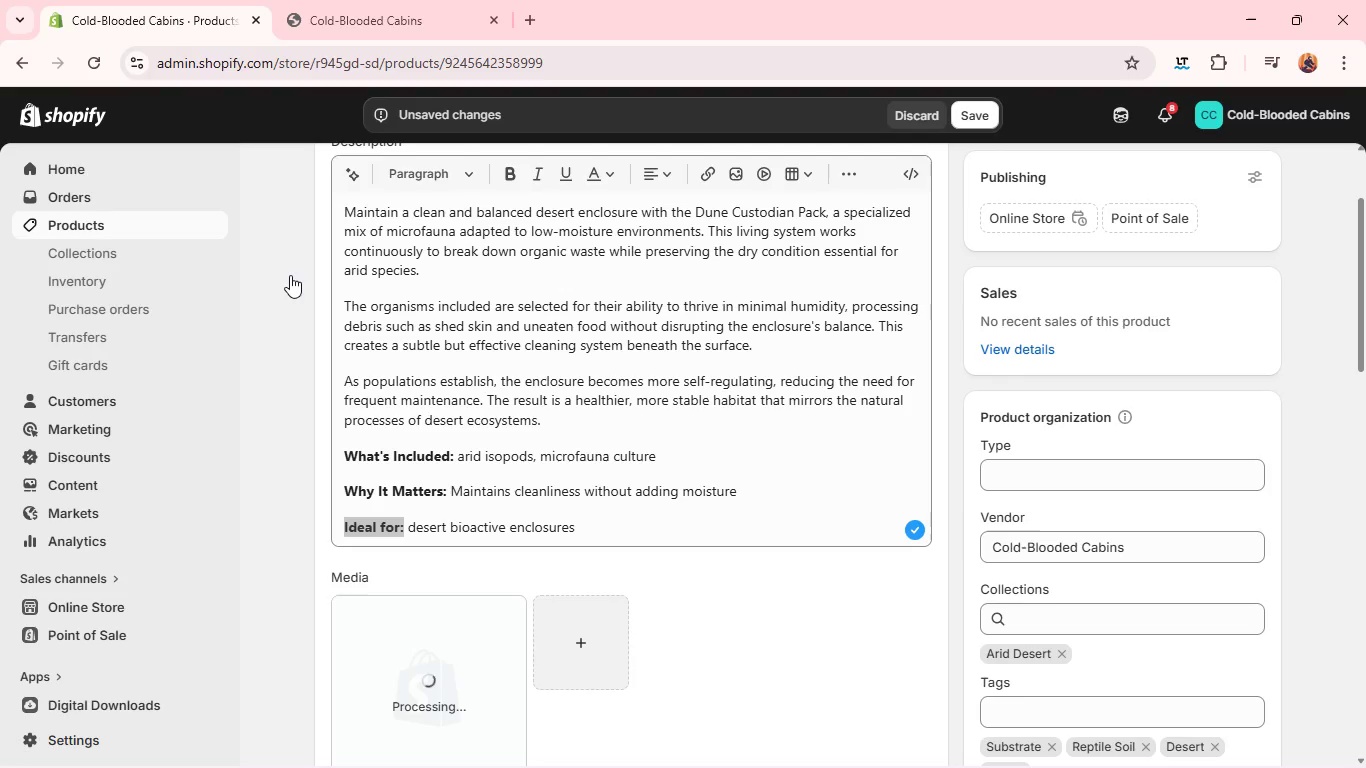 
left_click([410, 667])
 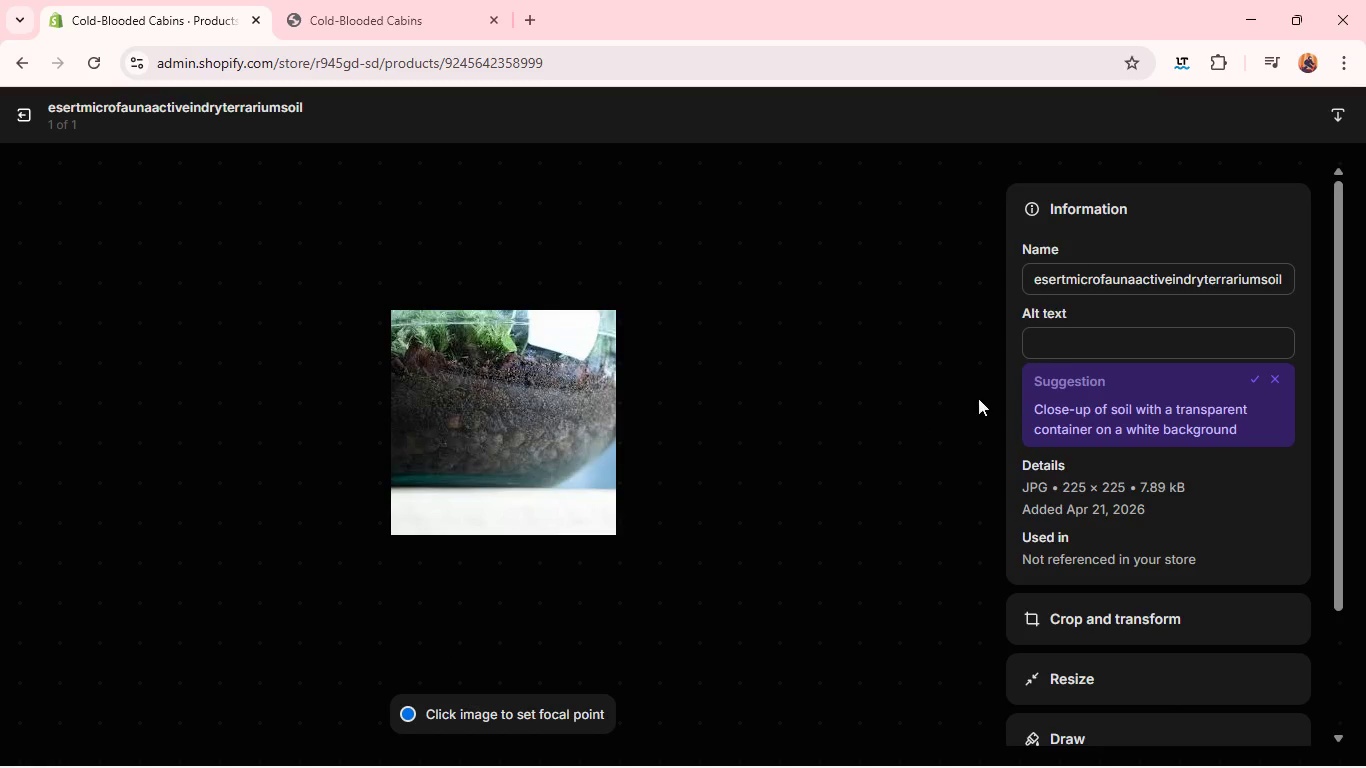 
left_click([1132, 349])
 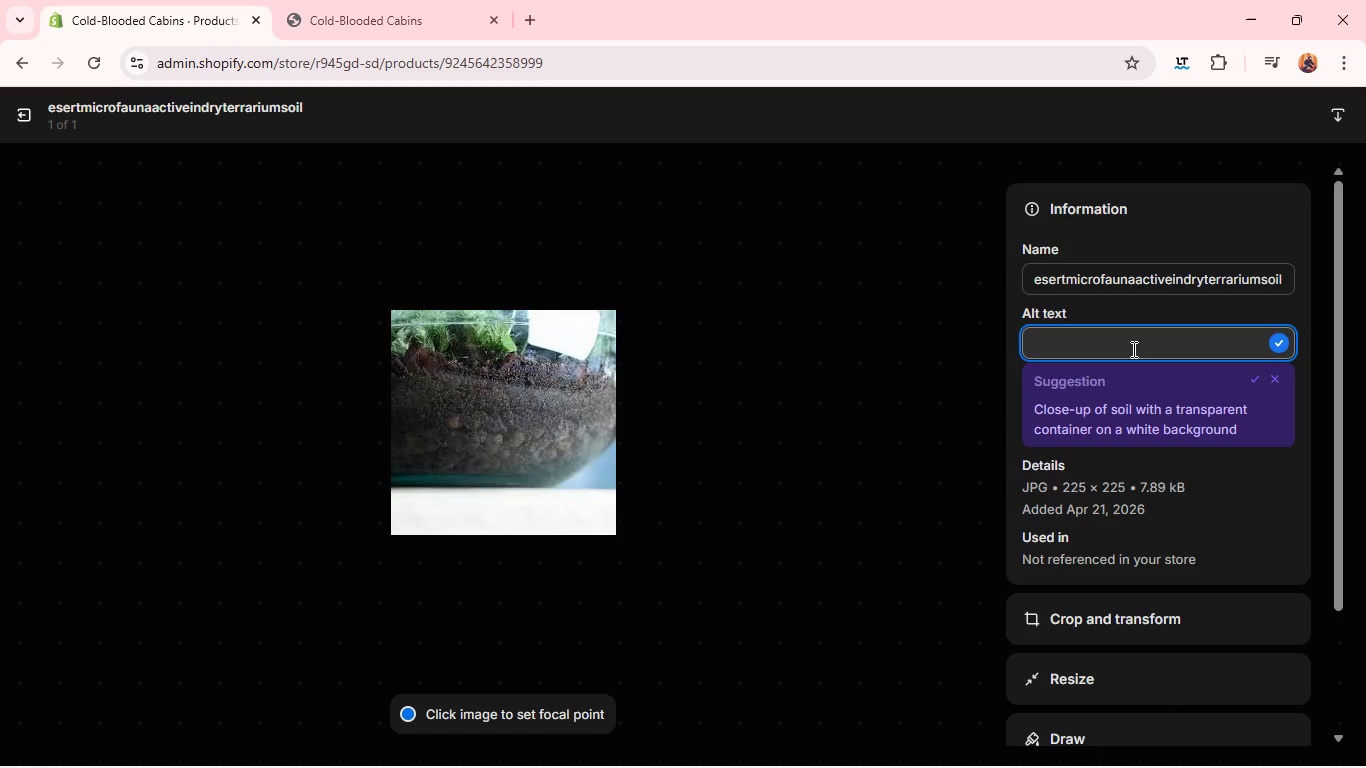 
type(desert microfuna)
key(Backspace)
key(Backspace)
key(Backspace)
type(auna active in dry terrariu, soil)
 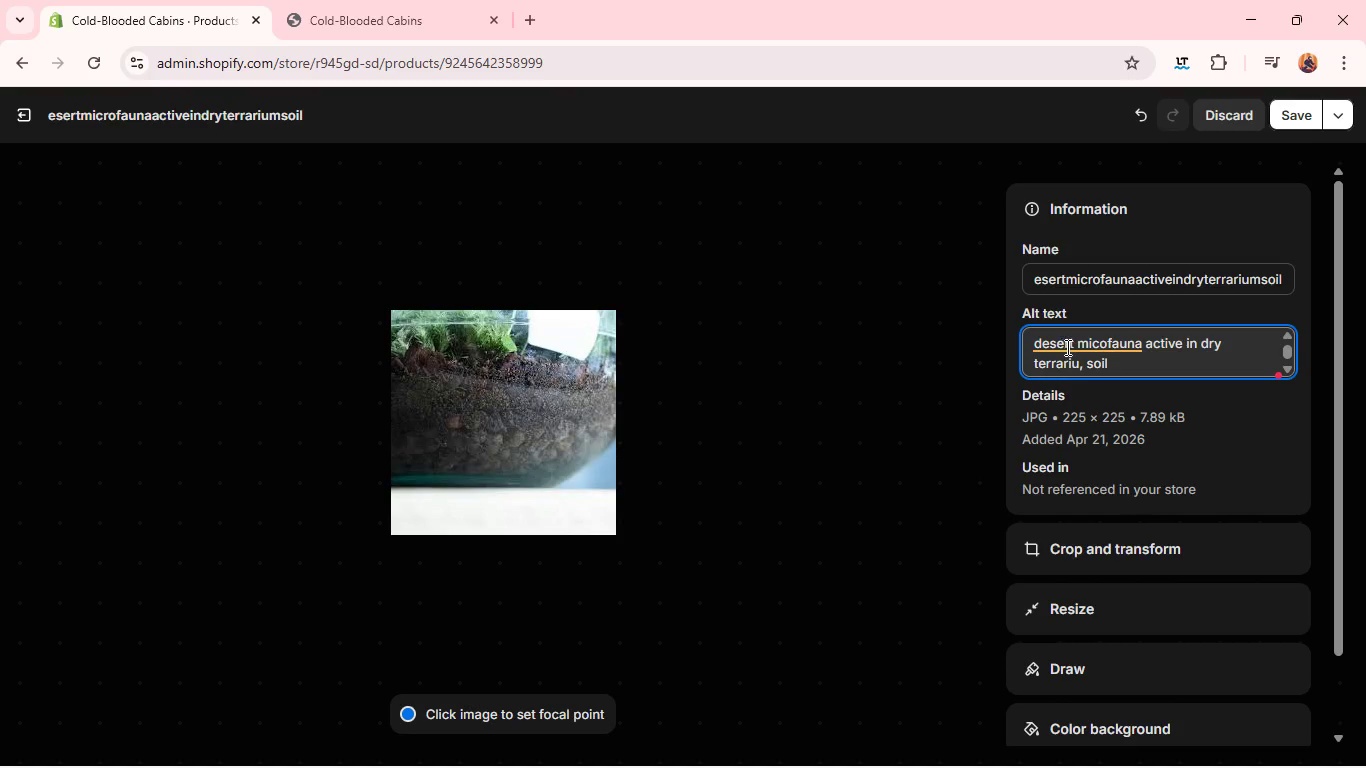 
left_click([1087, 345])
 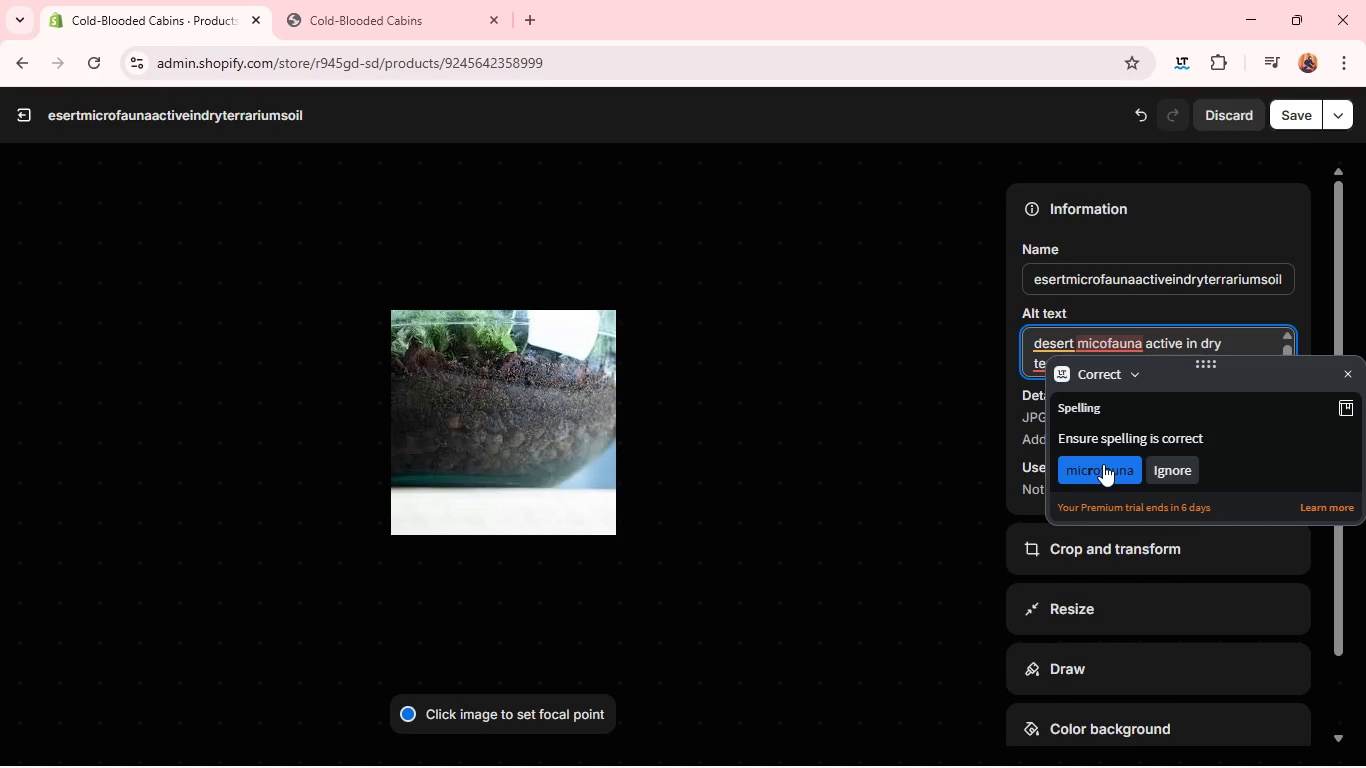 
left_click([1102, 463])
 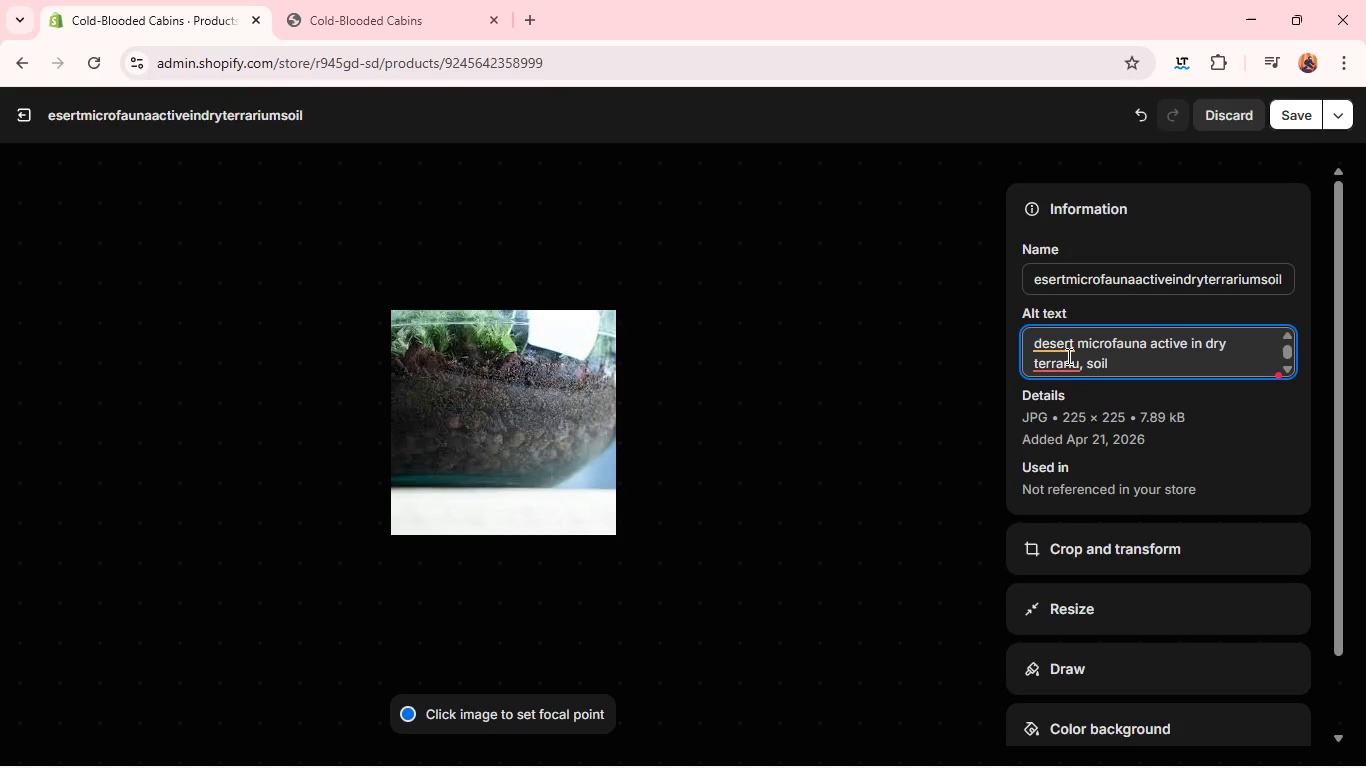 
left_click([1067, 359])
 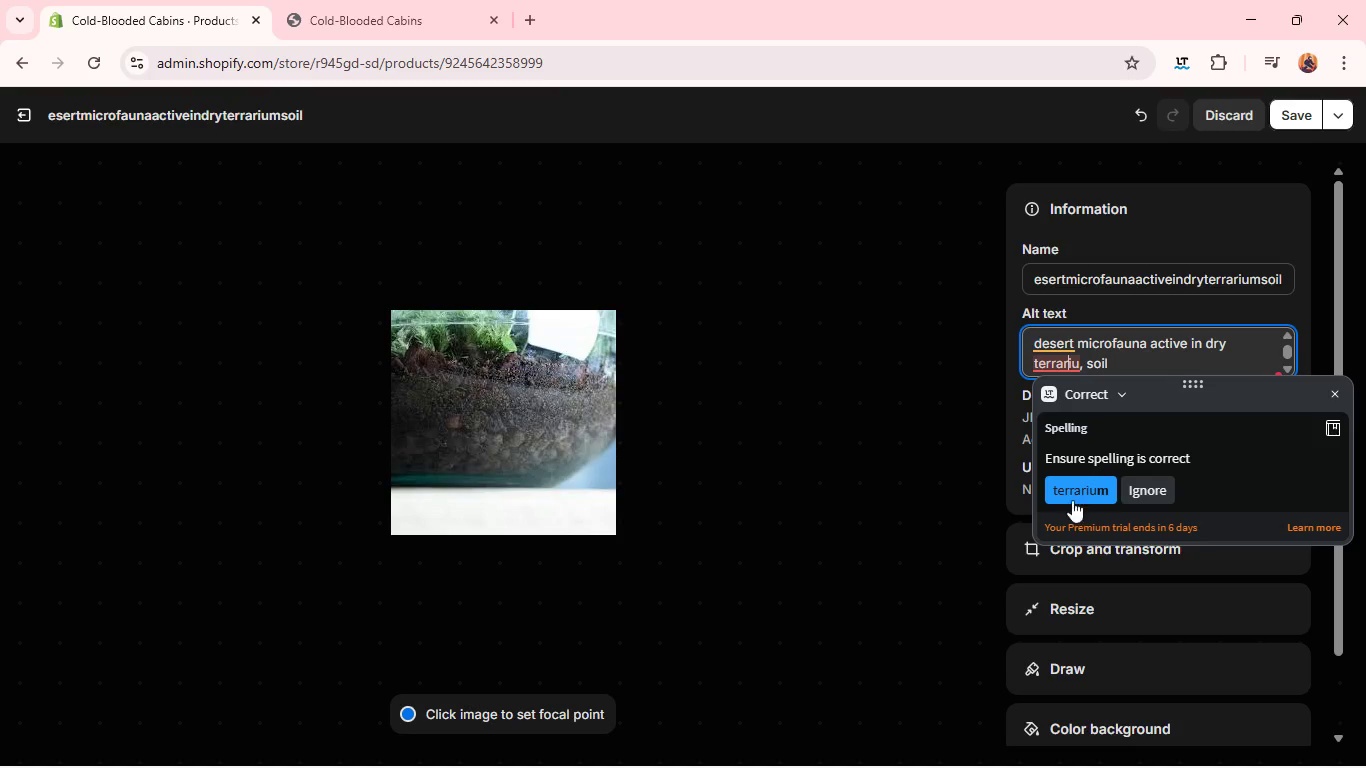 
left_click([1072, 493])
 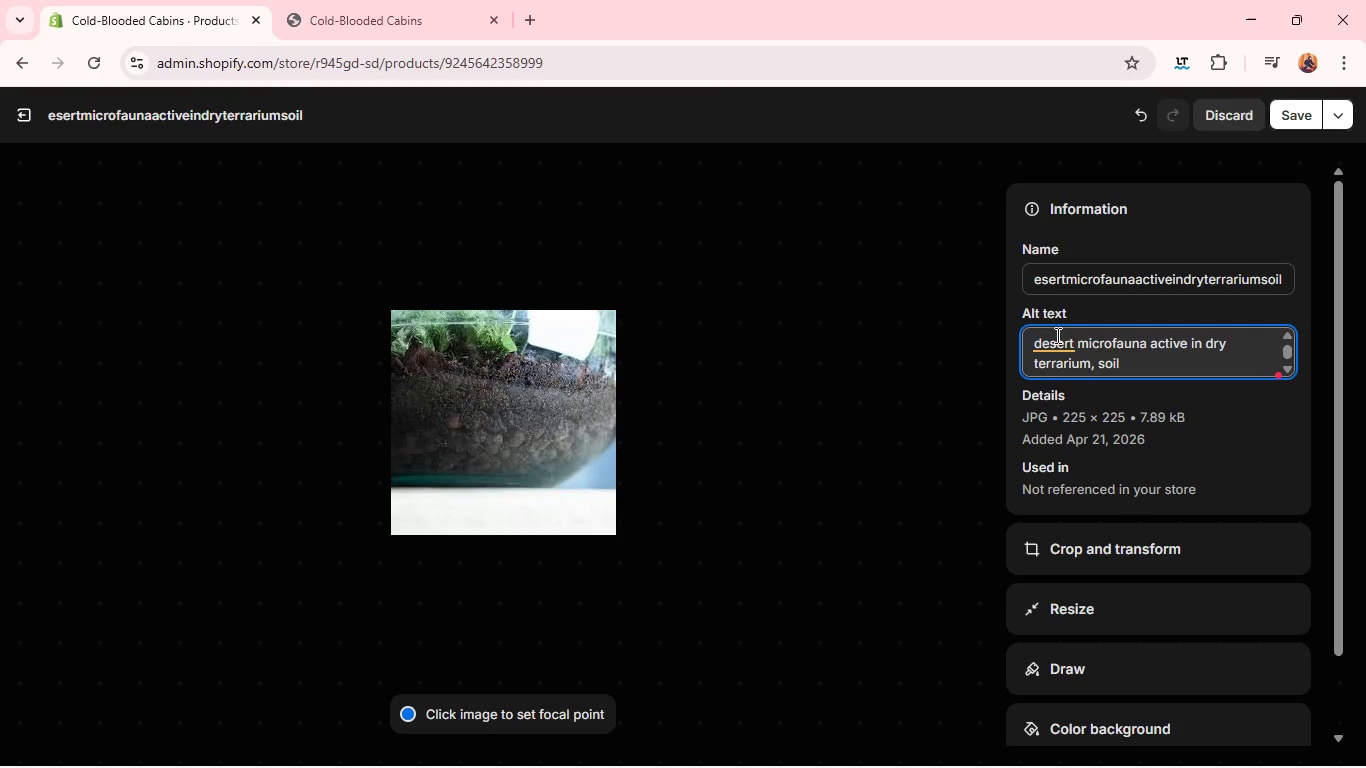 
left_click([1056, 335])
 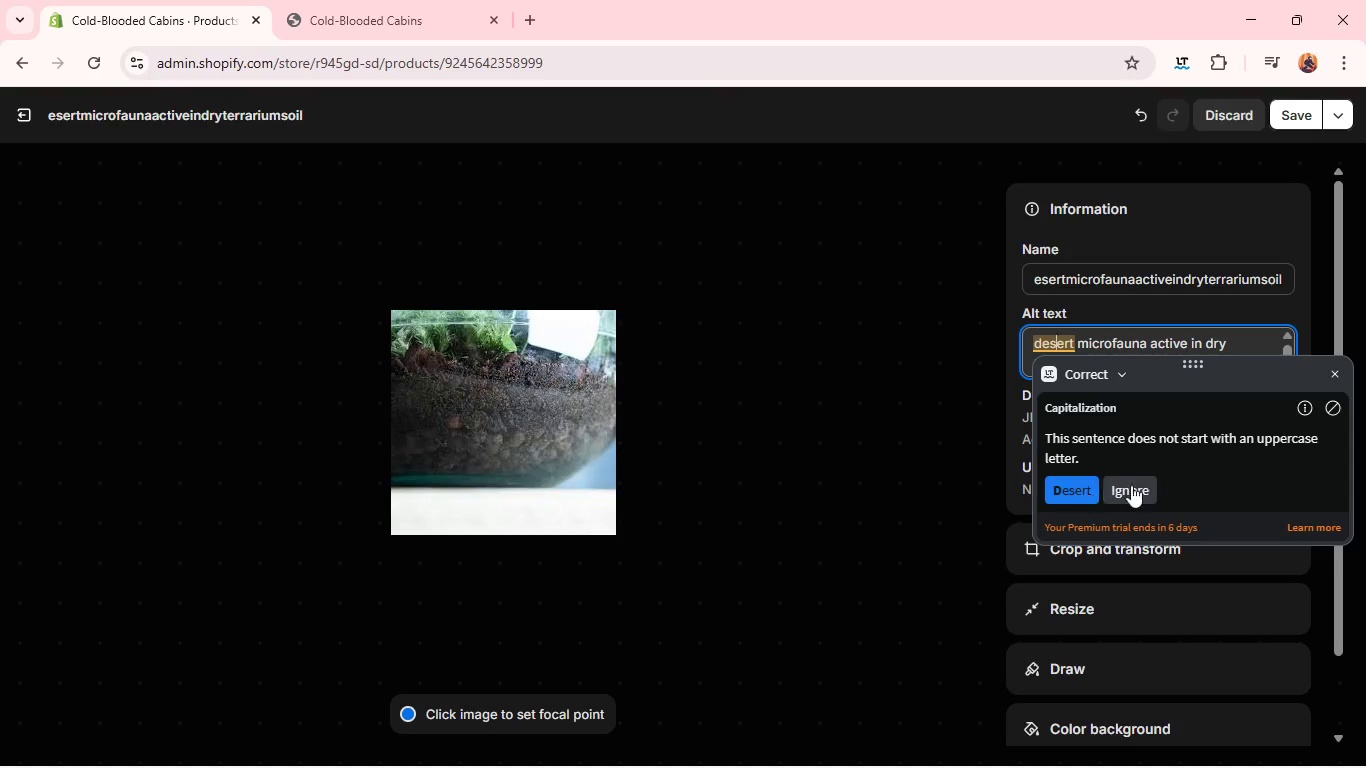 
left_click([1135, 485])
 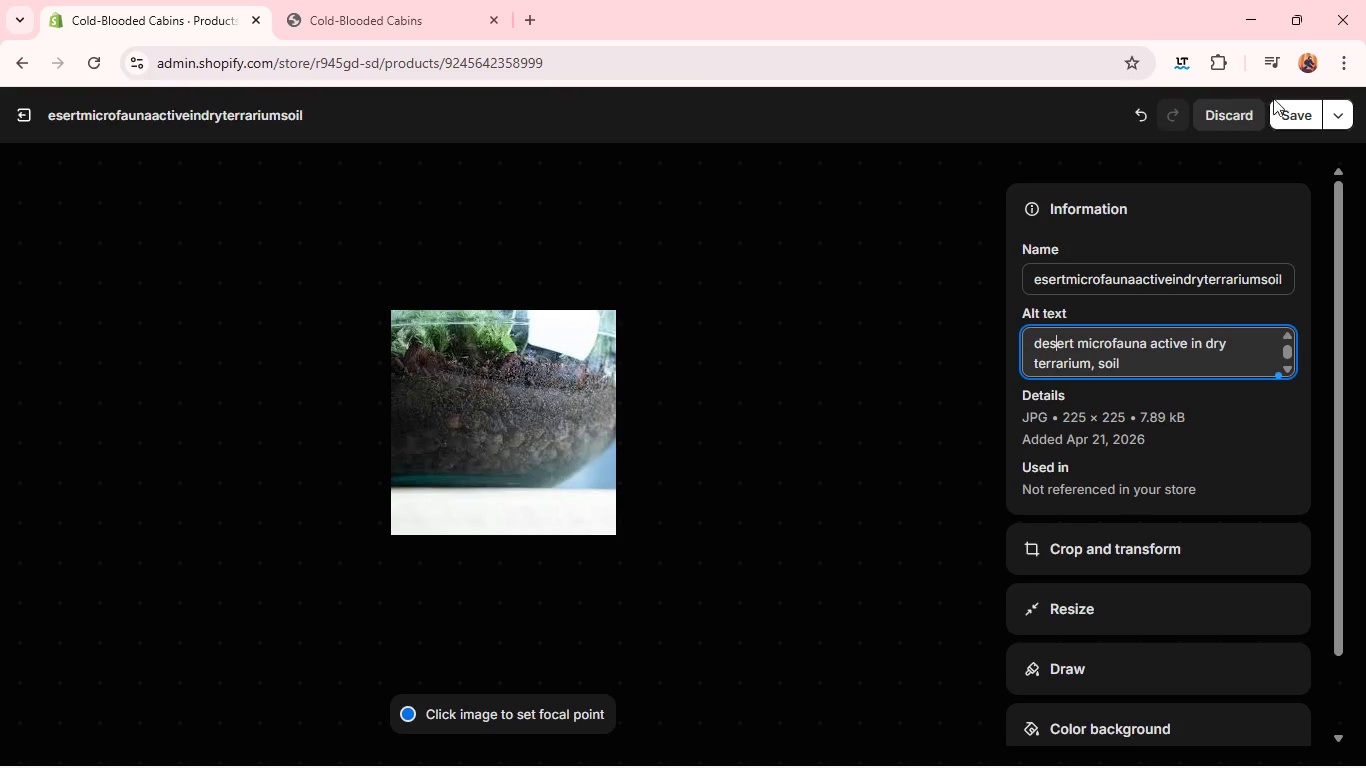 
left_click([1283, 107])
 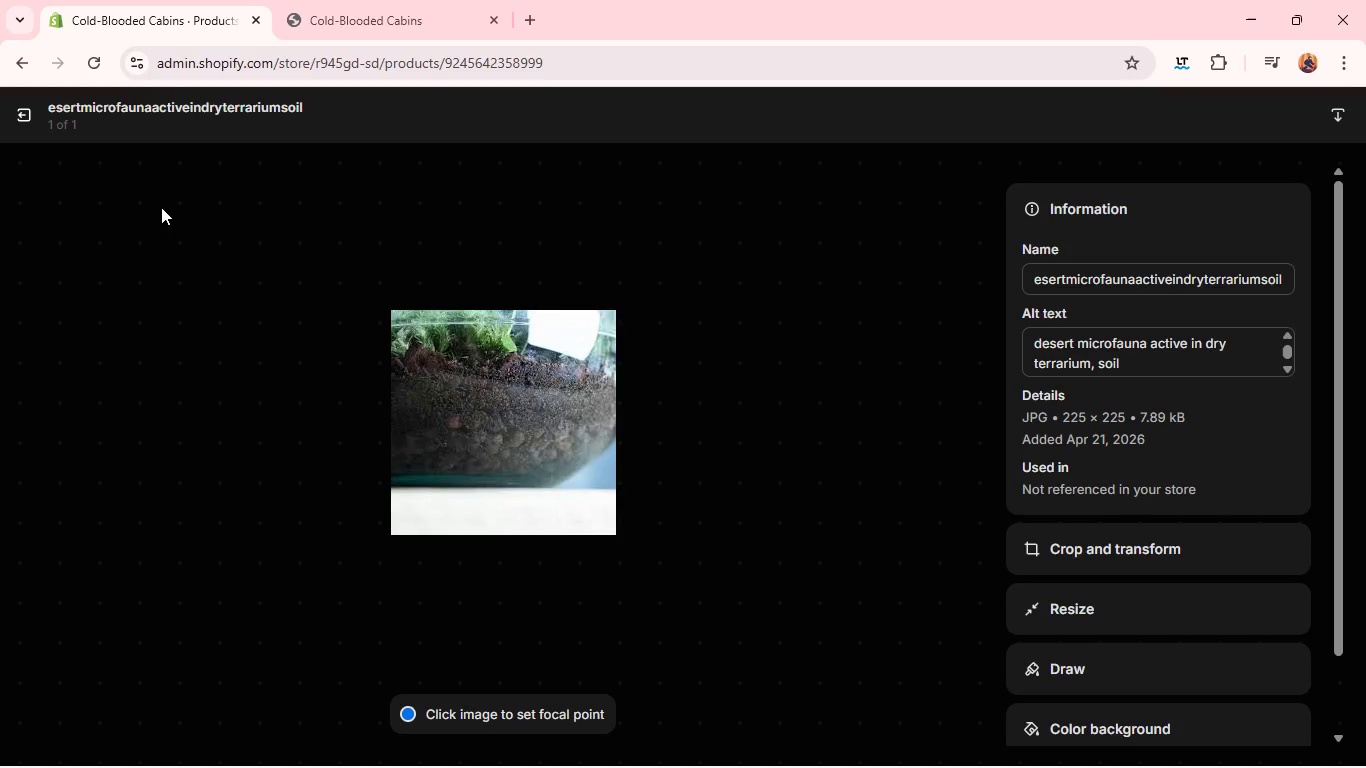 
left_click([27, 118])
 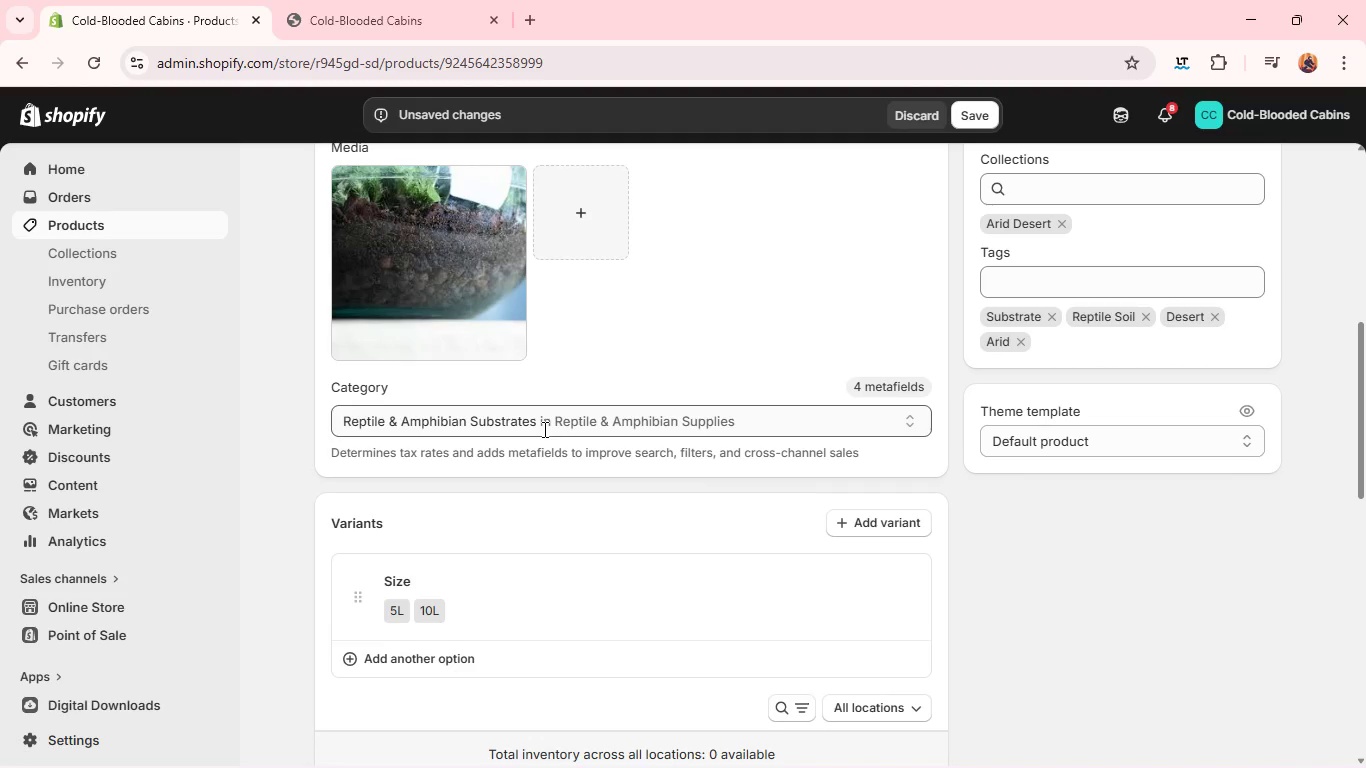 
wait(8.53)
 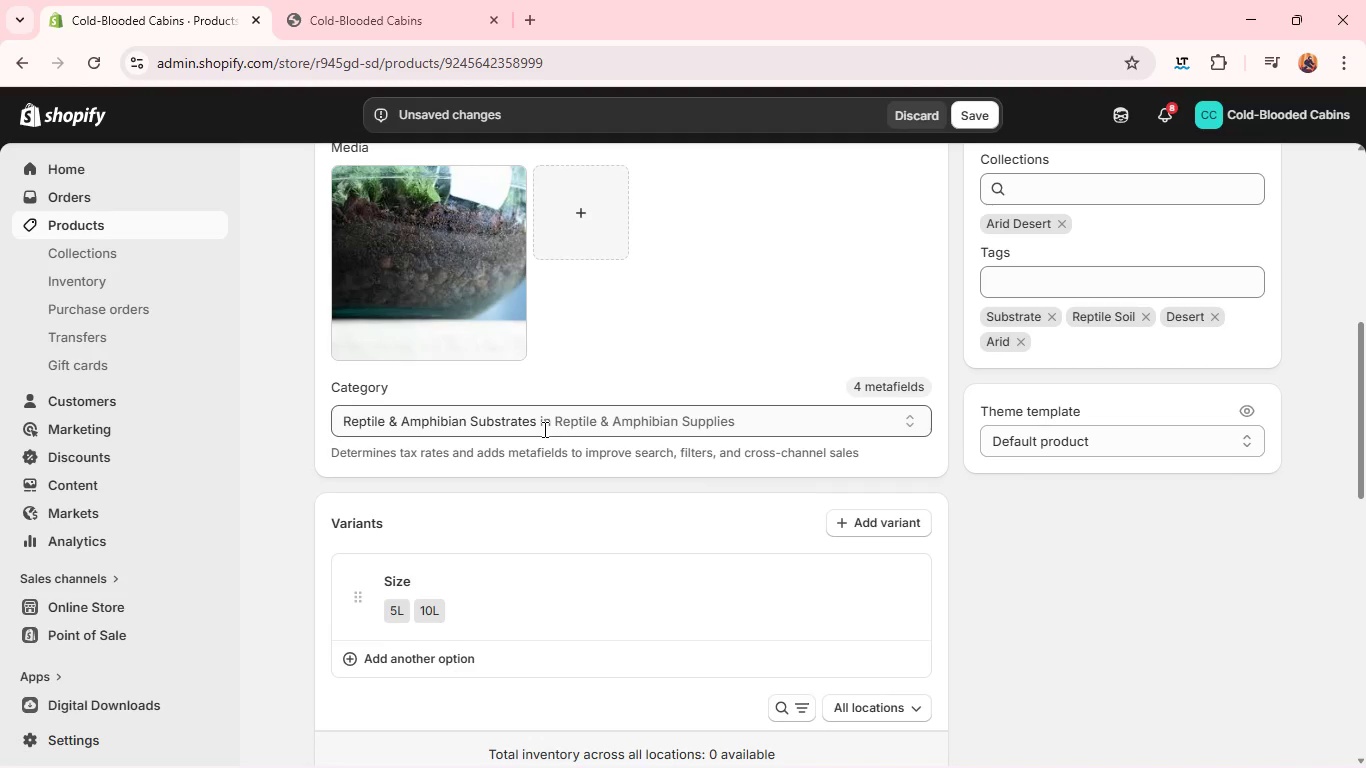 
left_click([393, 468])
 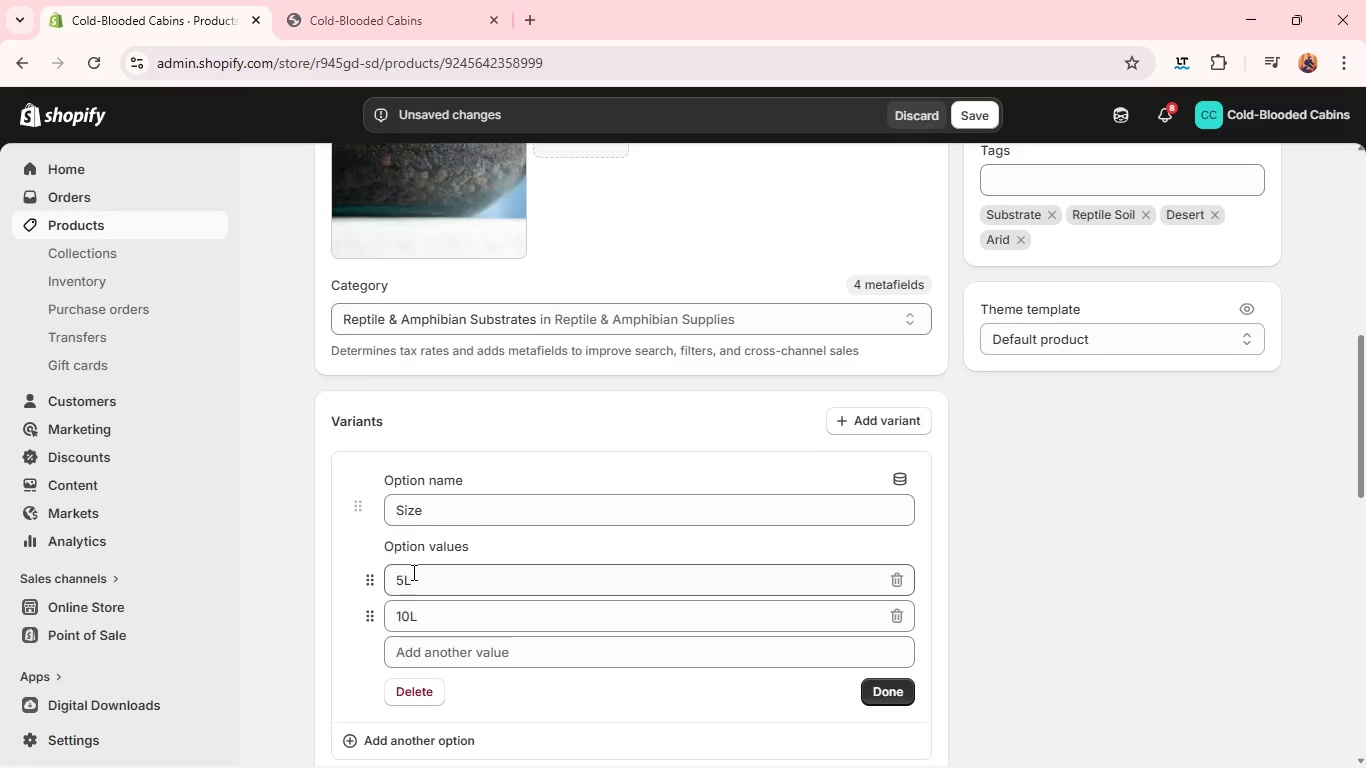 
double_click([412, 580])
 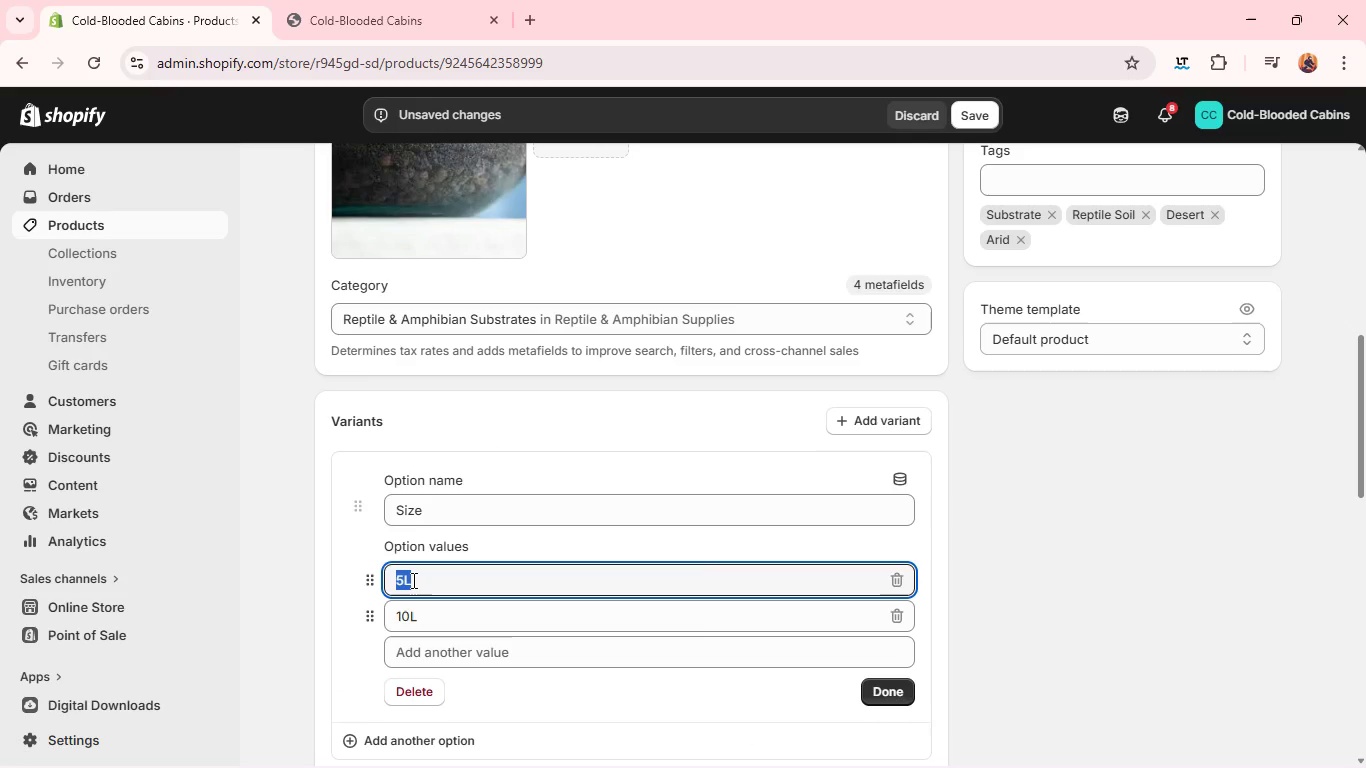 
triple_click([412, 580])
 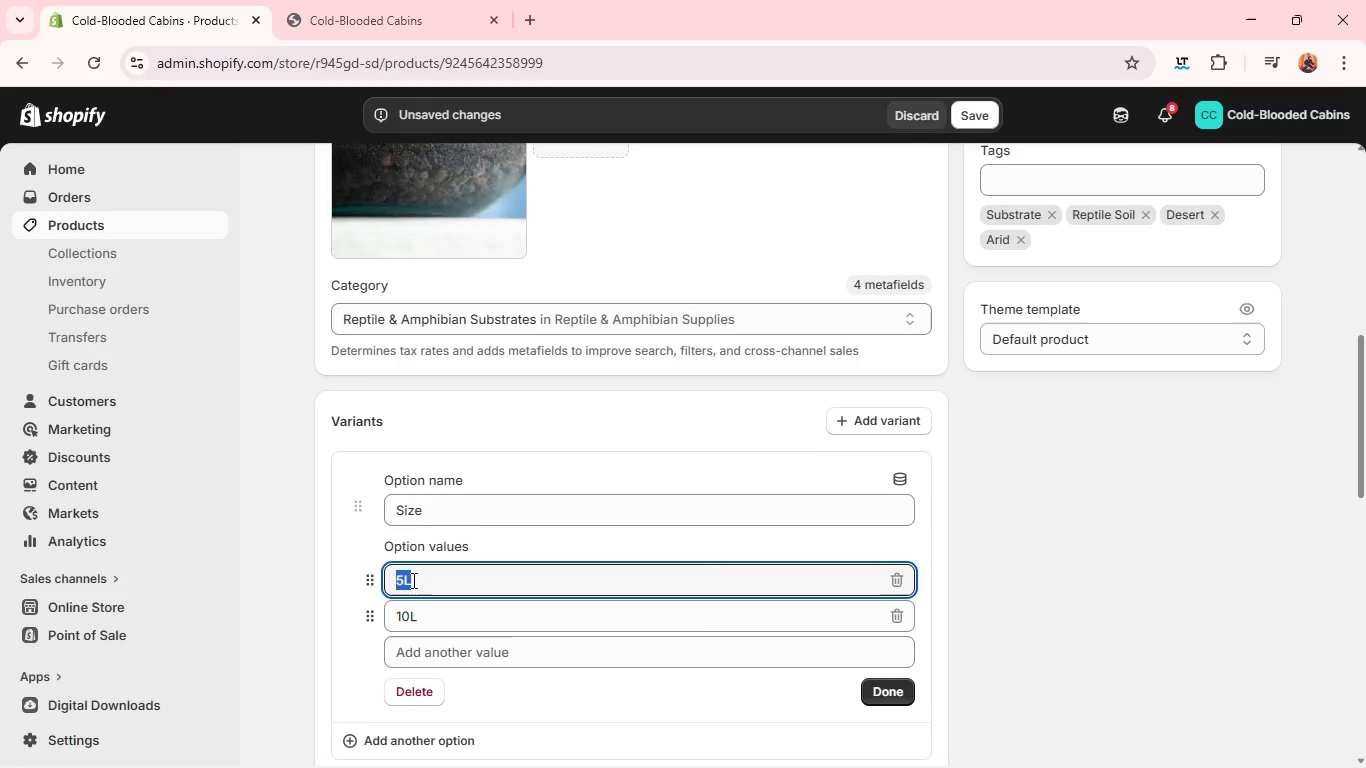 
type(Starter)
 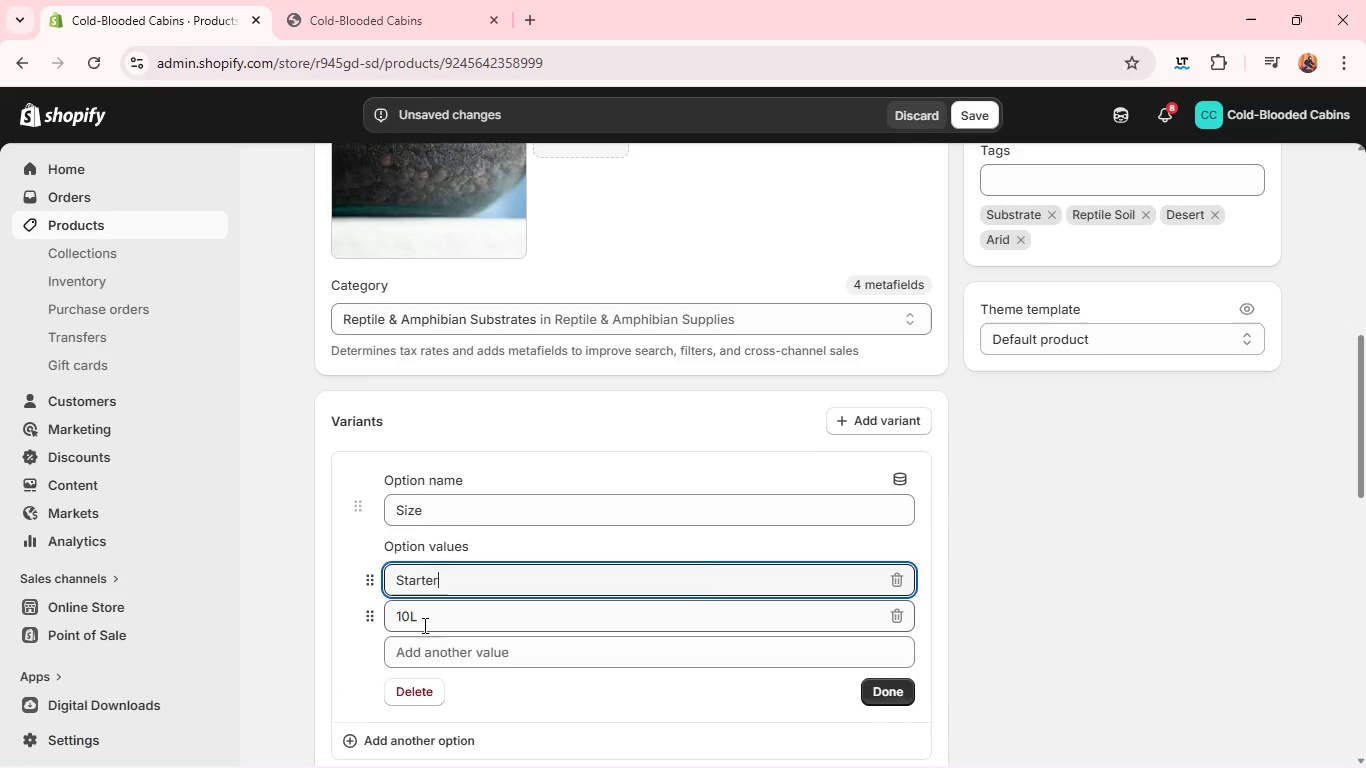 
double_click([422, 625])
 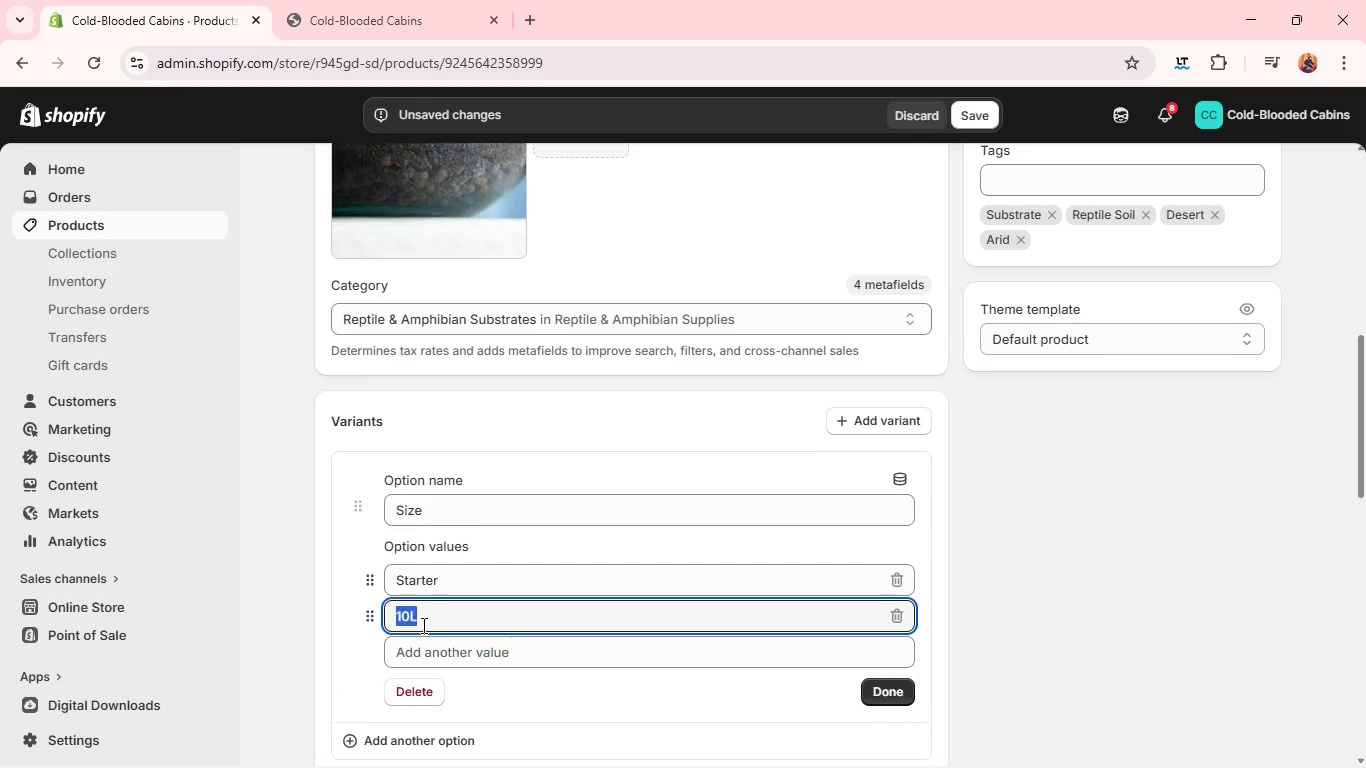 
triple_click([422, 625])
 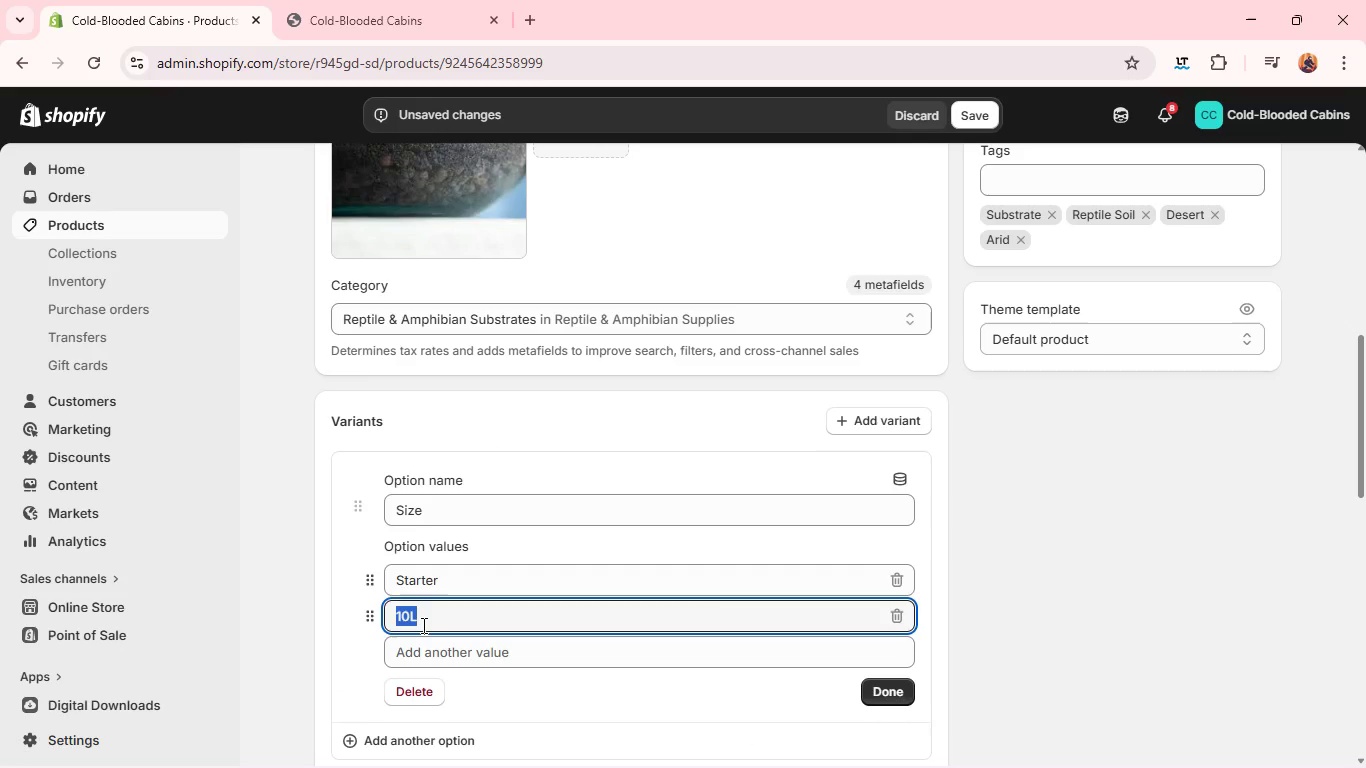 
type(Established)
 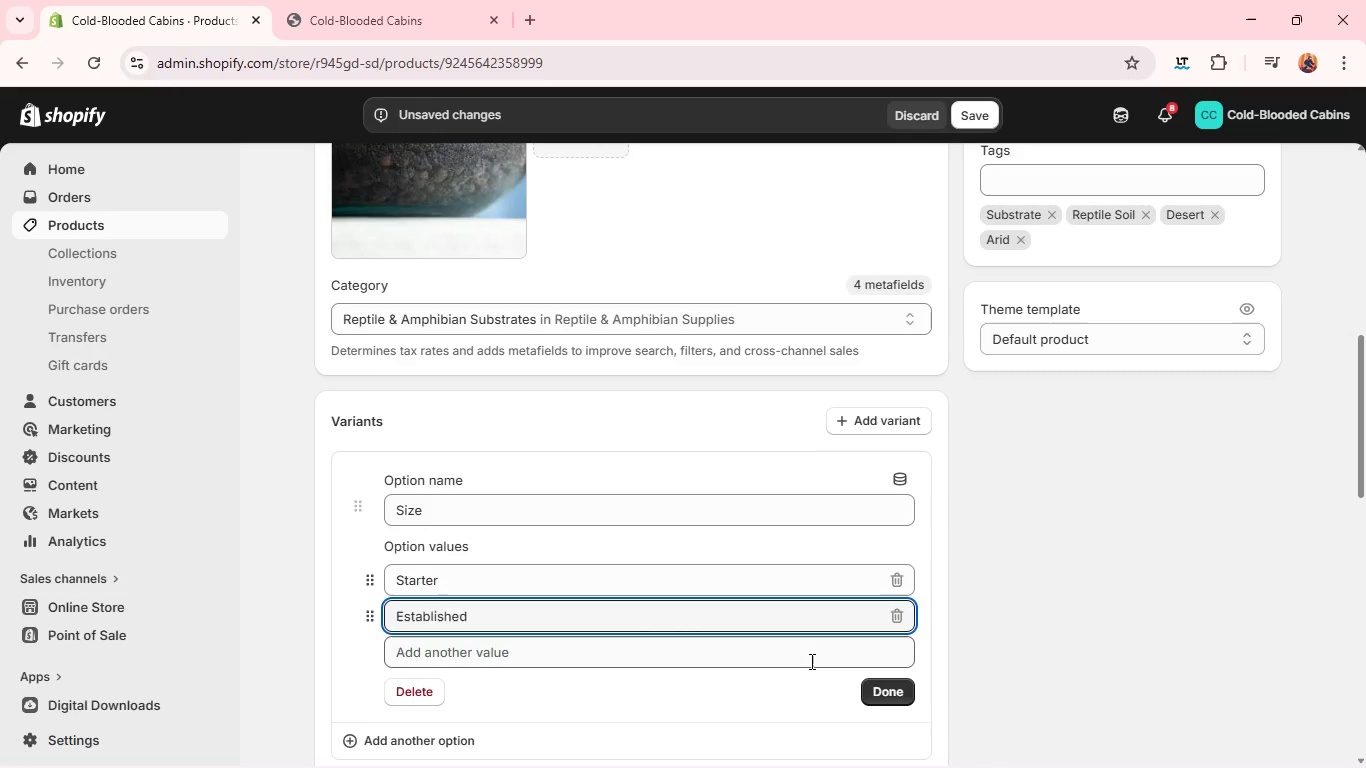 
left_click([888, 702])
 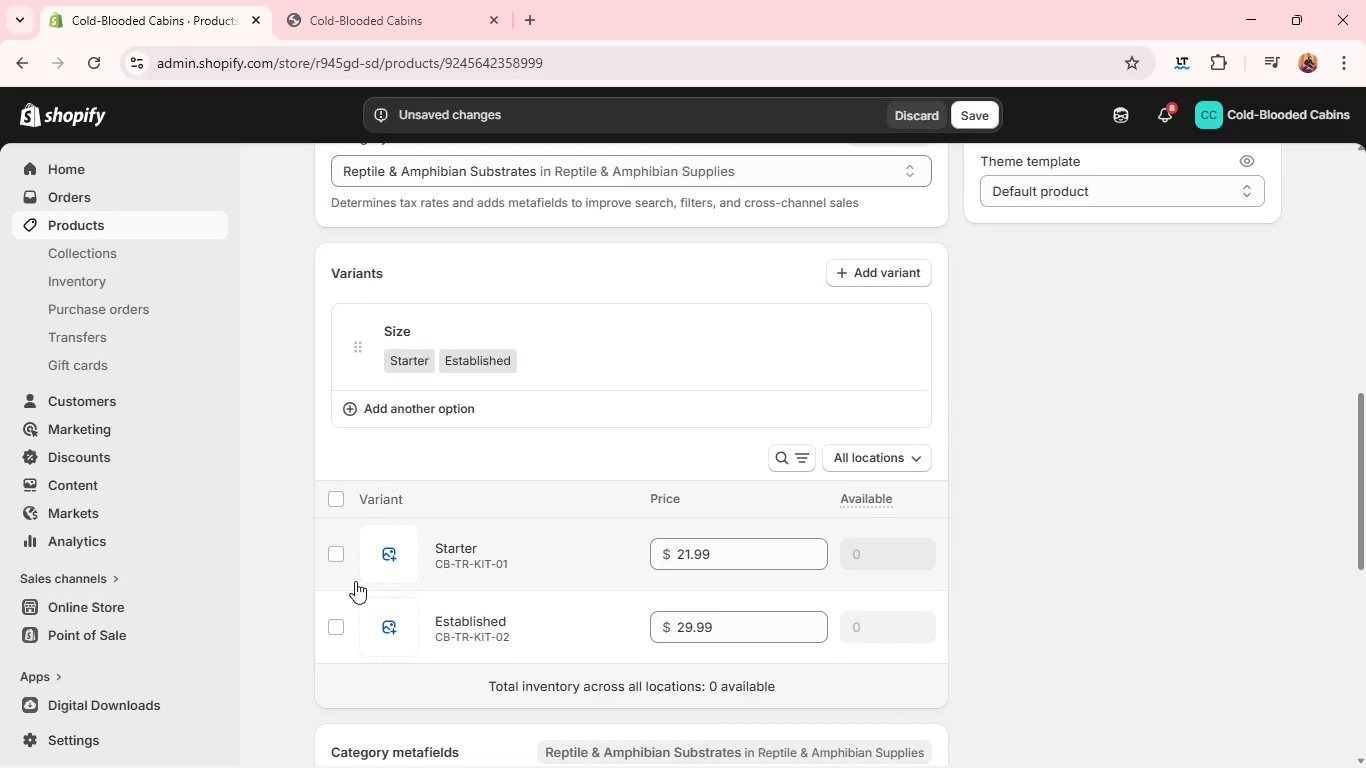 
wait(29.98)
 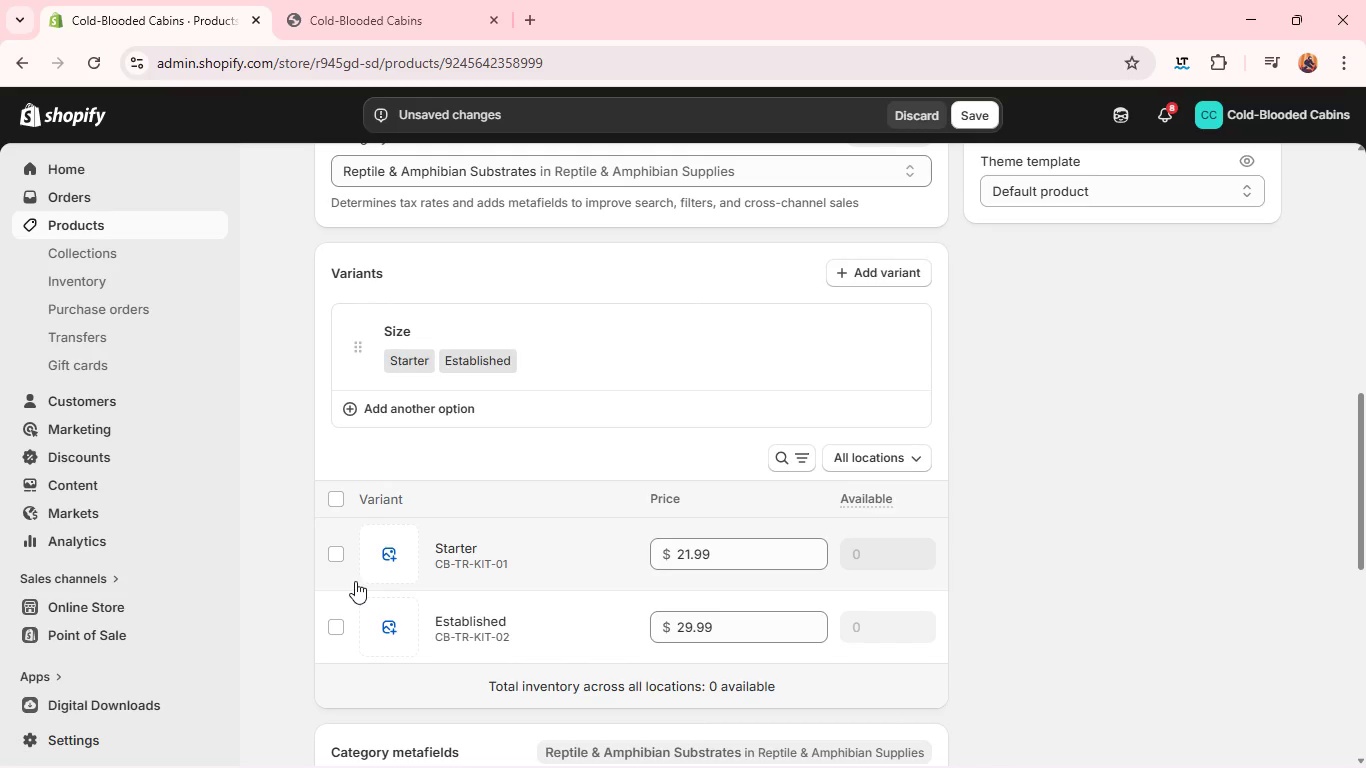 
type(20)
 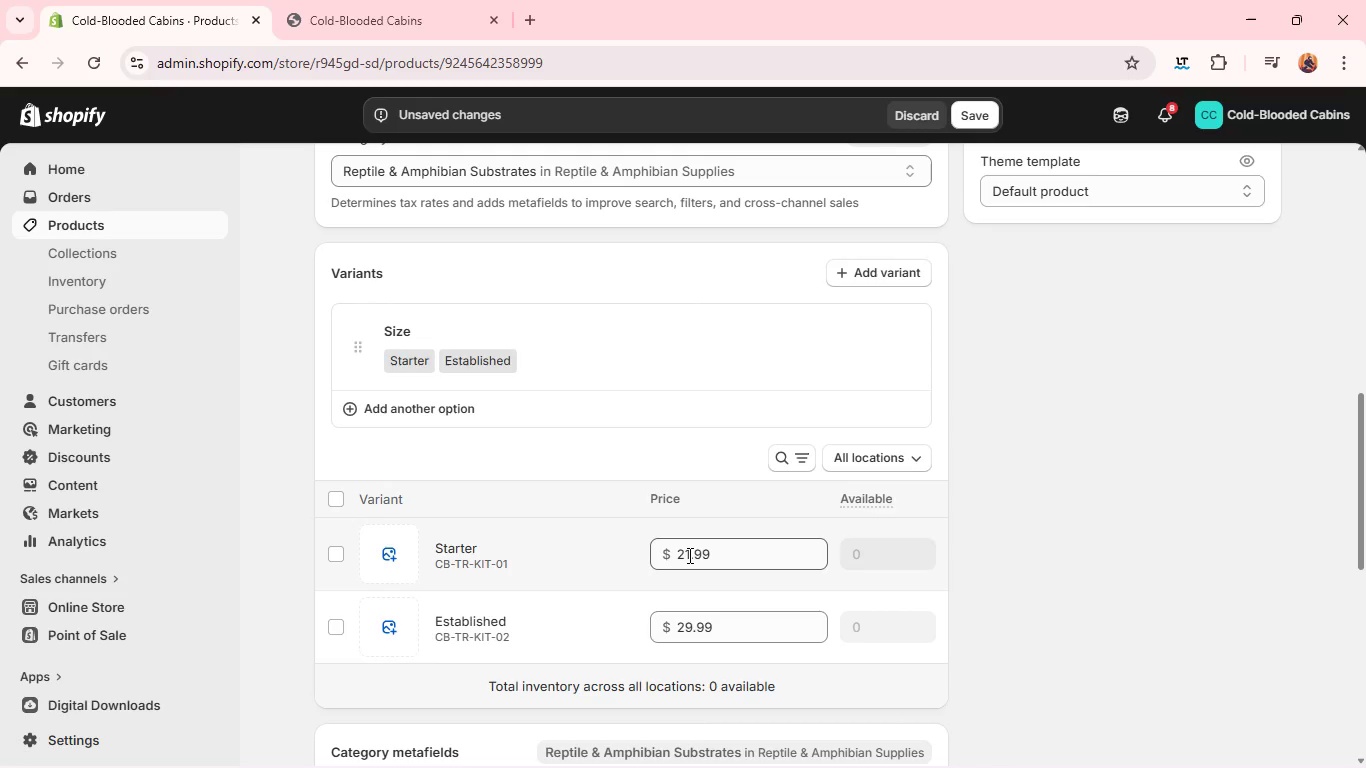 
double_click([688, 555])
 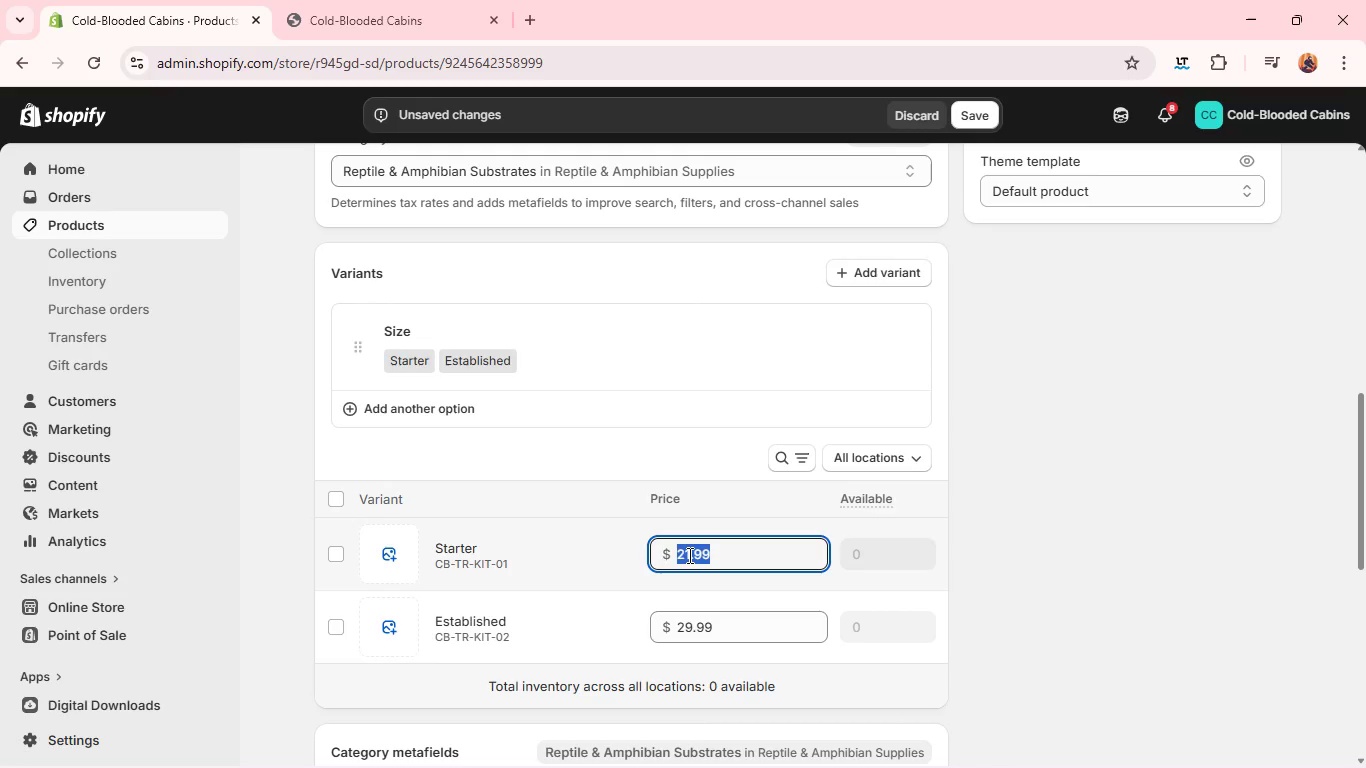 
triple_click([688, 555])
 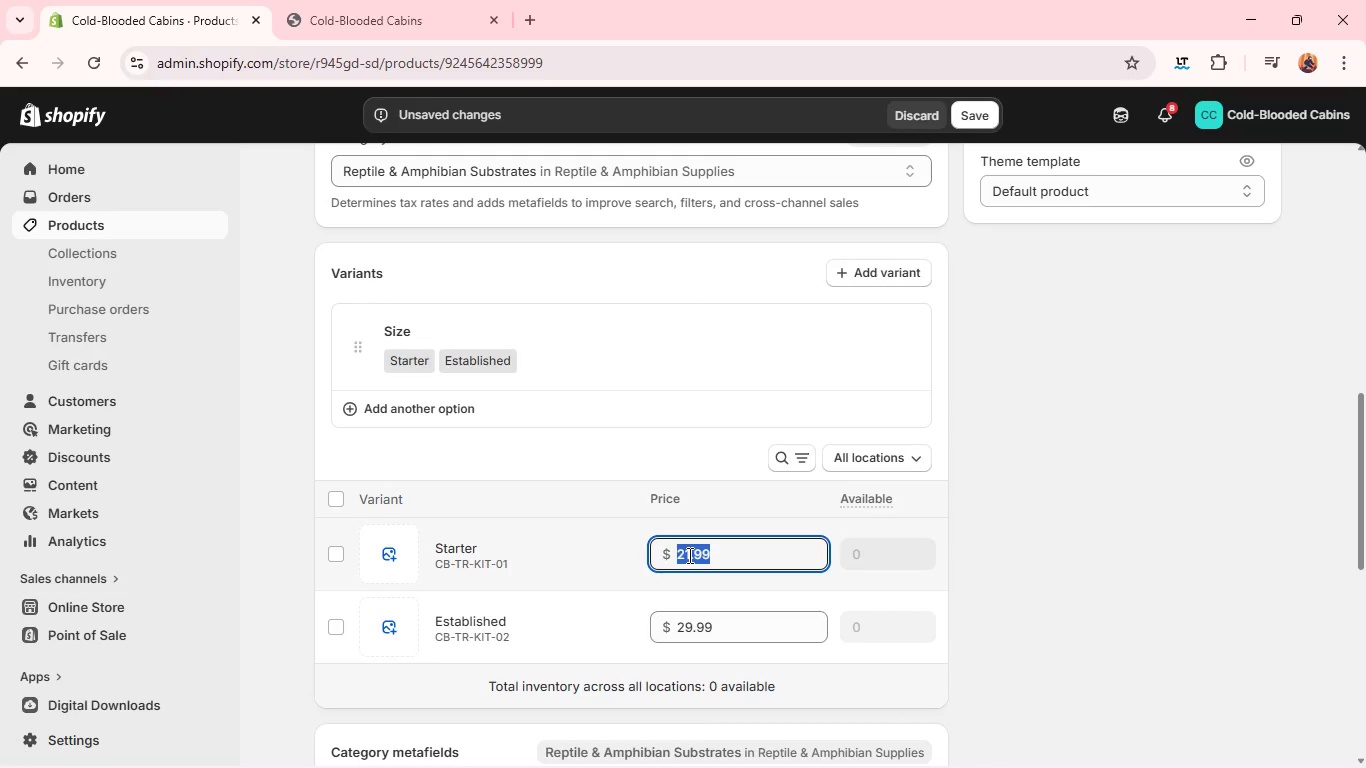 
type(20,)
key(Backspace)
type(.99)
 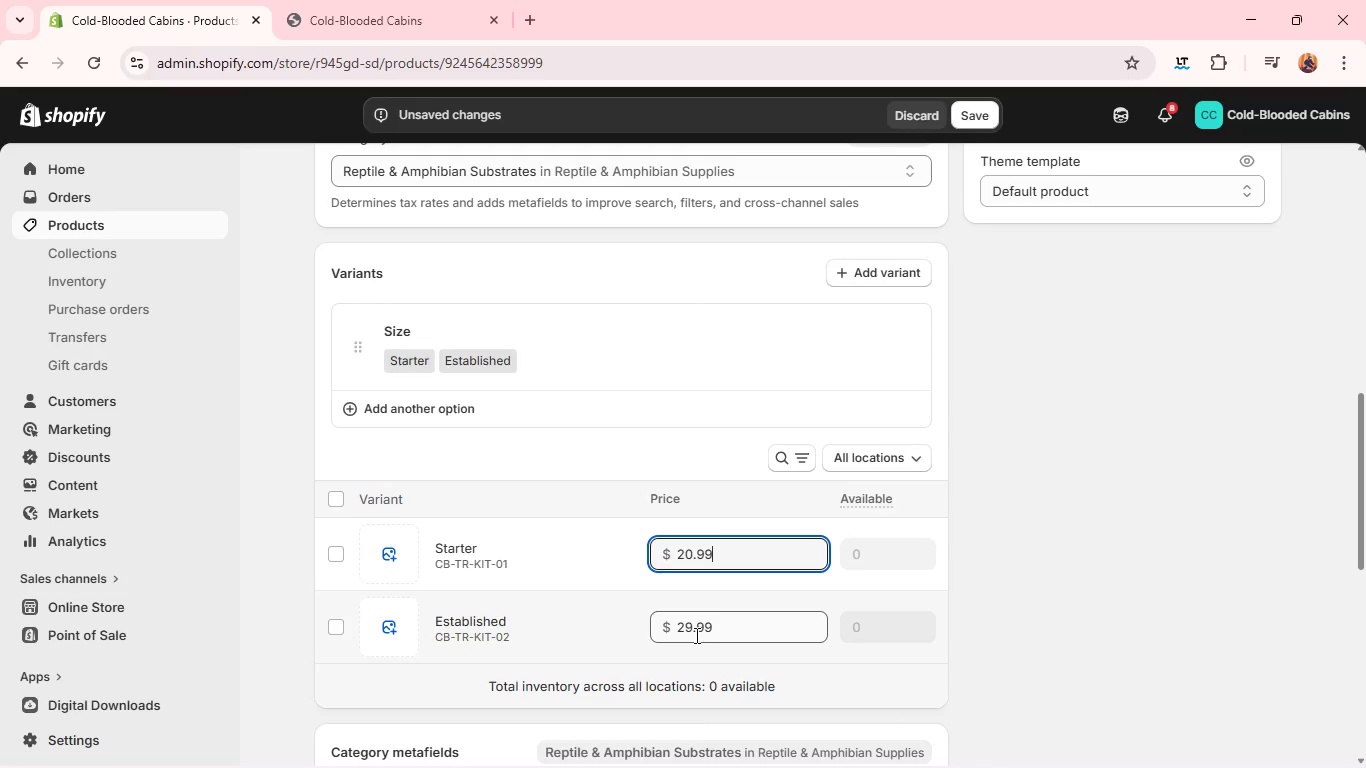 
double_click([695, 635])
 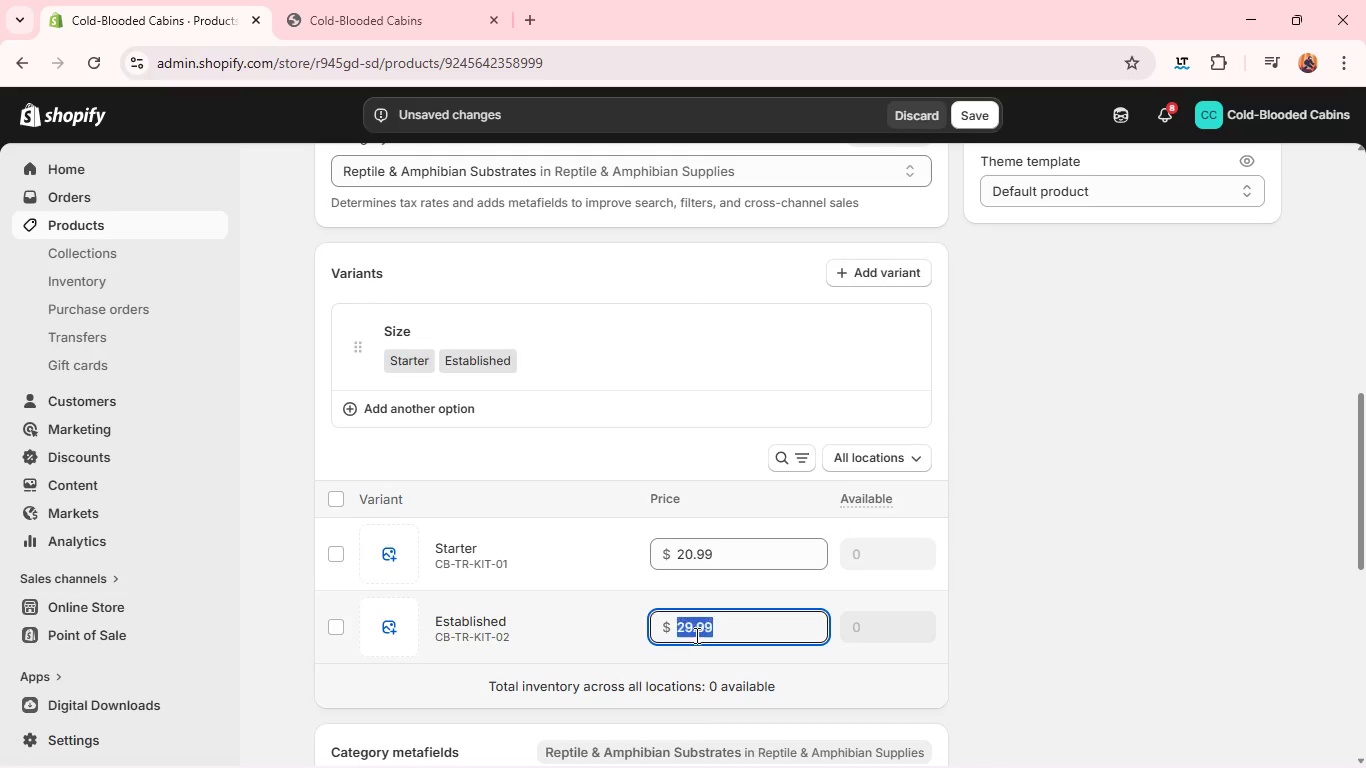 
triple_click([695, 635])
 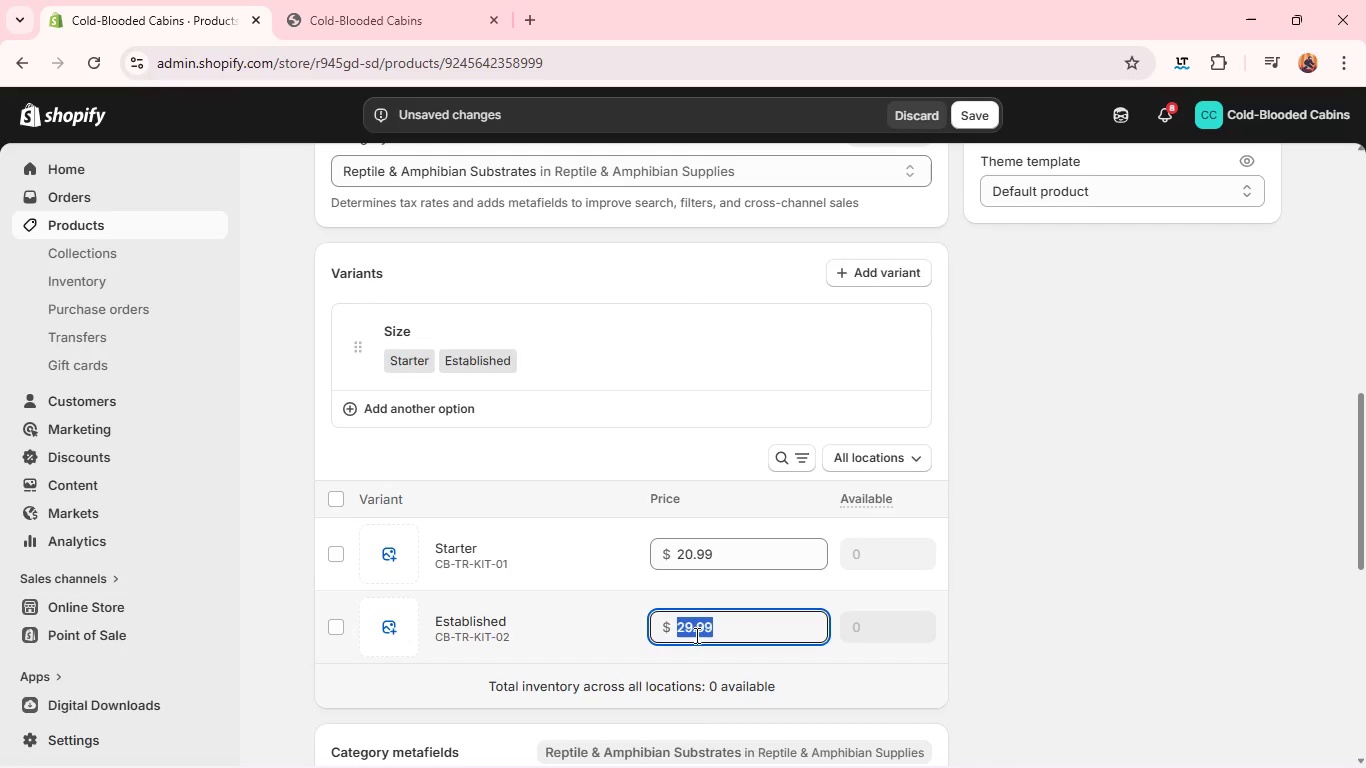 
type(28.99)
 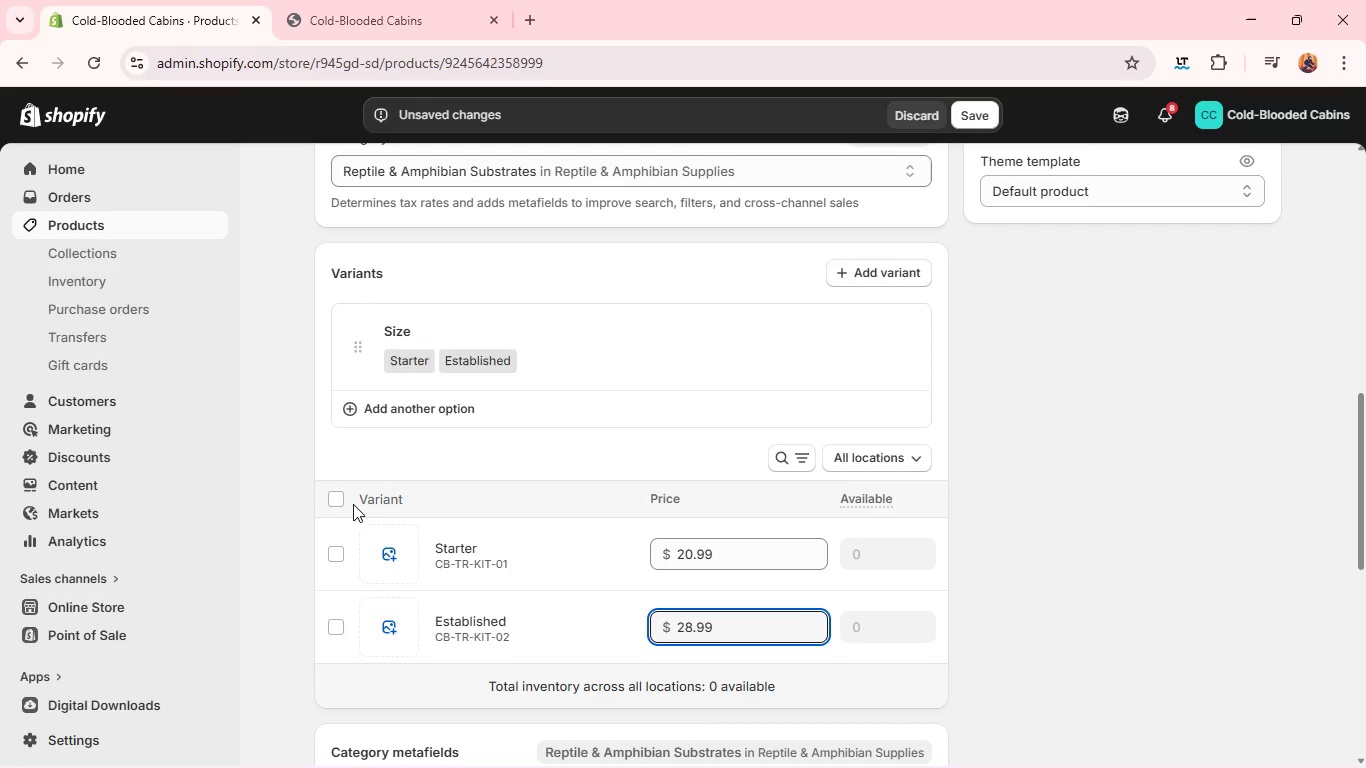 
left_click([336, 498])
 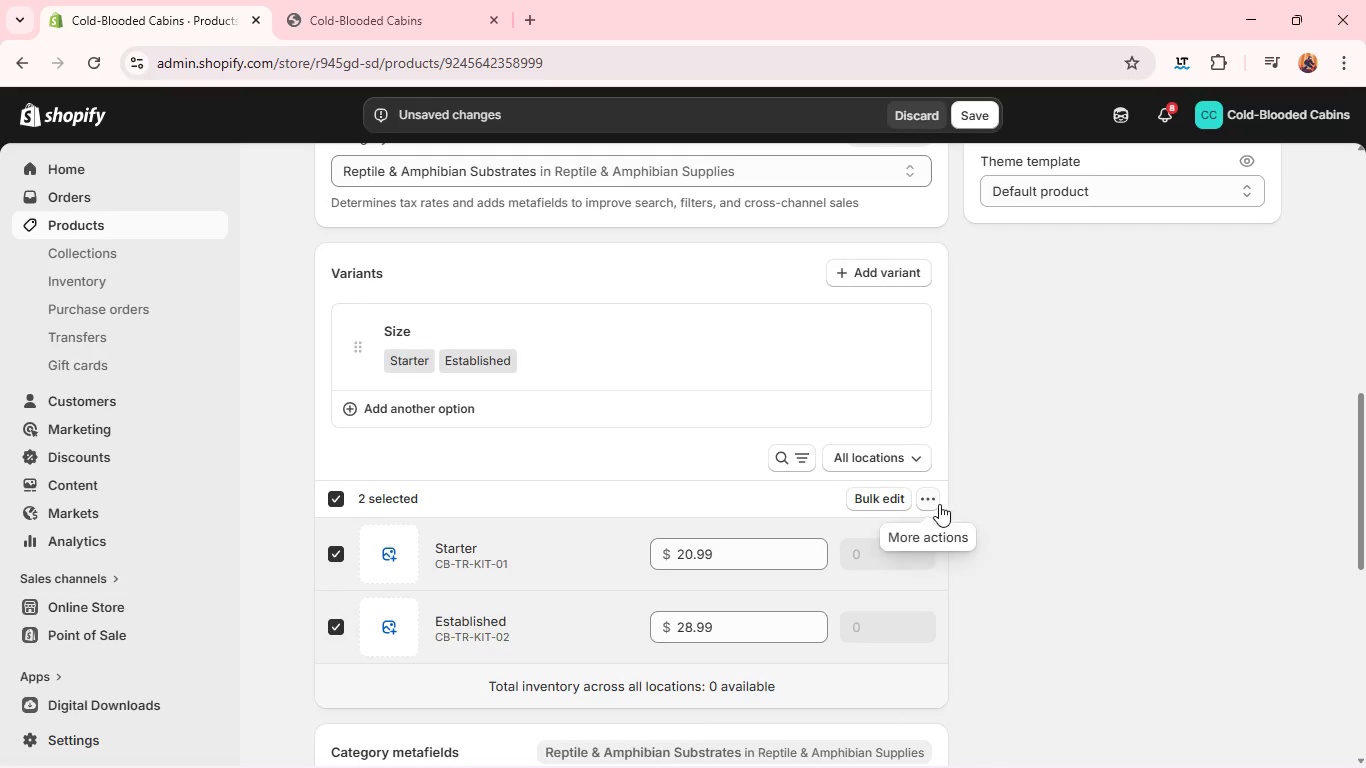 
left_click([938, 502])
 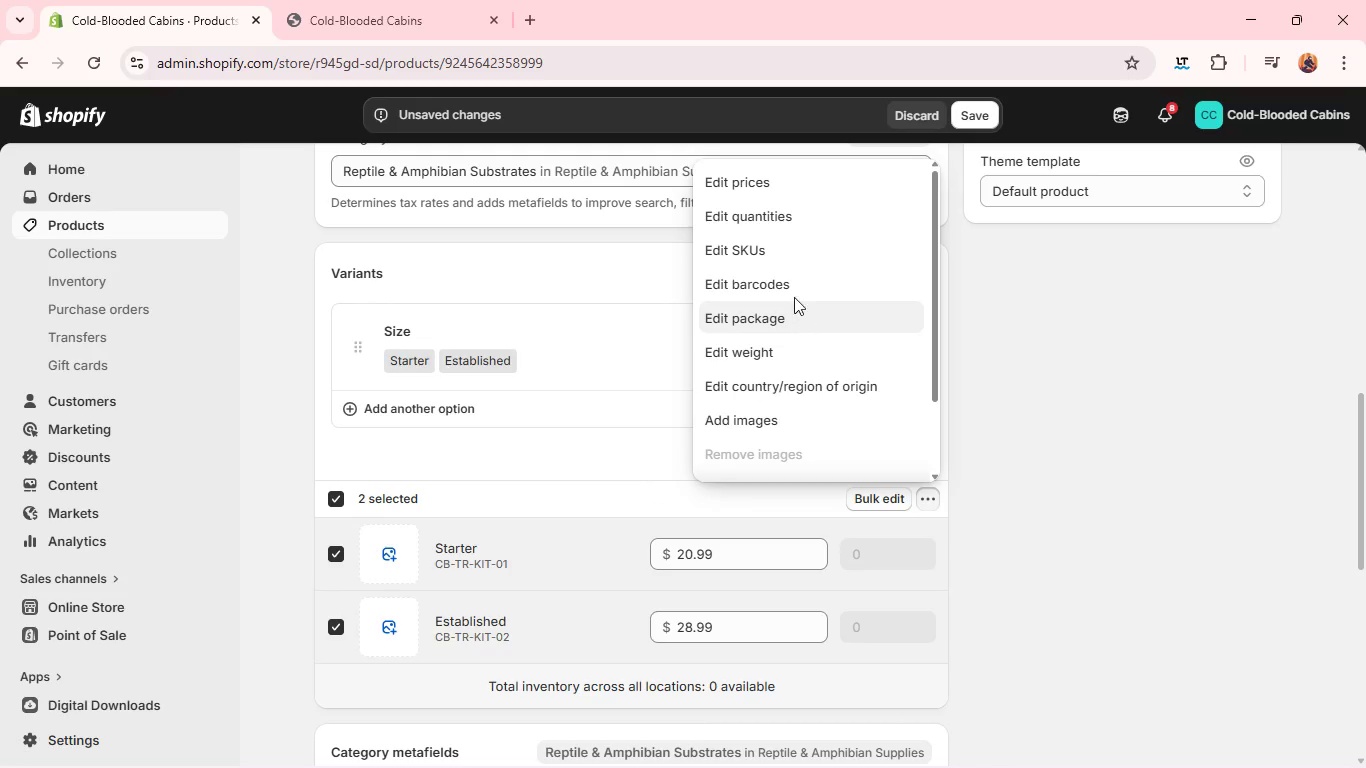 
left_click([780, 252])
 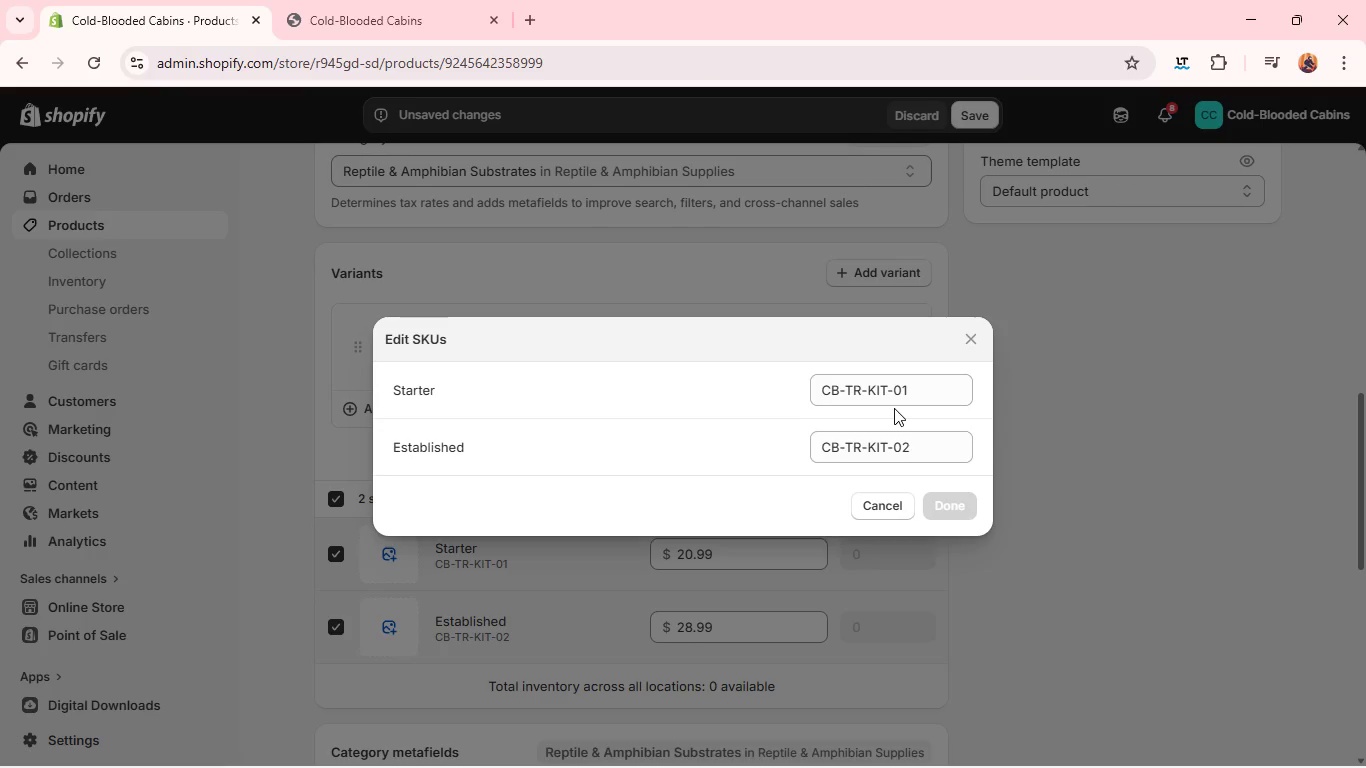 
wait(8.36)
 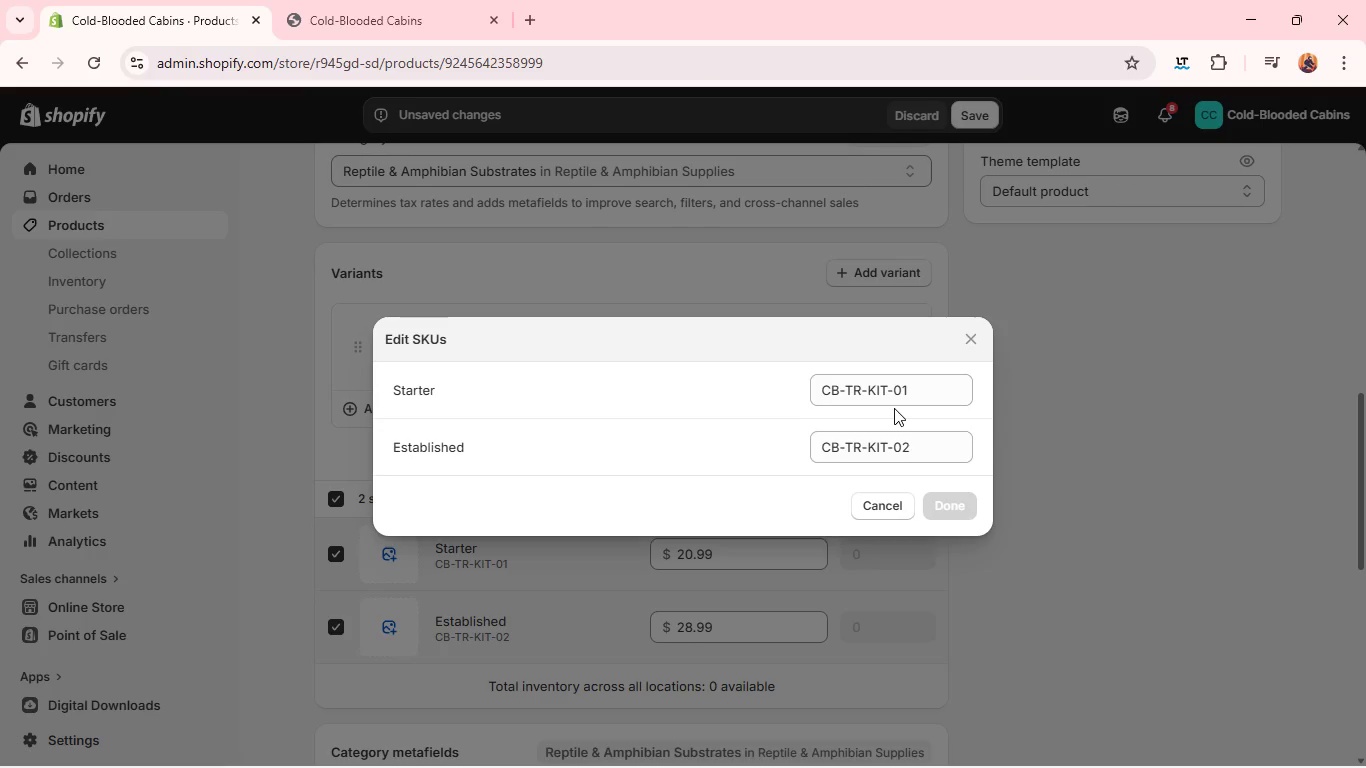 
left_click([859, 392])
 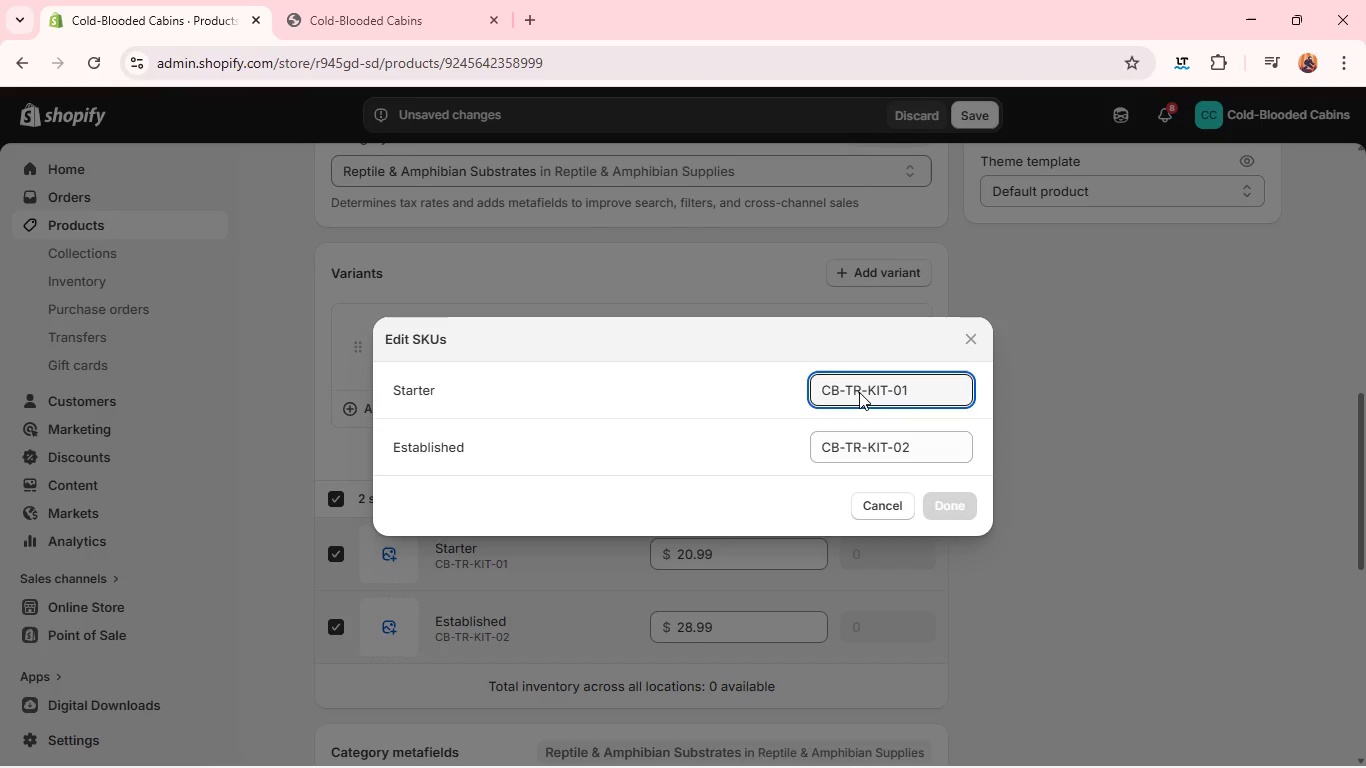 
key(Backspace)
key(Backspace)
type(a)
key(Backspace)
type(AD)
 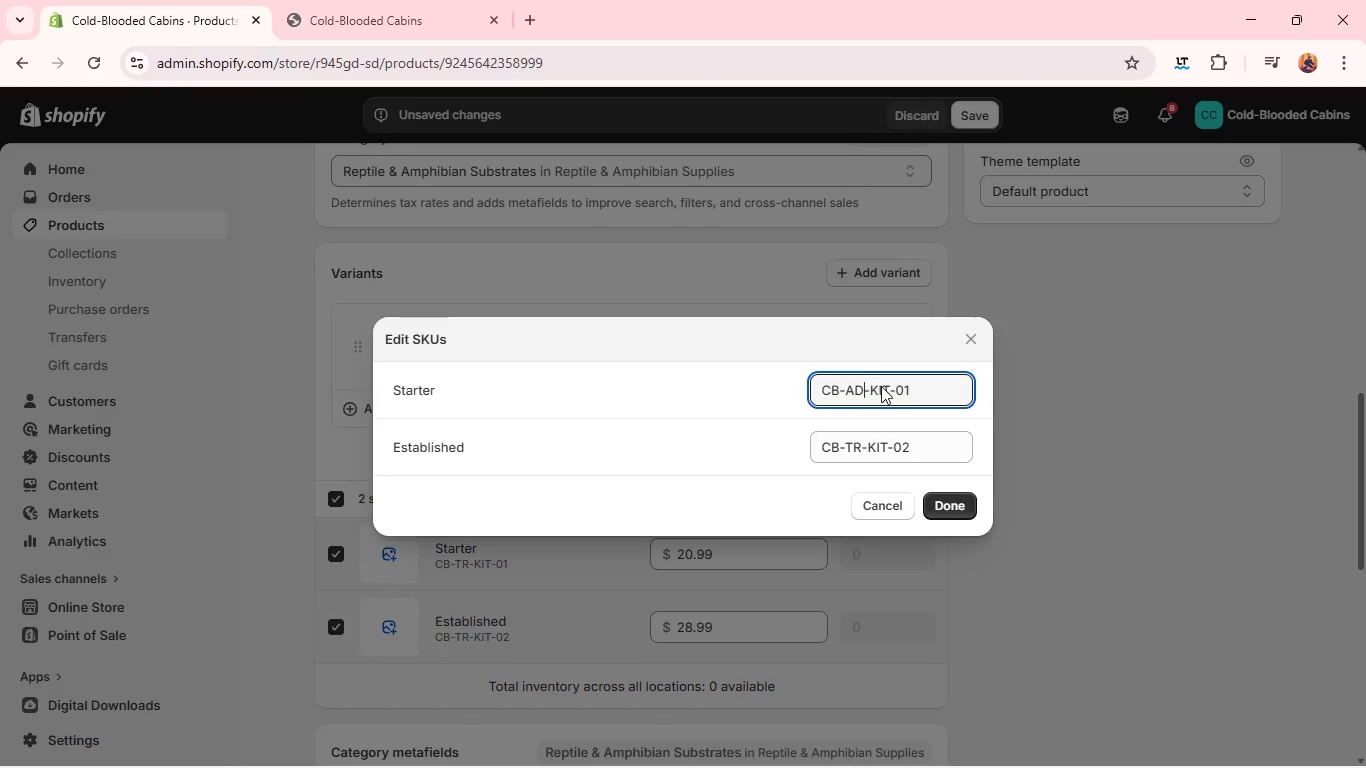 
left_click([887, 387])
 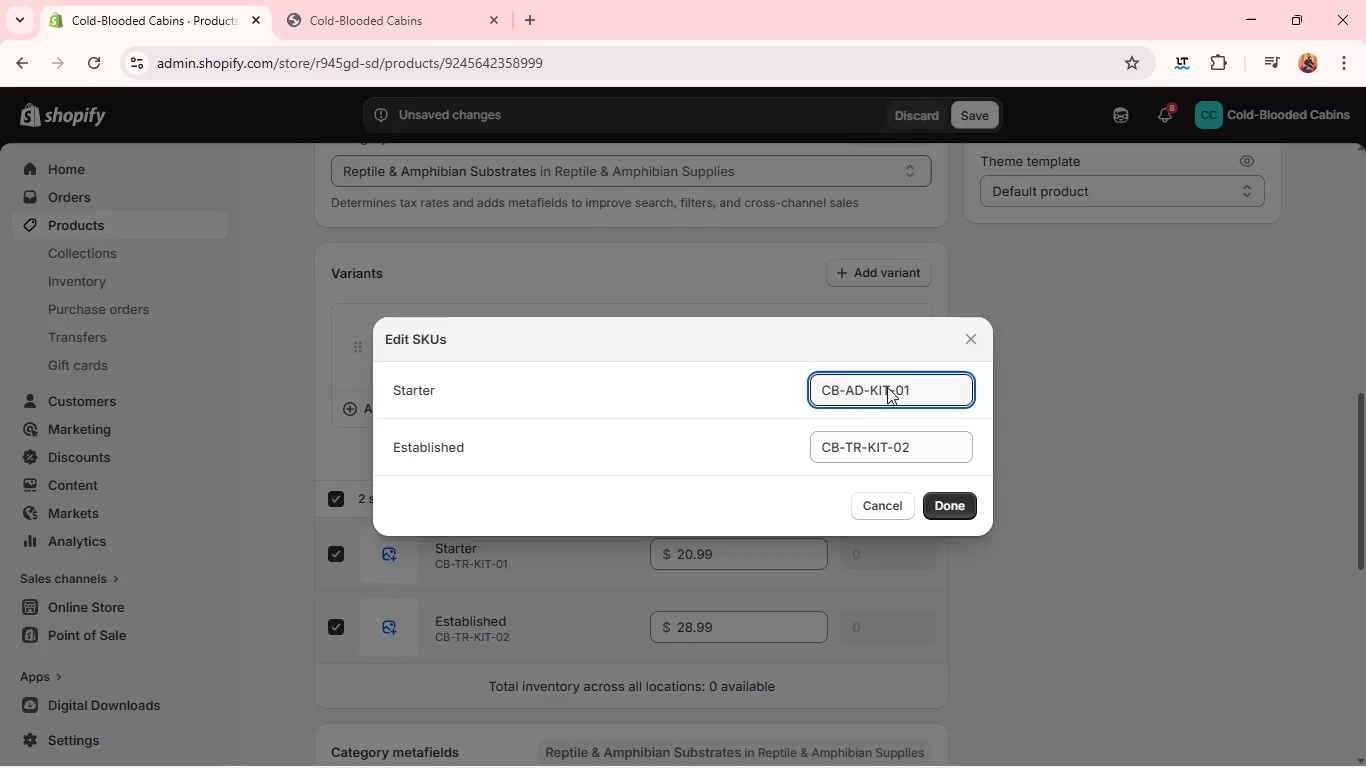 
key(Backspace)
key(Backspace)
key(Backspace)
type(CUC)
 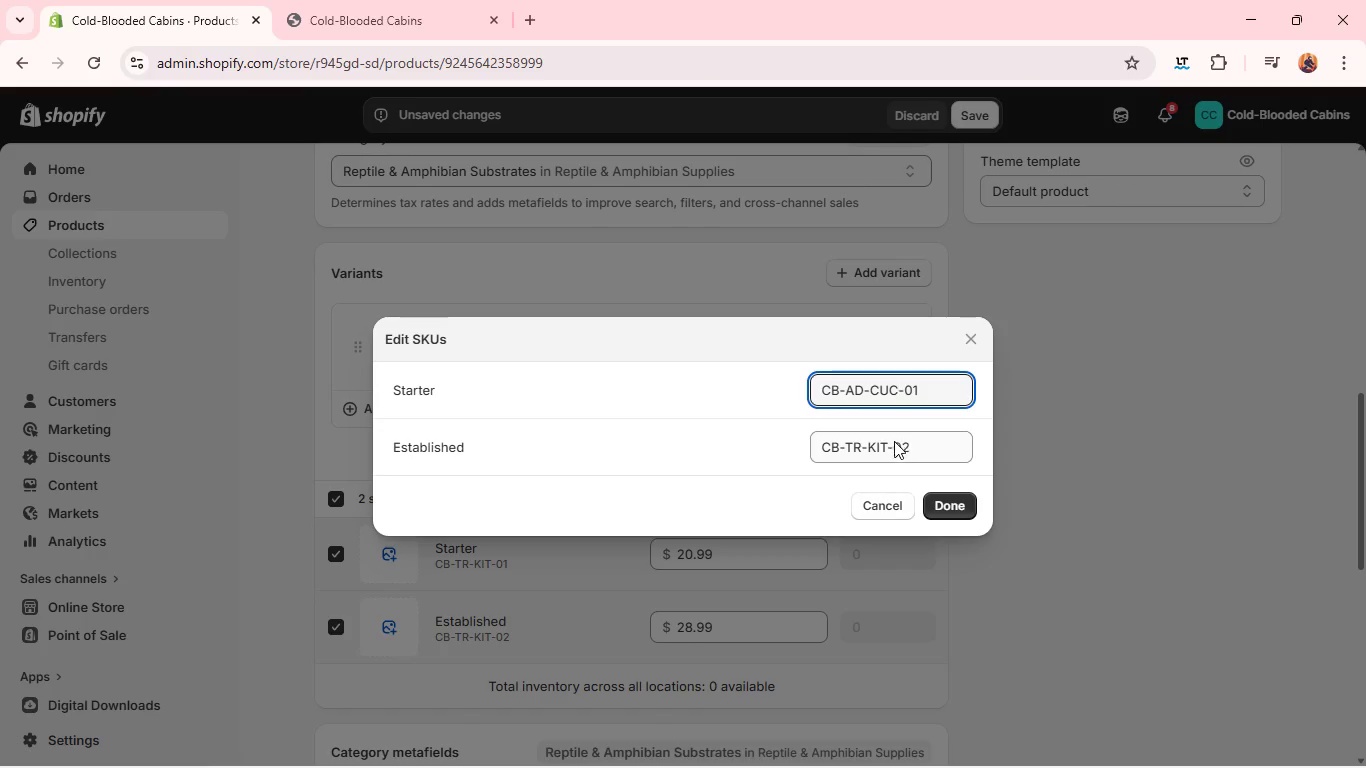 
left_click([885, 449])
 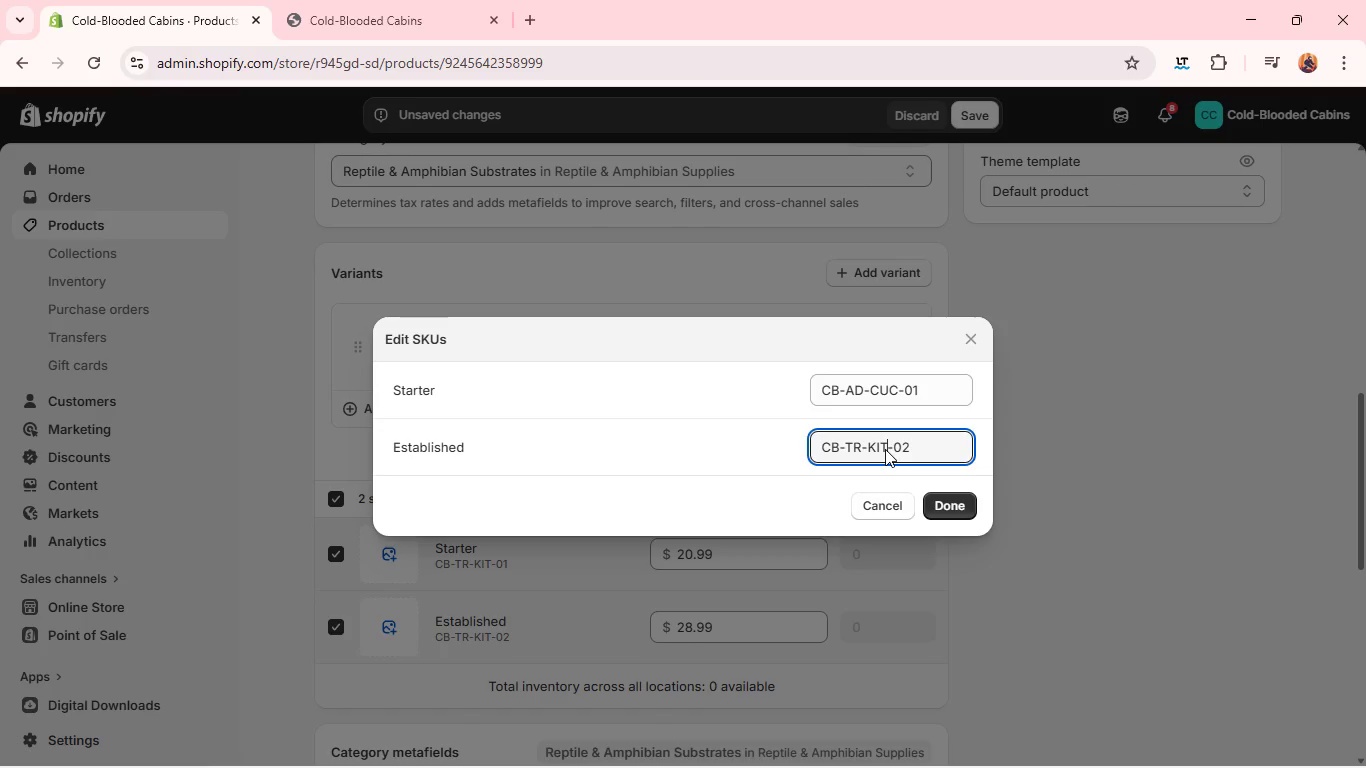 
key(Backspace)
key(Backspace)
key(Backspace)
key(Backspace)
key(Backspace)
key(Backspace)
type(AD)
 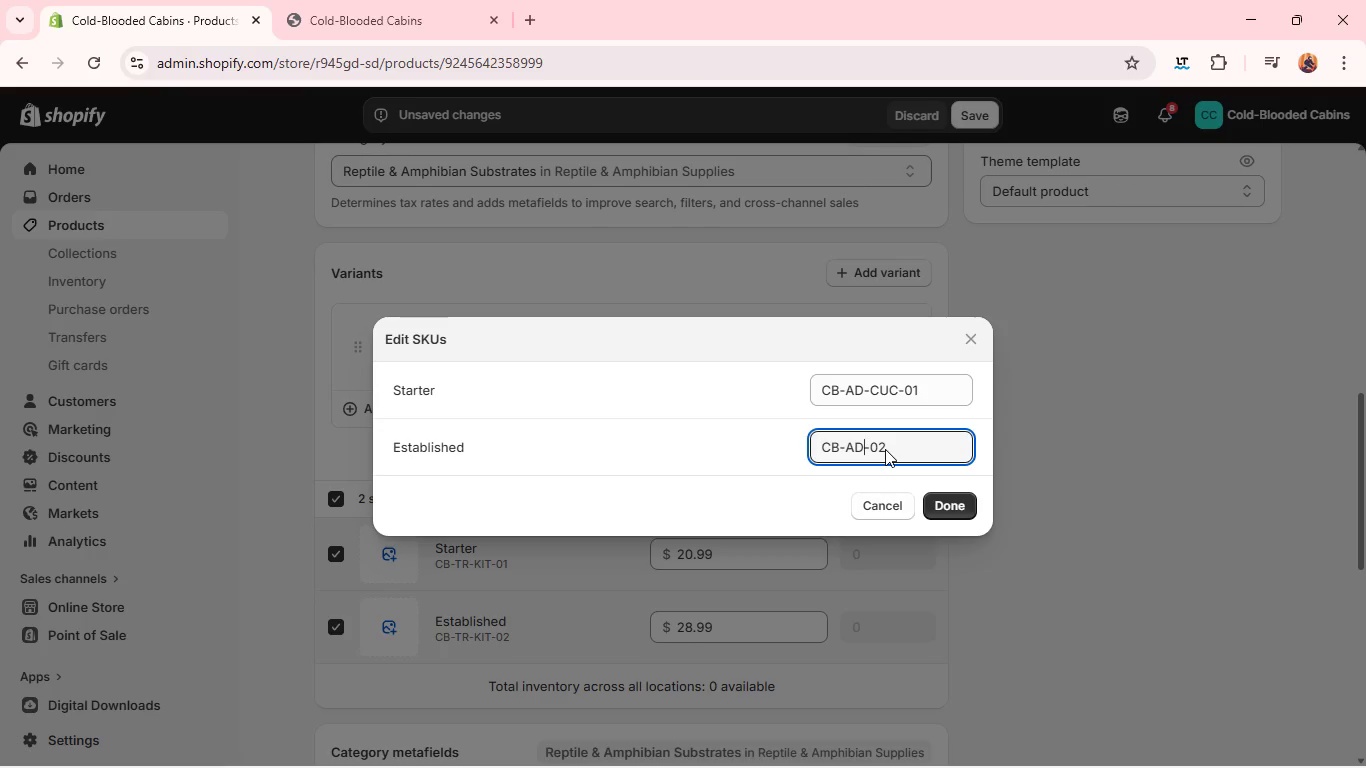 
key(ArrowDown)
 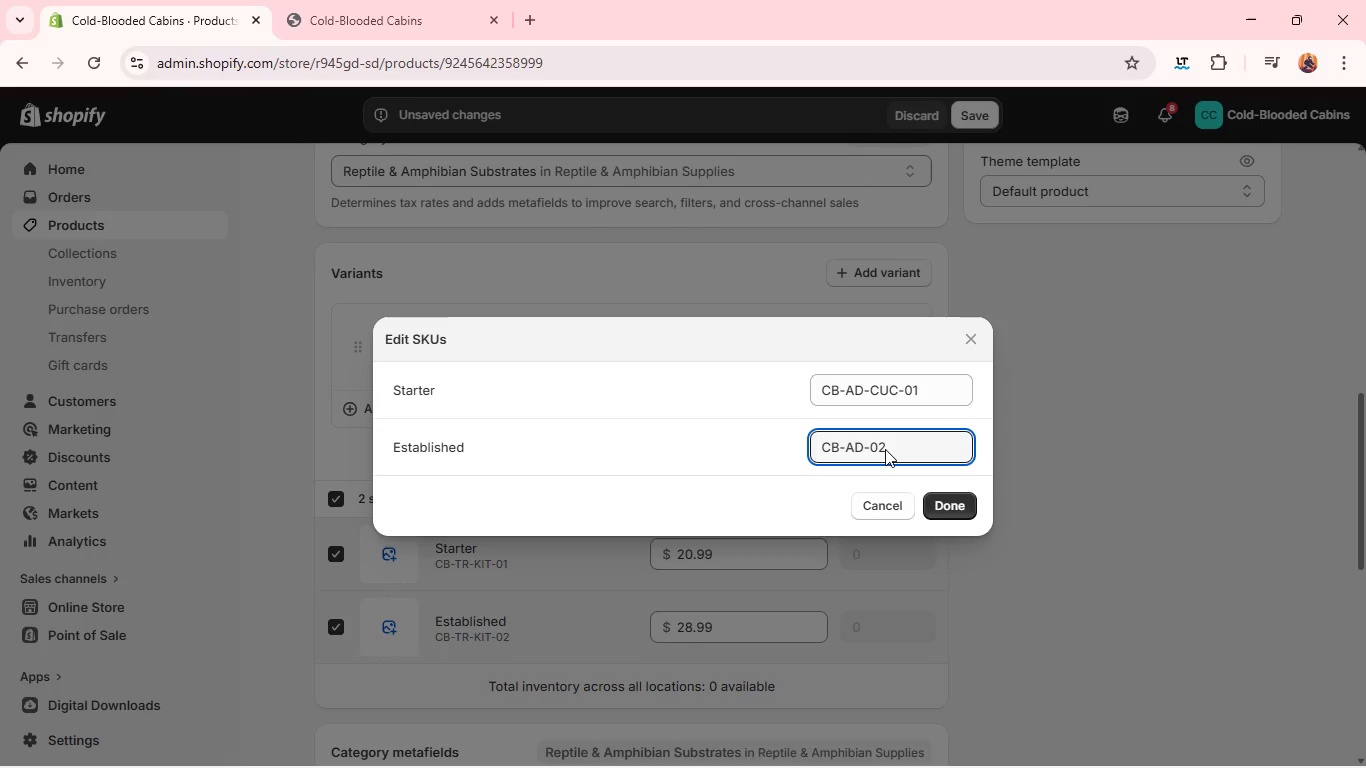 
key(ArrowLeft)
 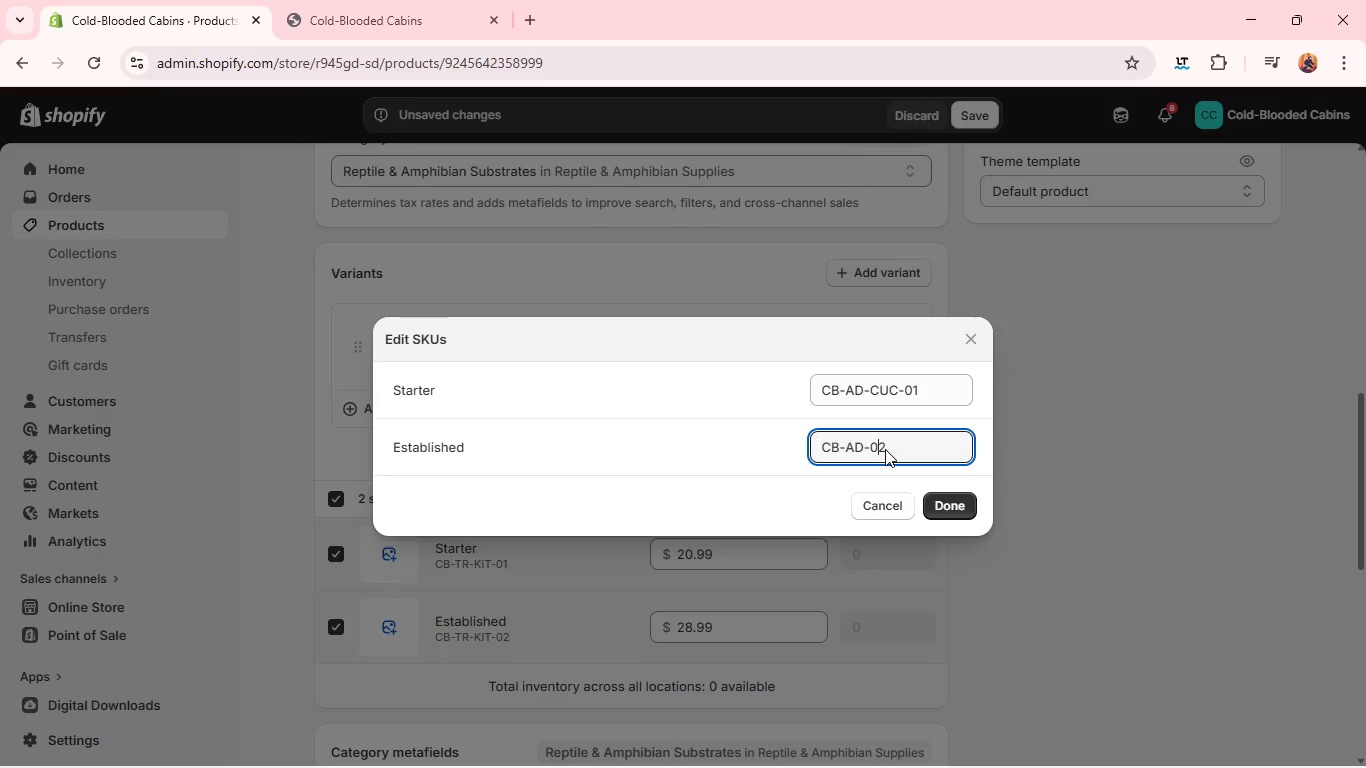 
key(ArrowLeft)
 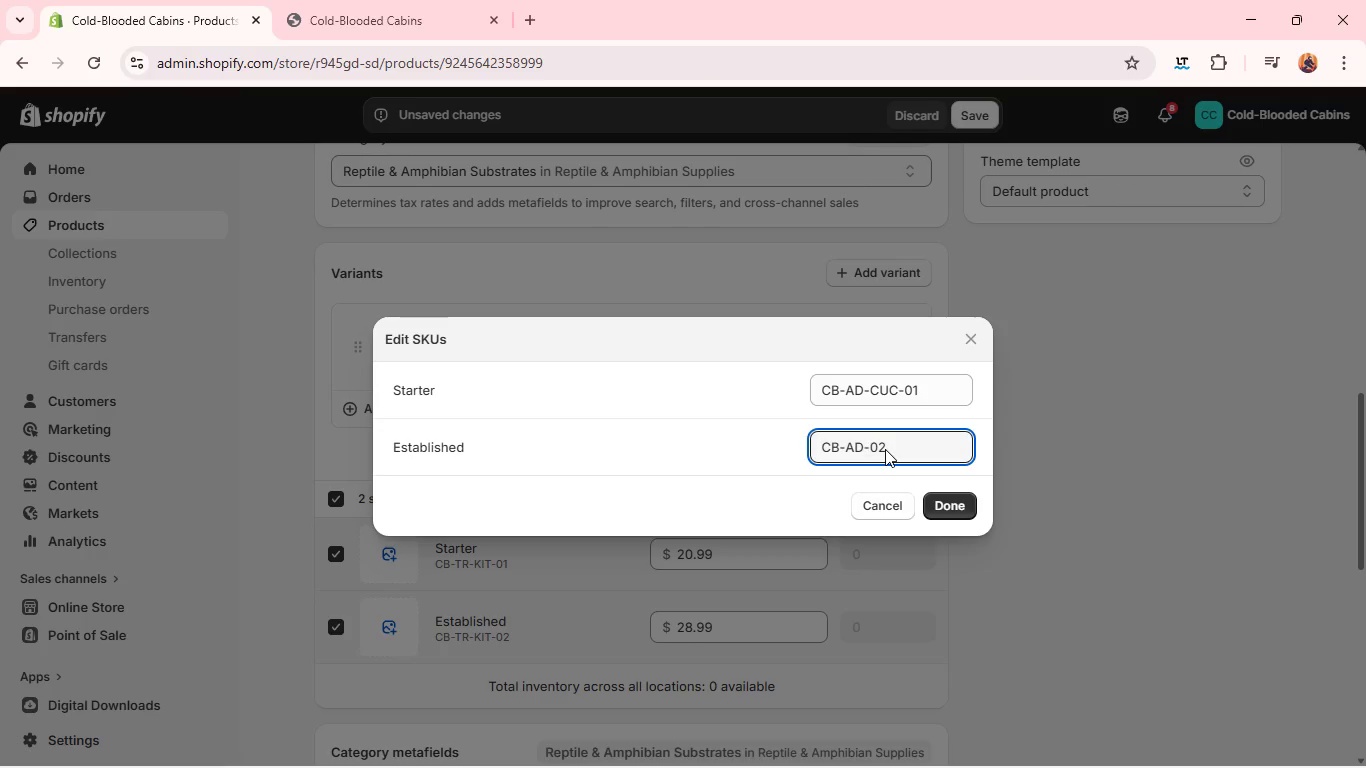 
type(CUC-)
 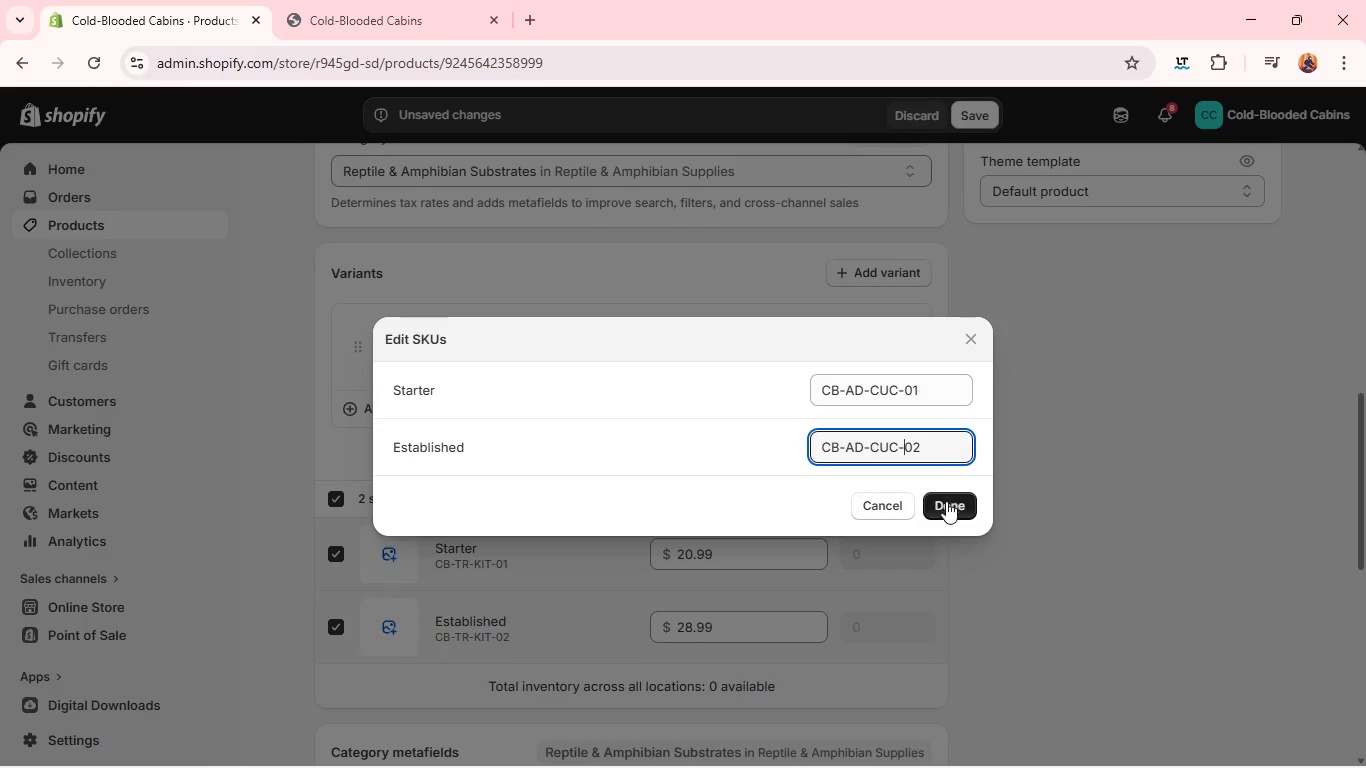 
left_click([947, 507])
 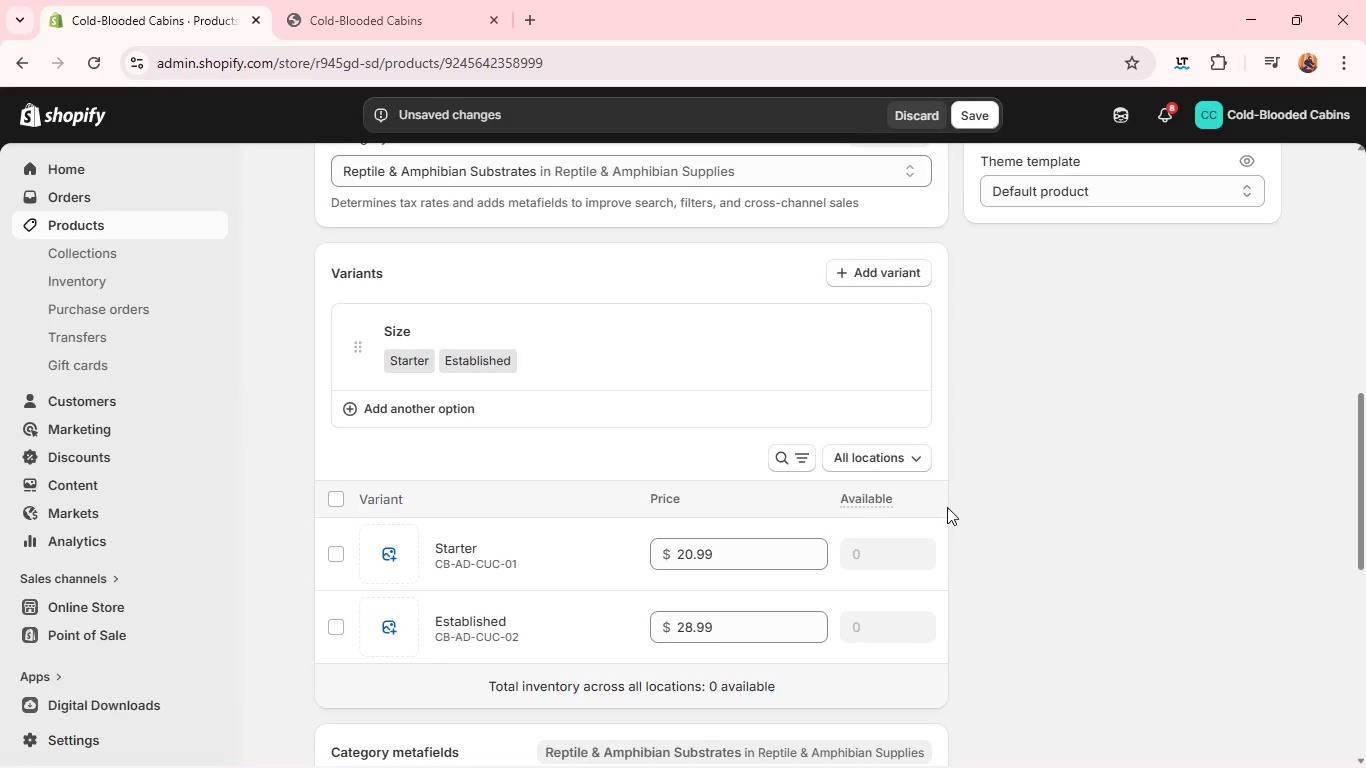 
mouse_move([760, 466])
 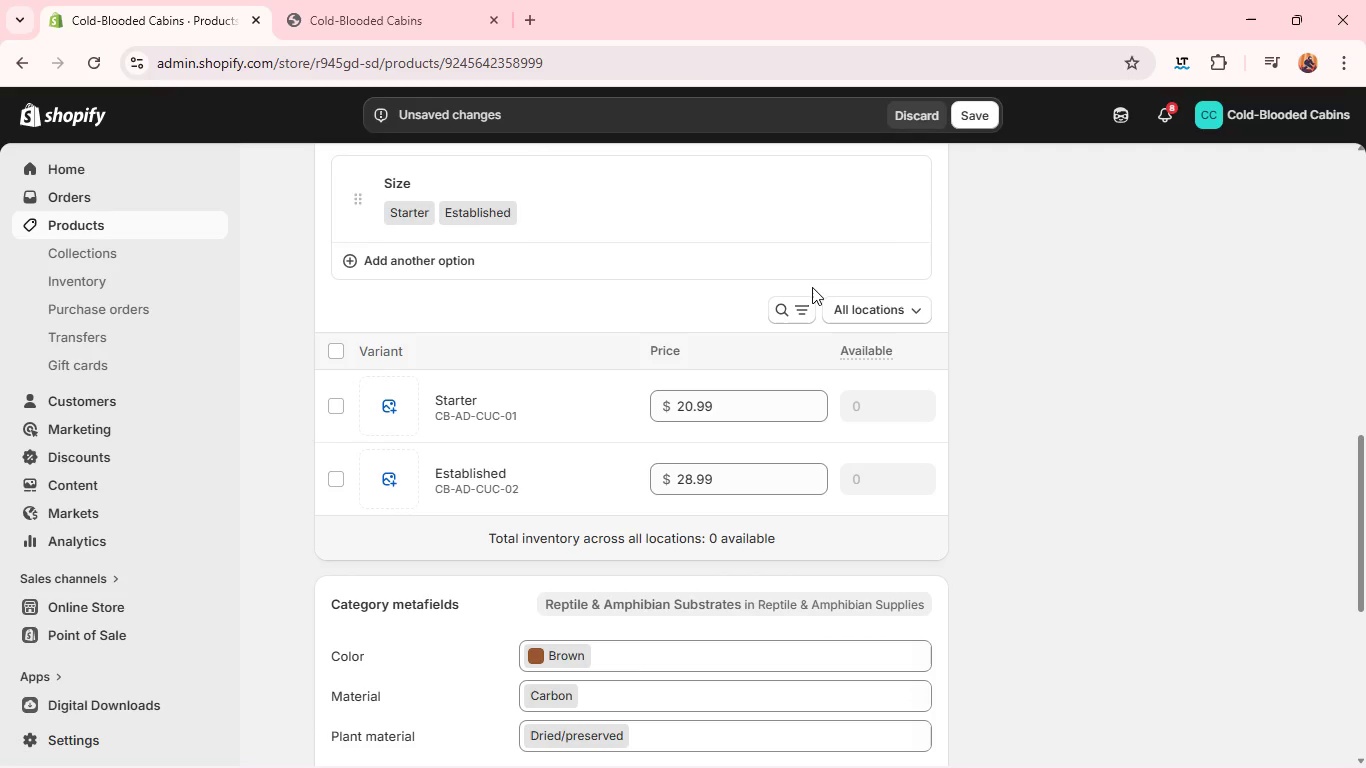 
mouse_move([549, 459])
 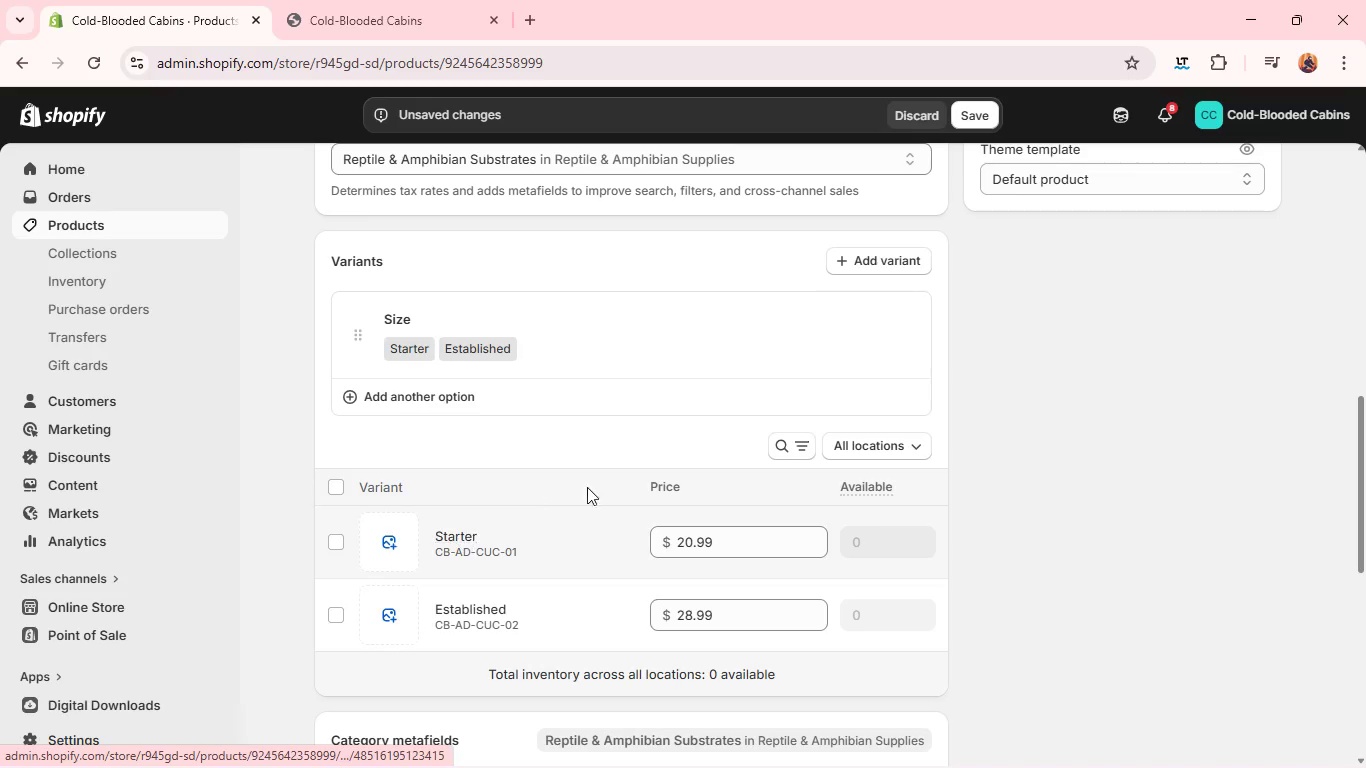 
left_click([345, 486])
 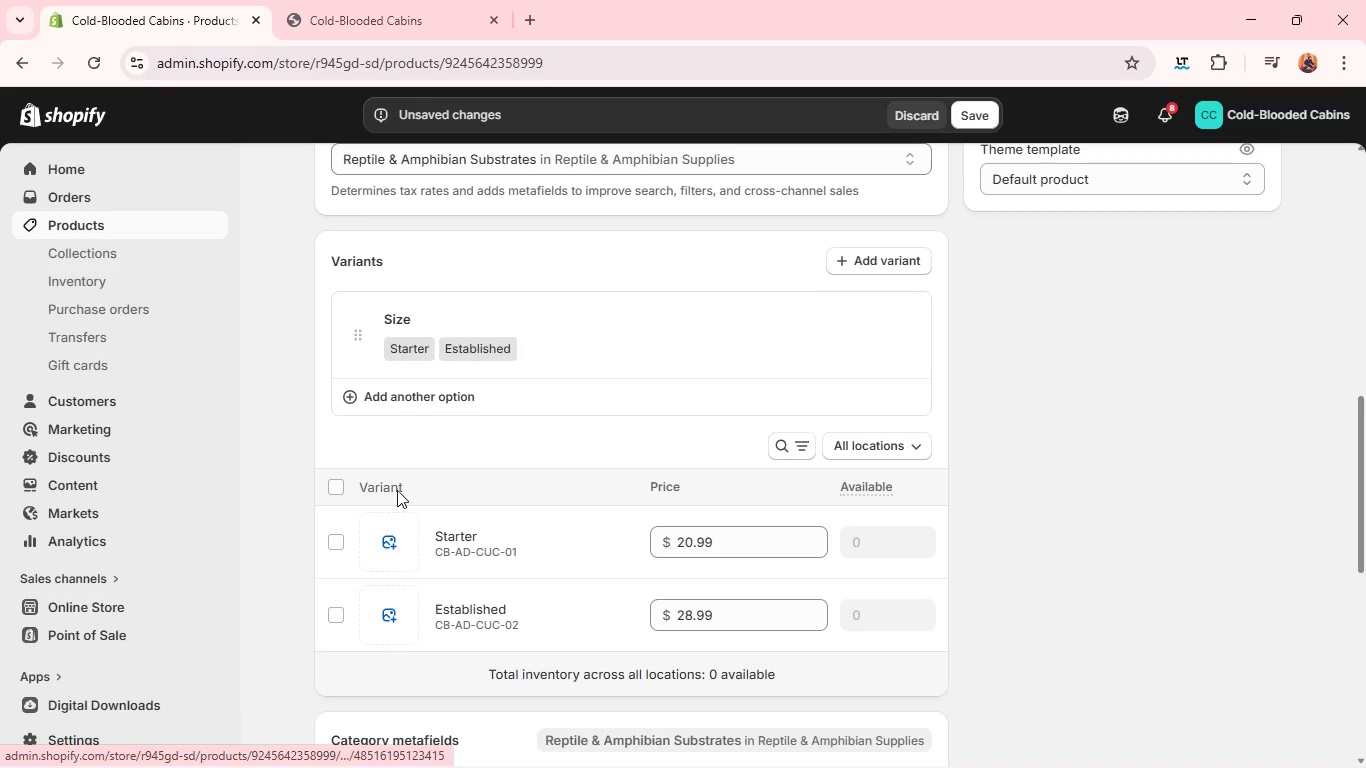 
left_click([341, 492])
 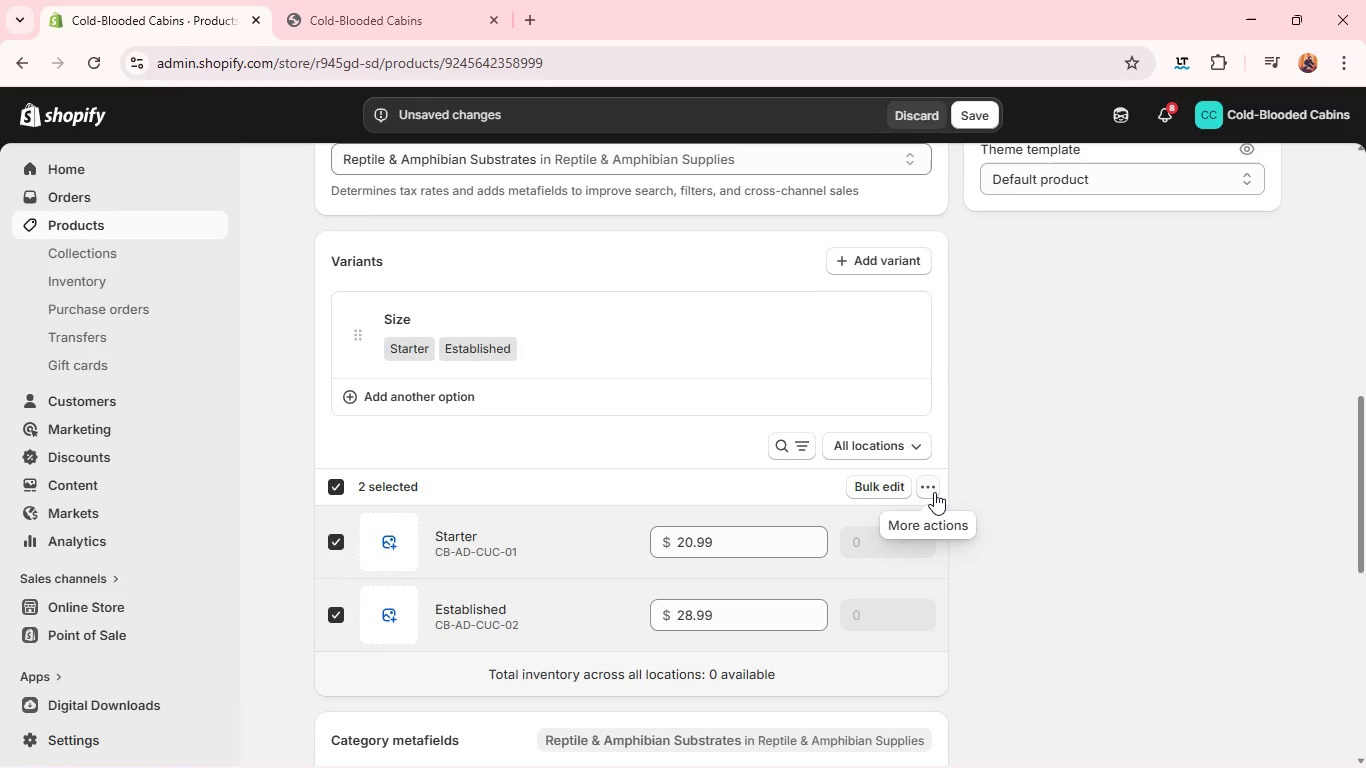 
left_click([923, 489])
 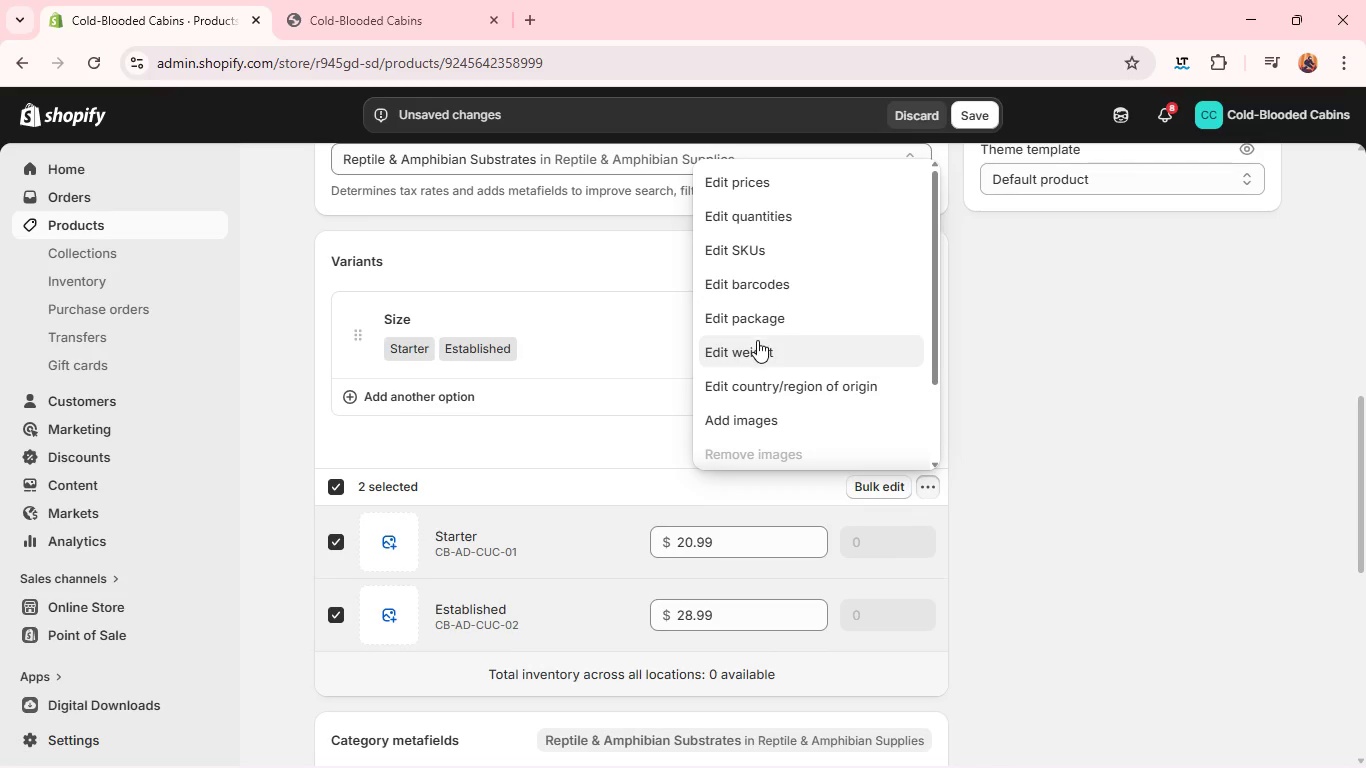 
left_click([750, 208])
 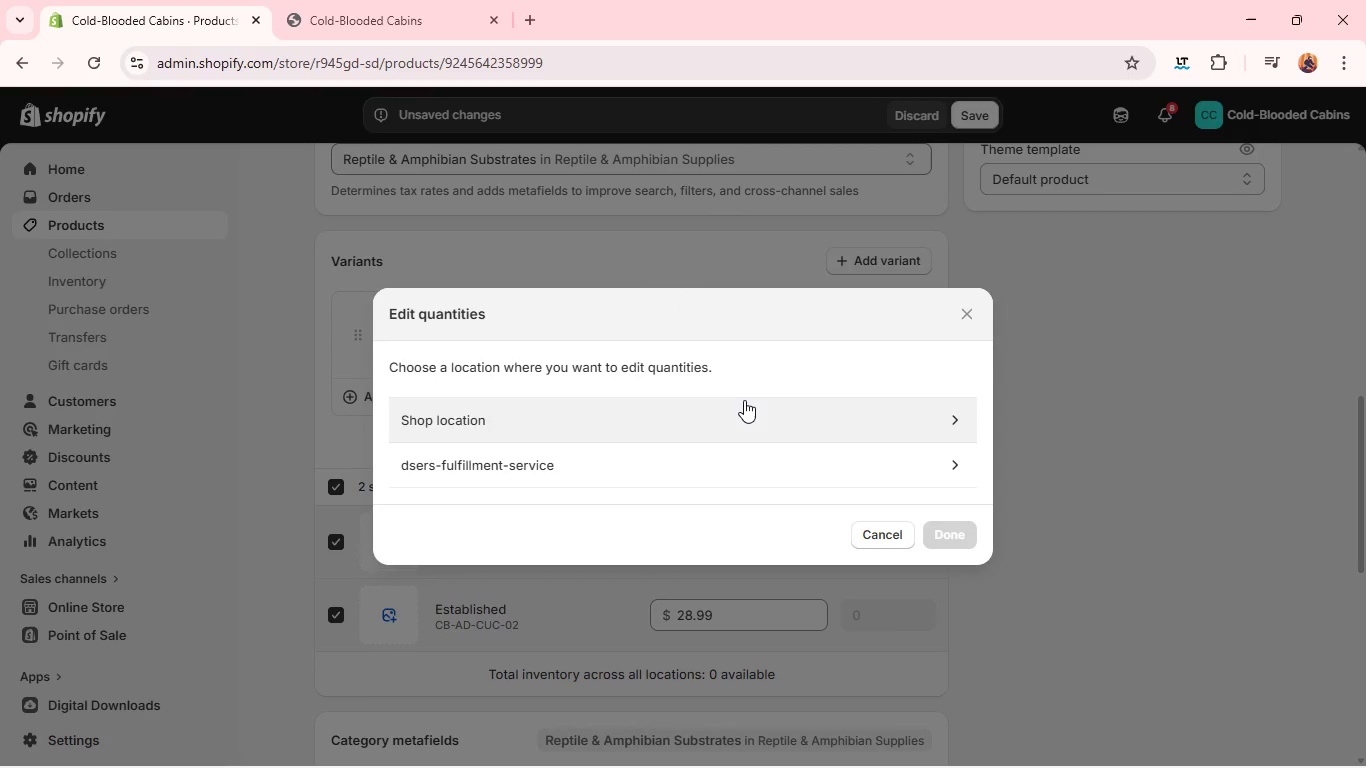 
left_click([742, 403])
 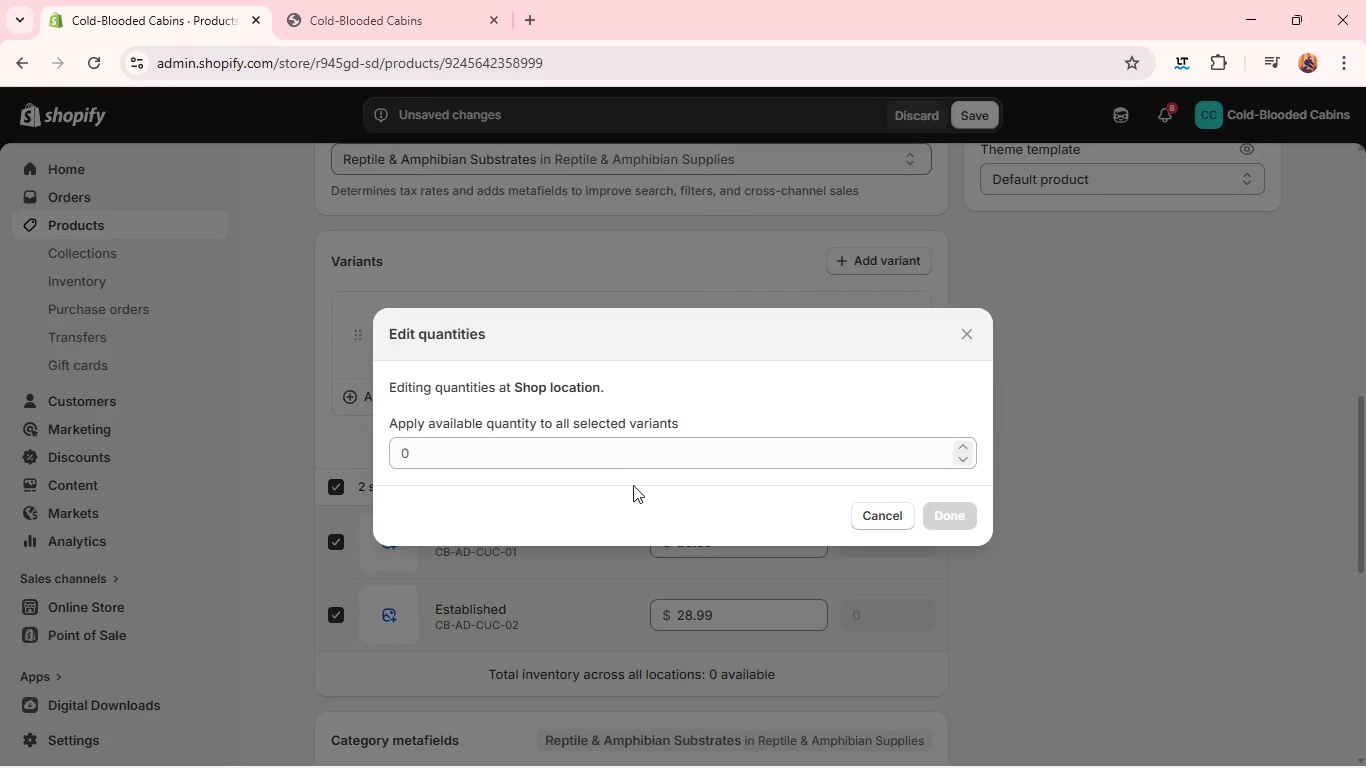 
left_click([616, 463])
 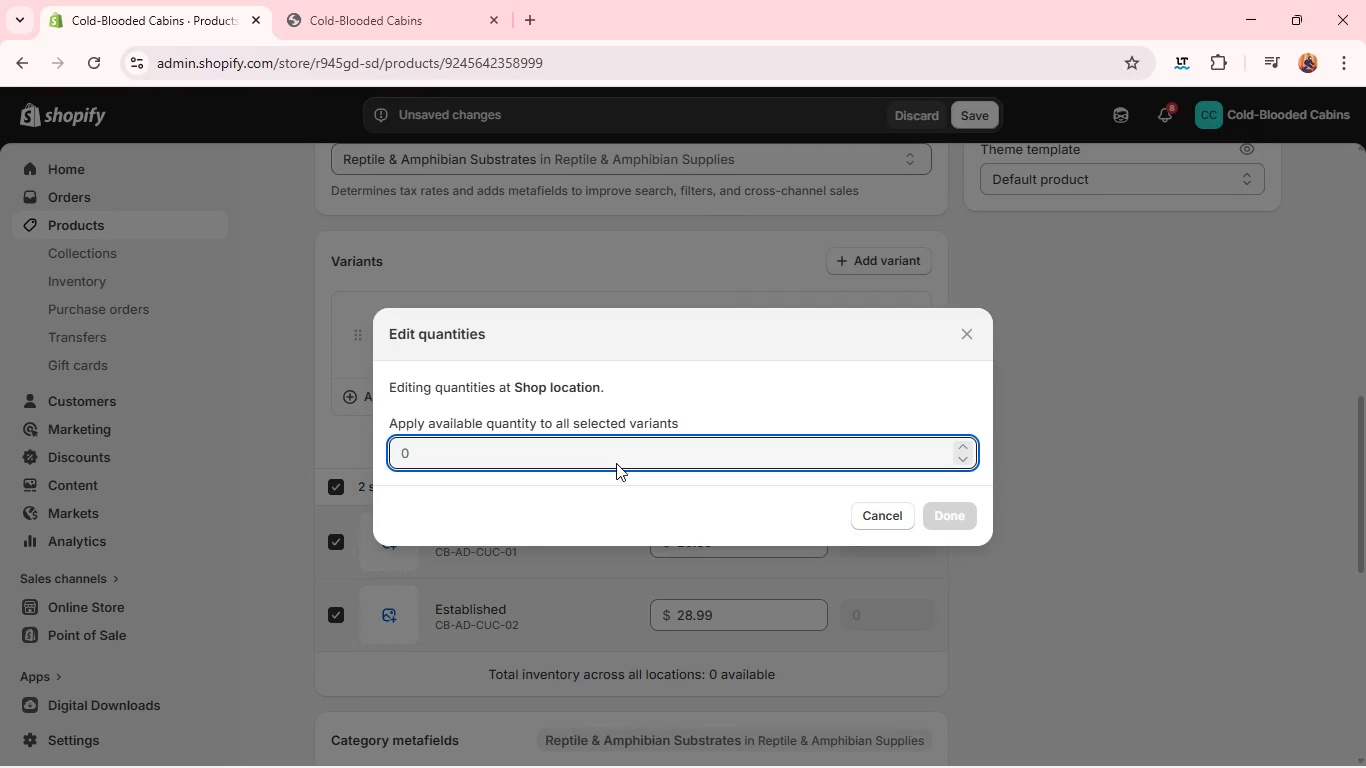 
key(2)
 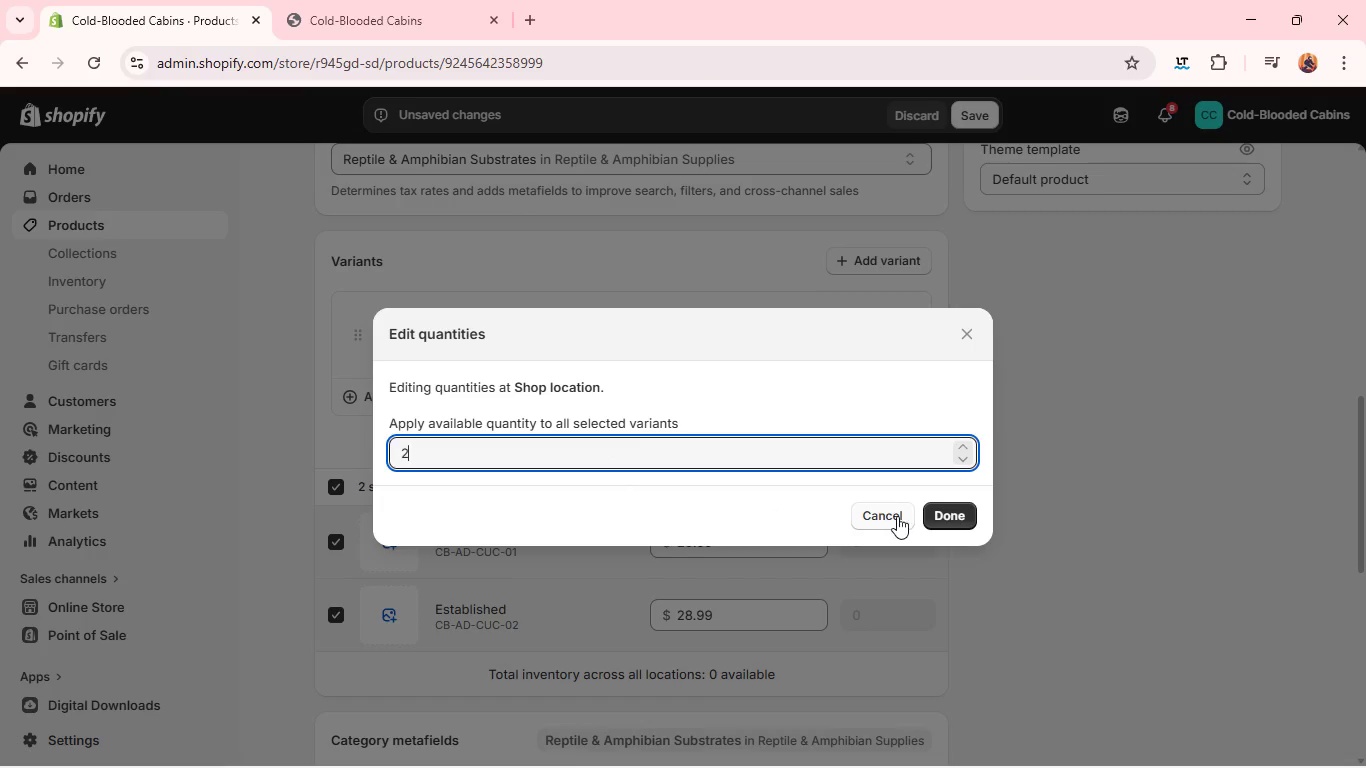 
left_click([941, 513])
 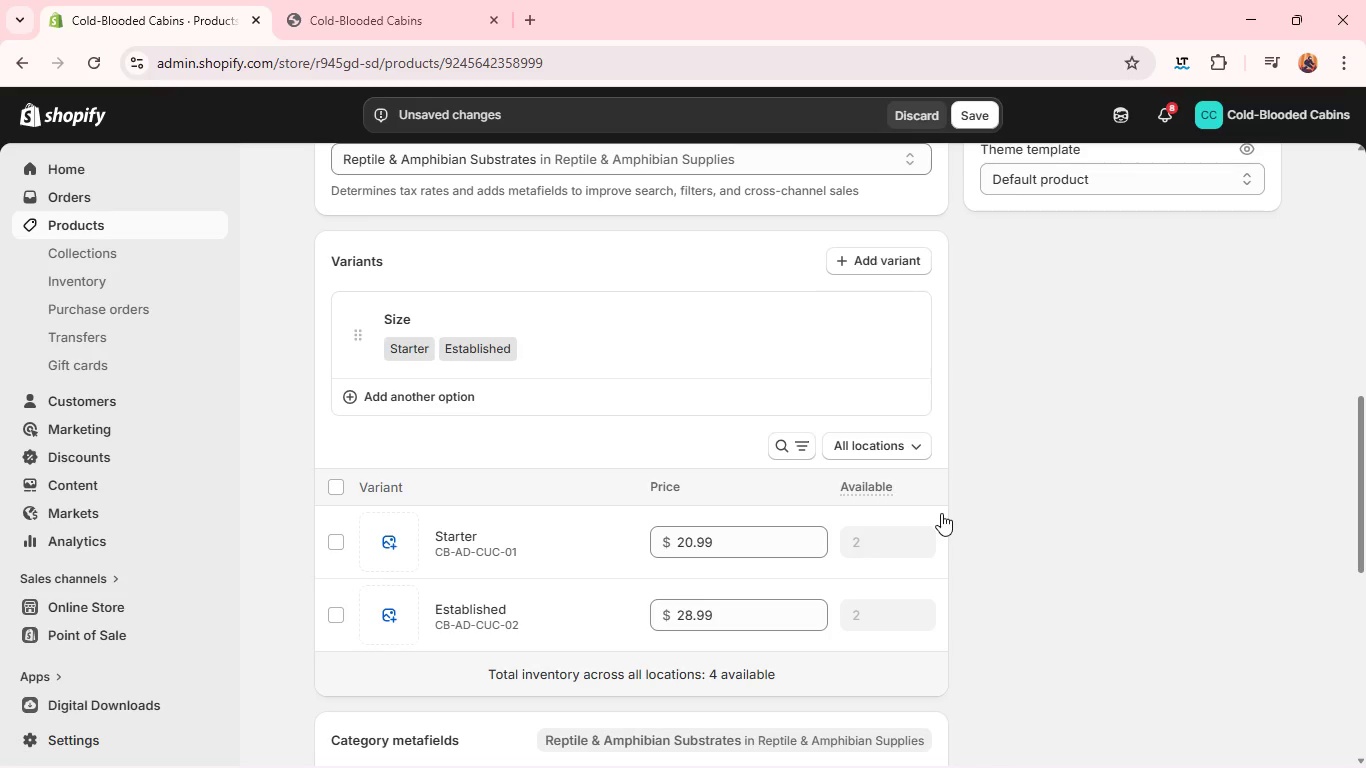 
wait(5.97)
 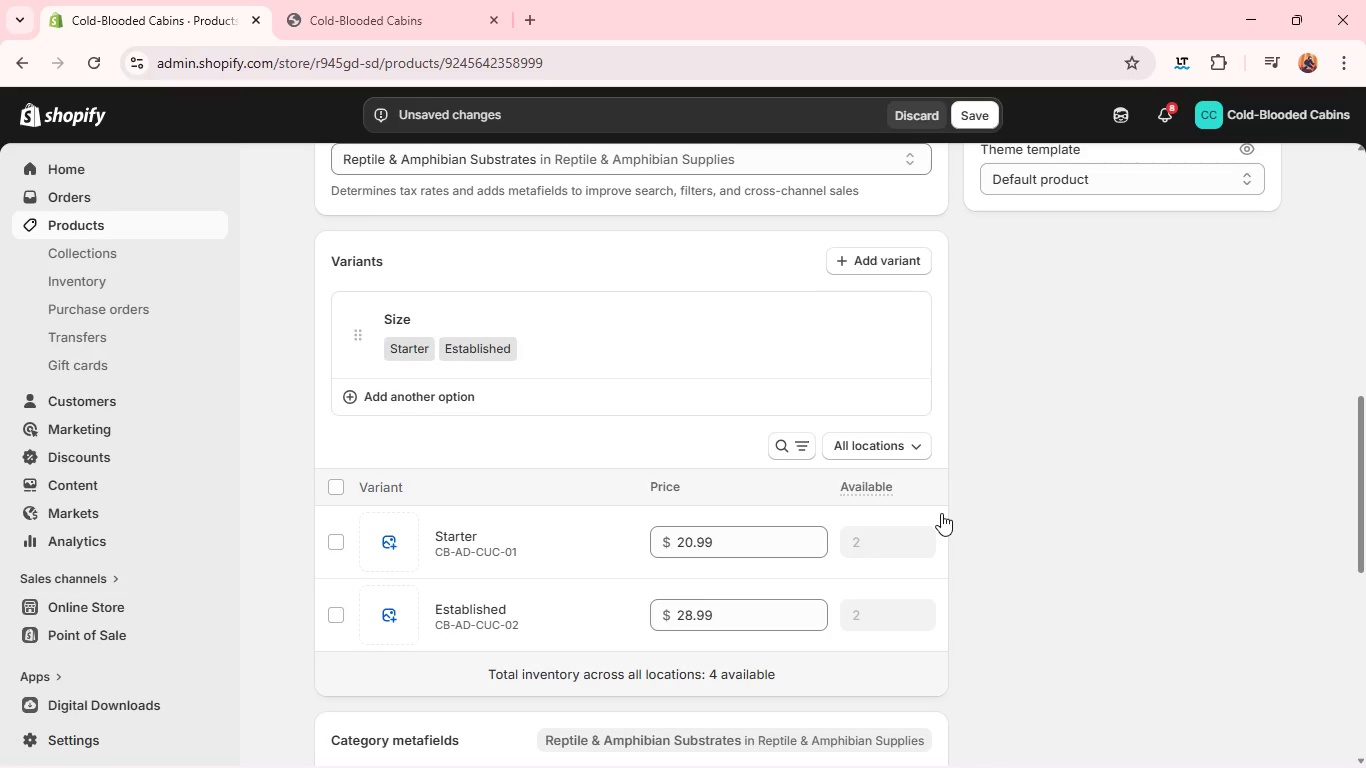 
mouse_move([730, 496])
 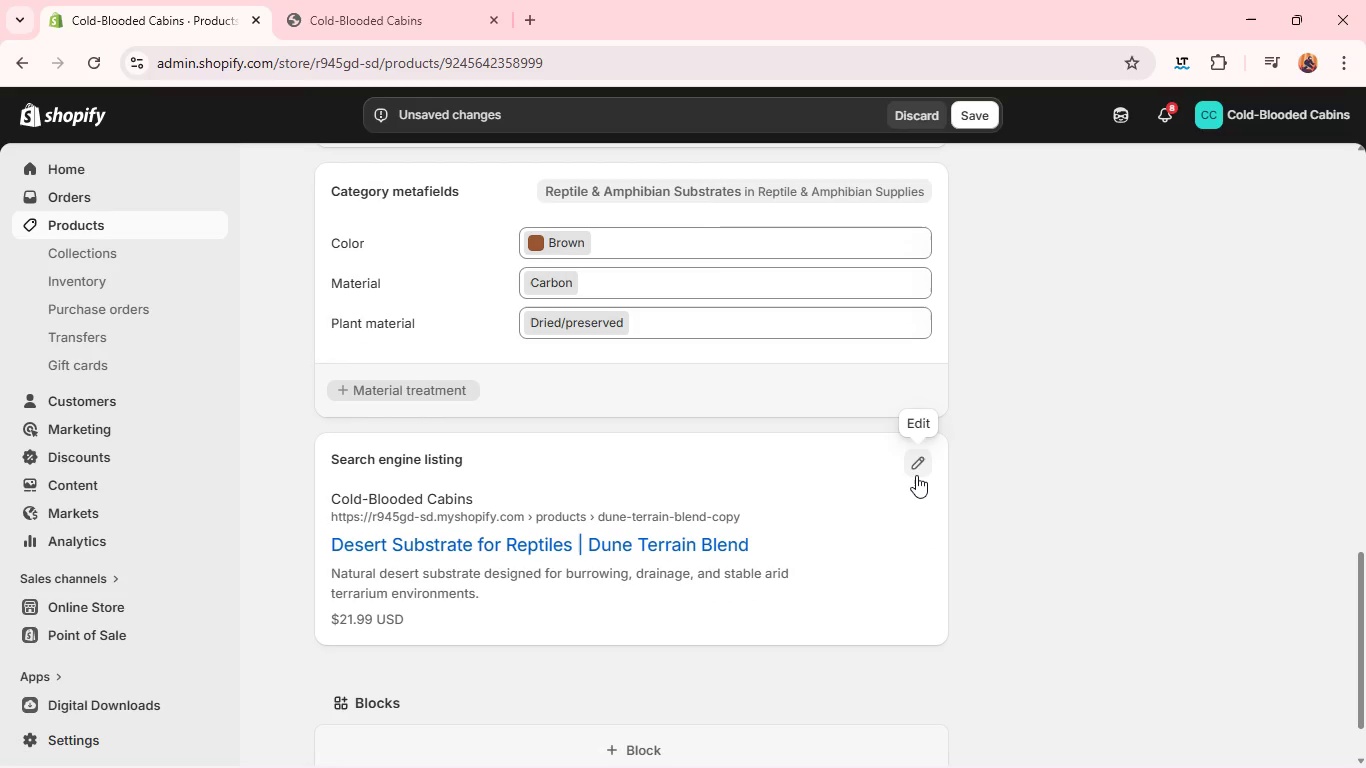 
left_click([917, 459])
 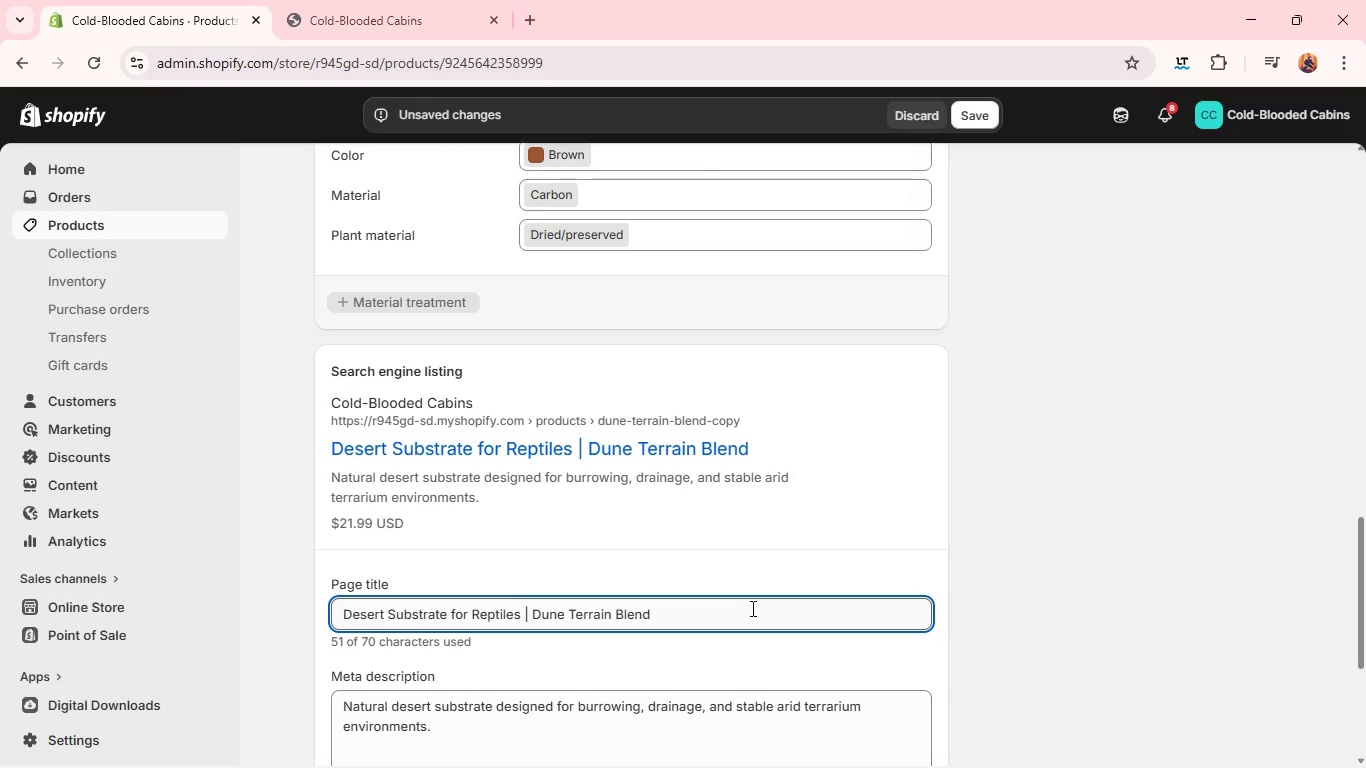 
double_click([751, 608])
 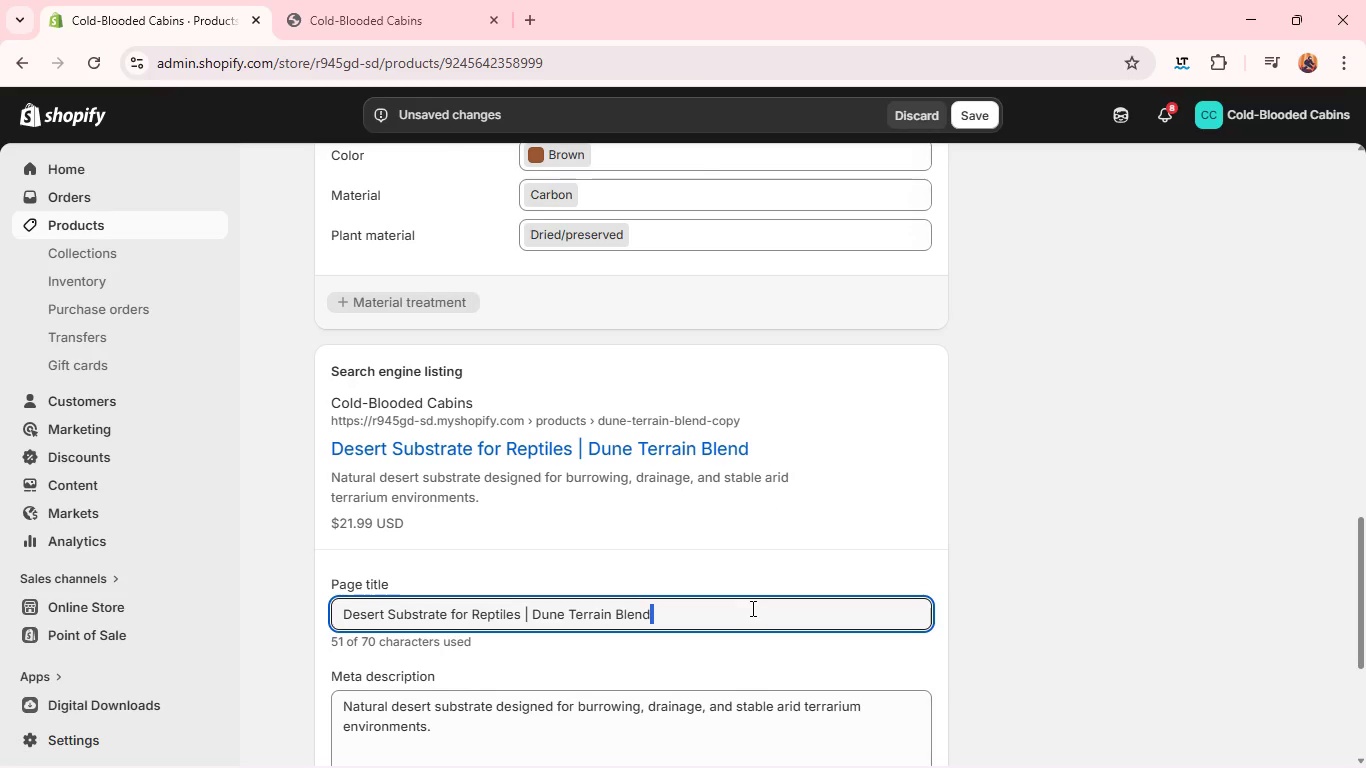 
triple_click([751, 608])
 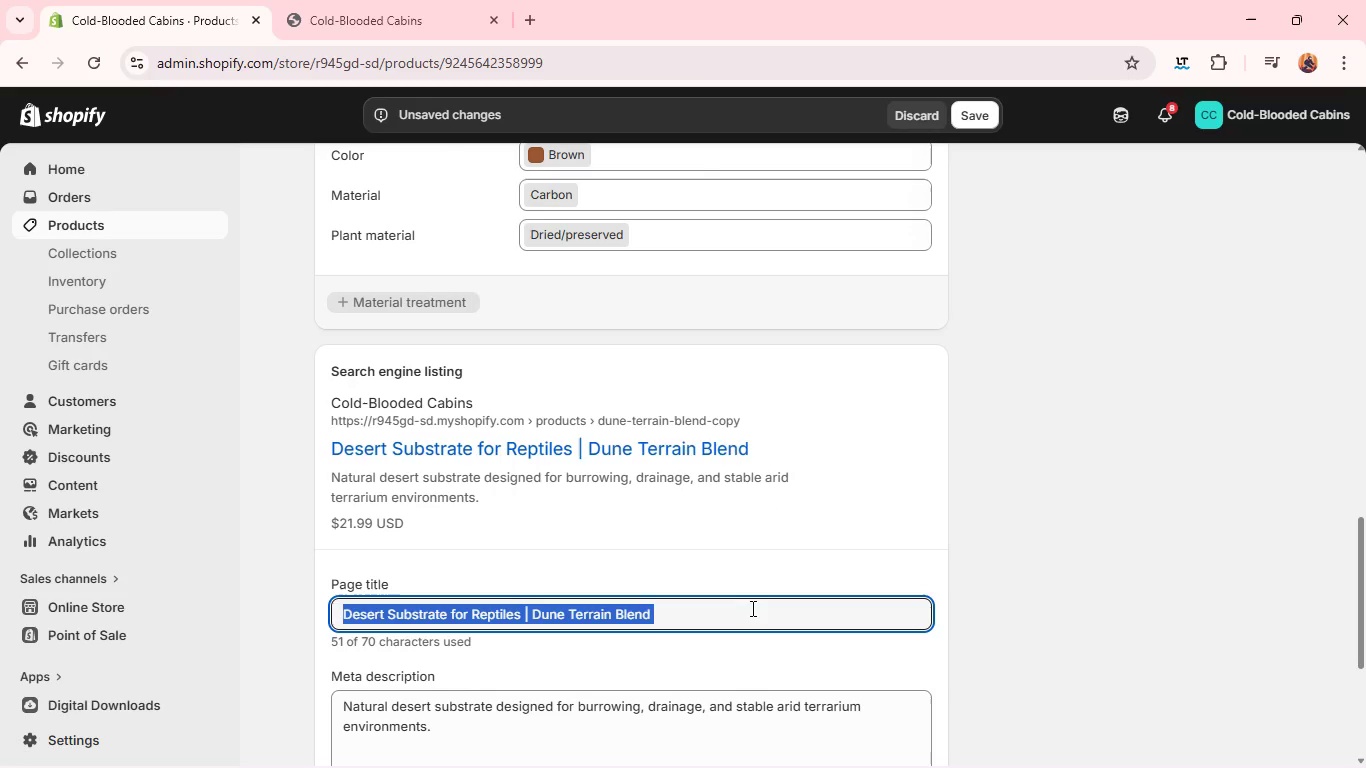 
key(Backspace)
type(Desert Cleanup Crew )
 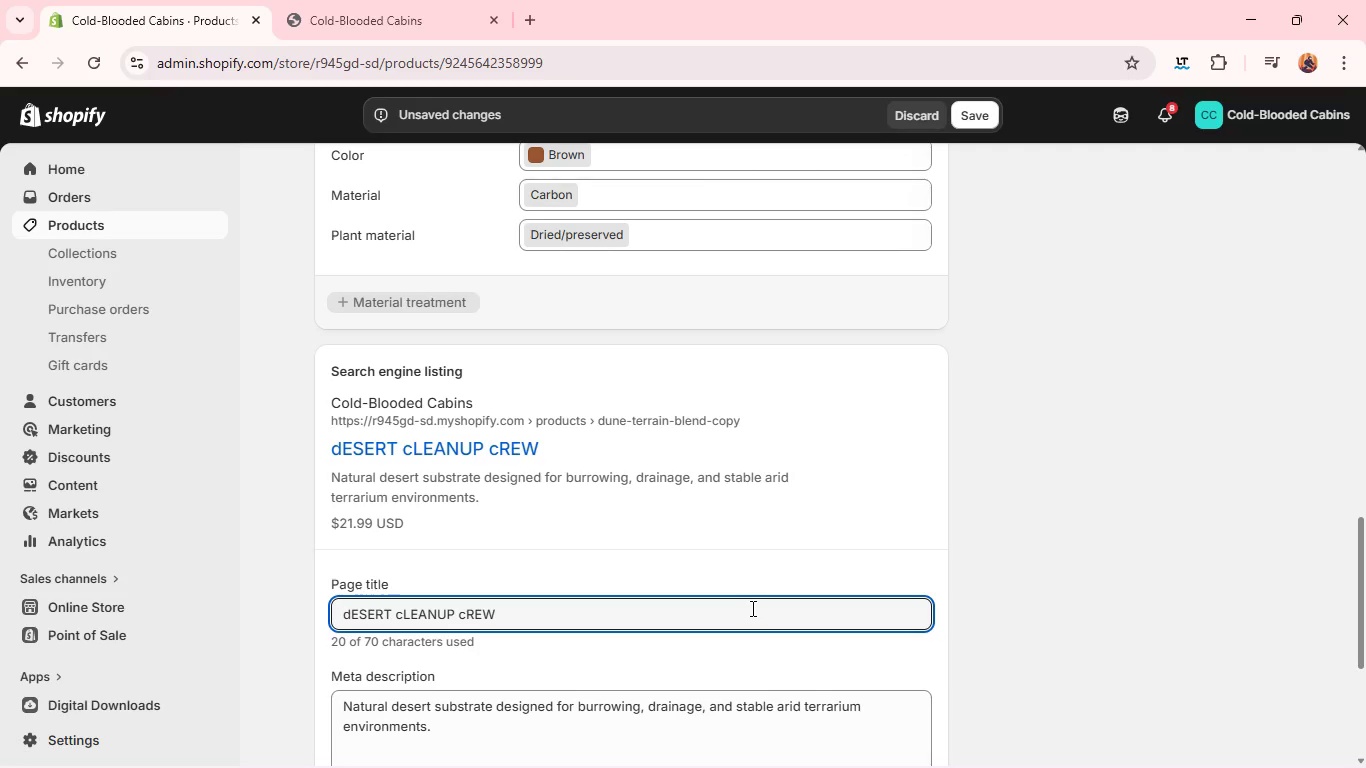 
key(Control+A)
 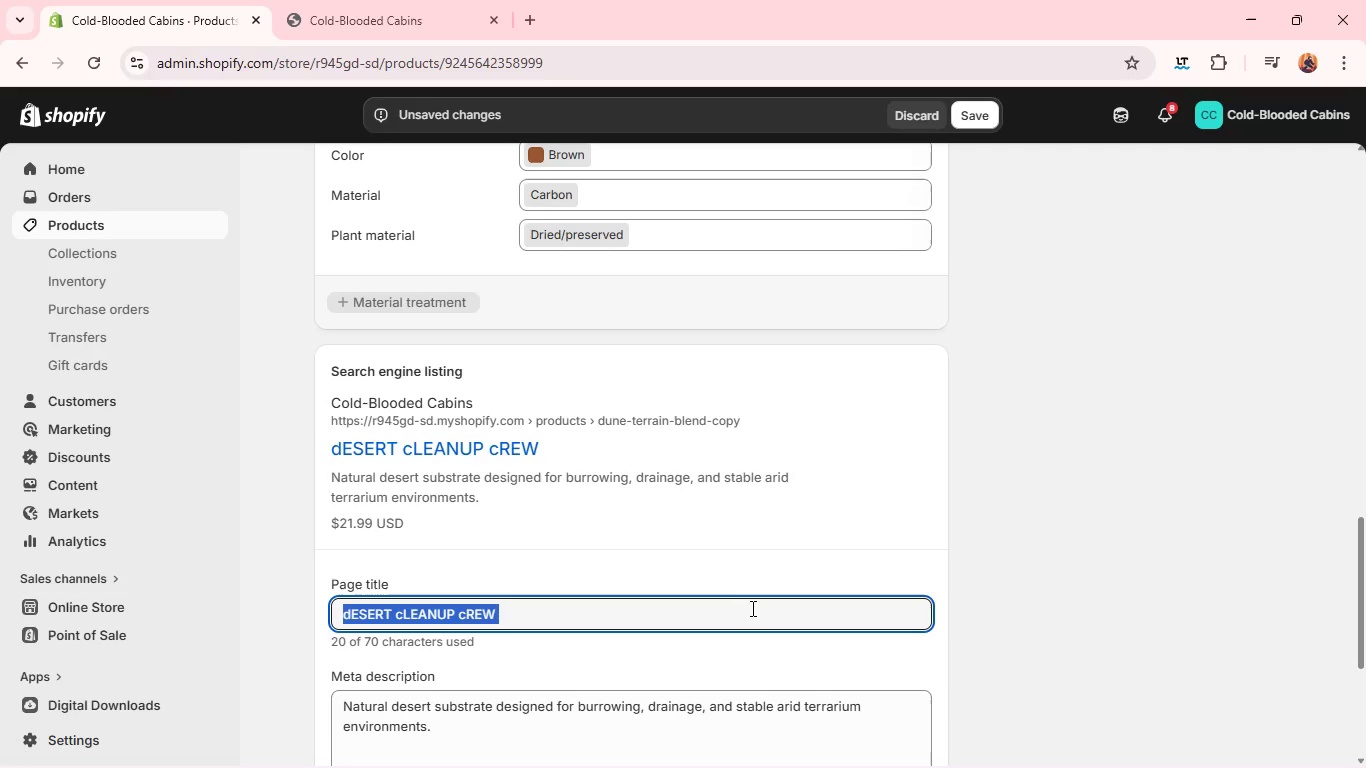 
type(d)
key(Backspace)
type(Dess)
key(Backspace)
type(ert Cleanup )
 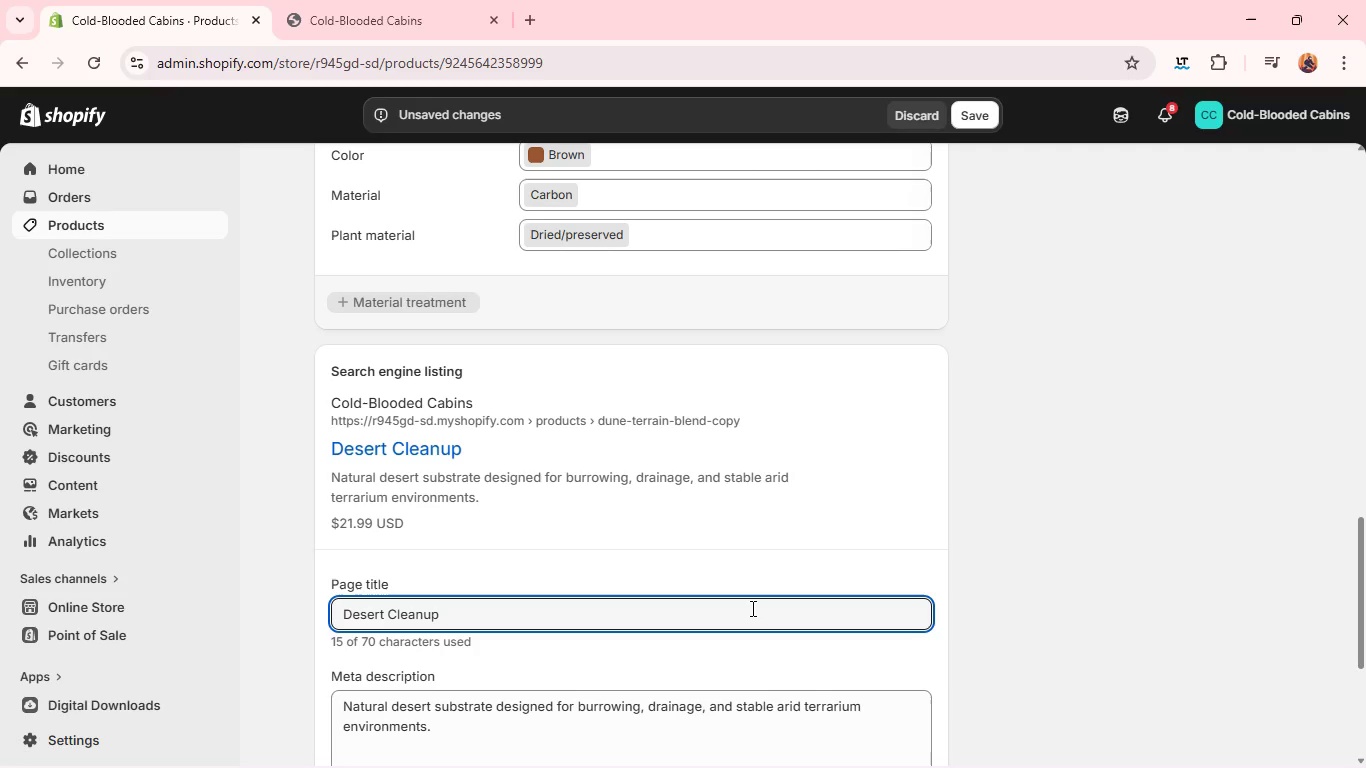 
type(Crew | Arid Bioactive Microfauna)
 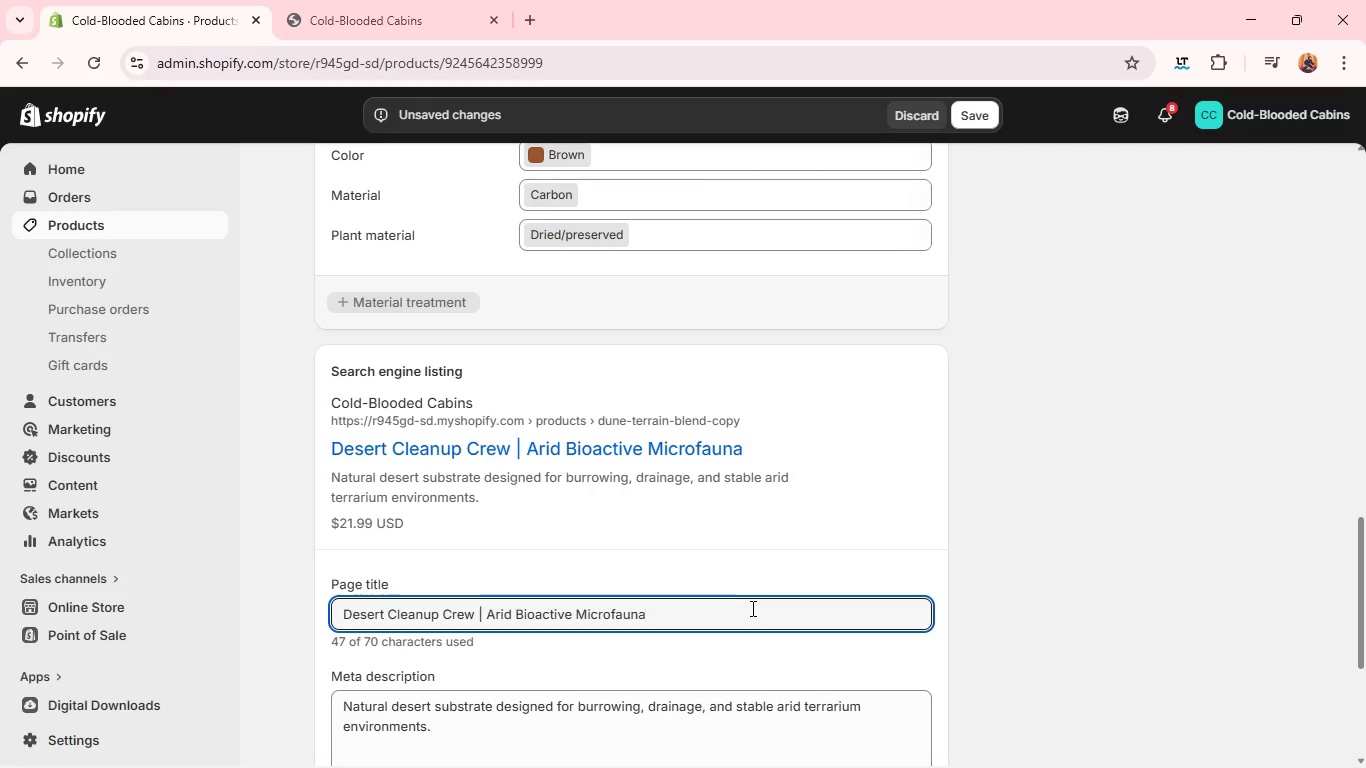 
key(Control+A)
 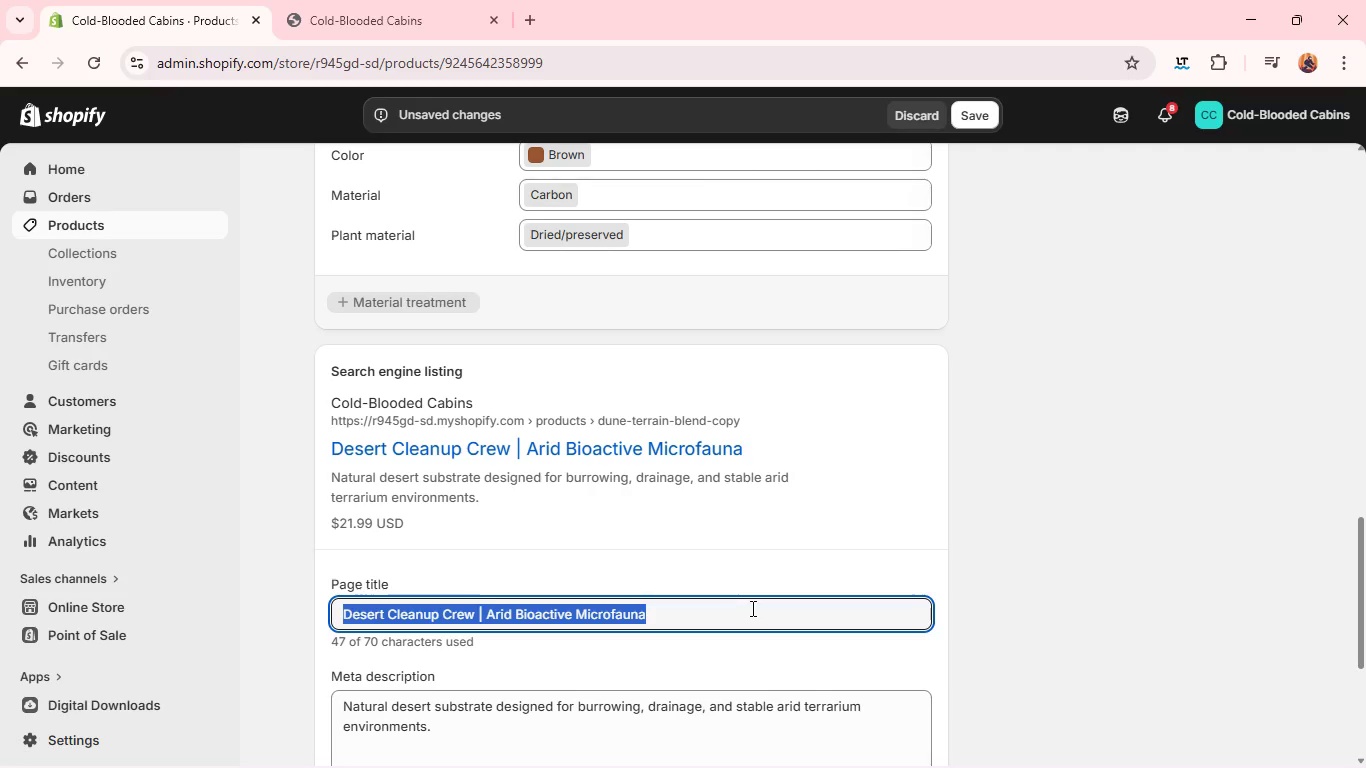 
key(Control+C)
 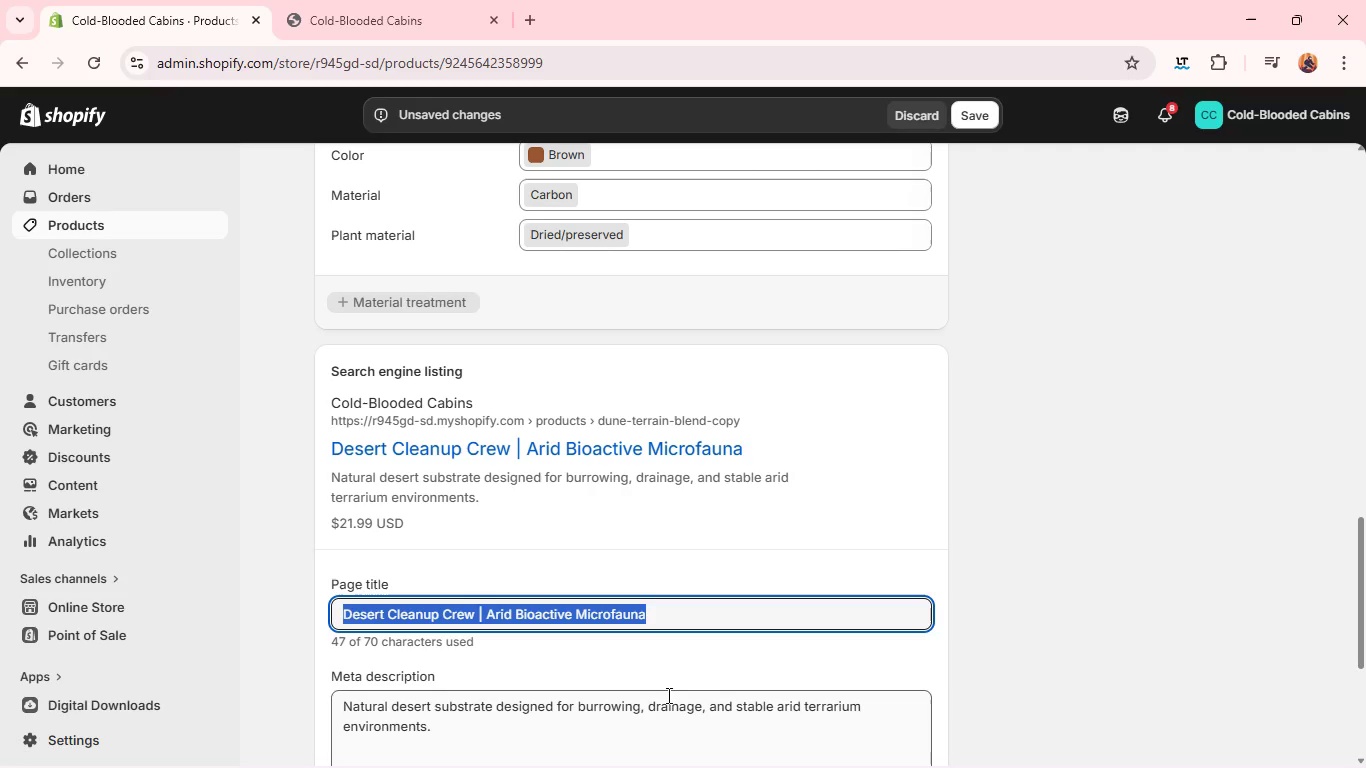 
left_click([667, 695])
 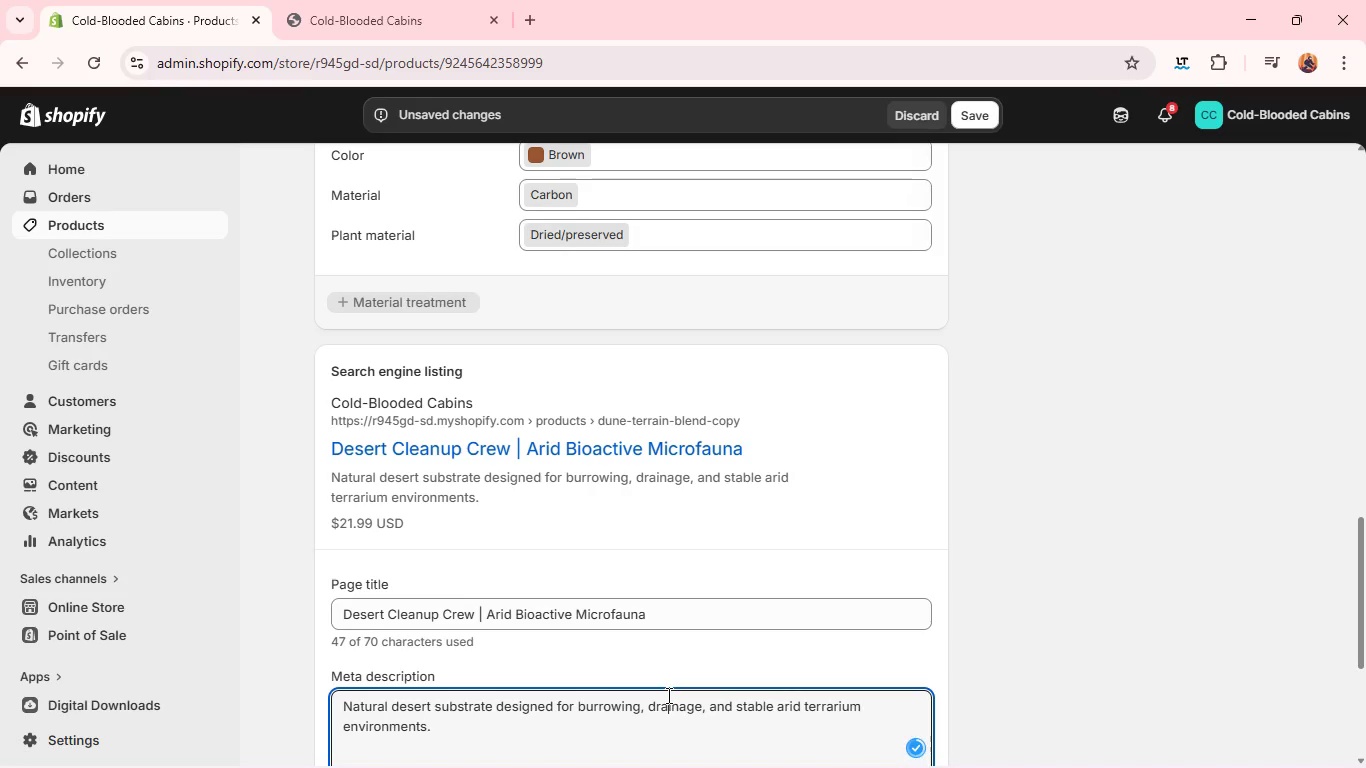 
key(Control+A)
 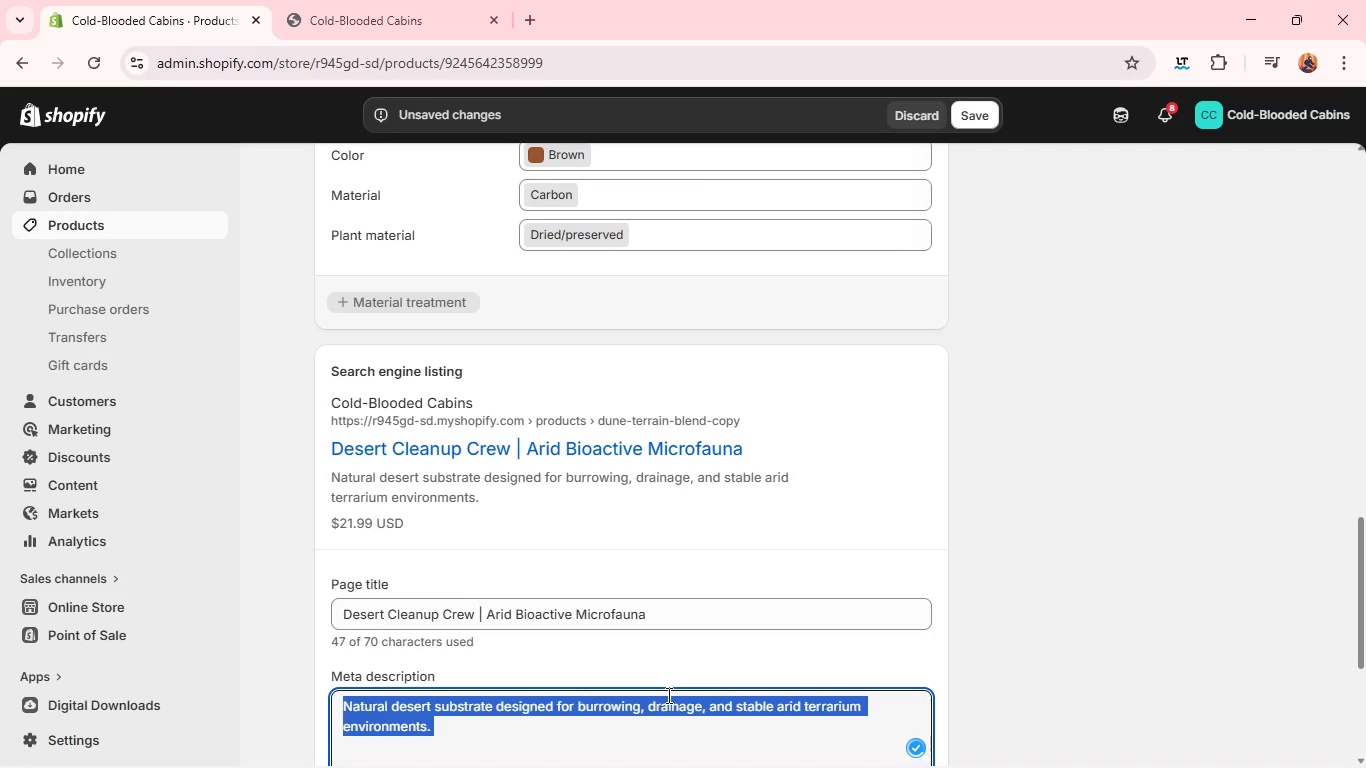 
key(Control+V)
 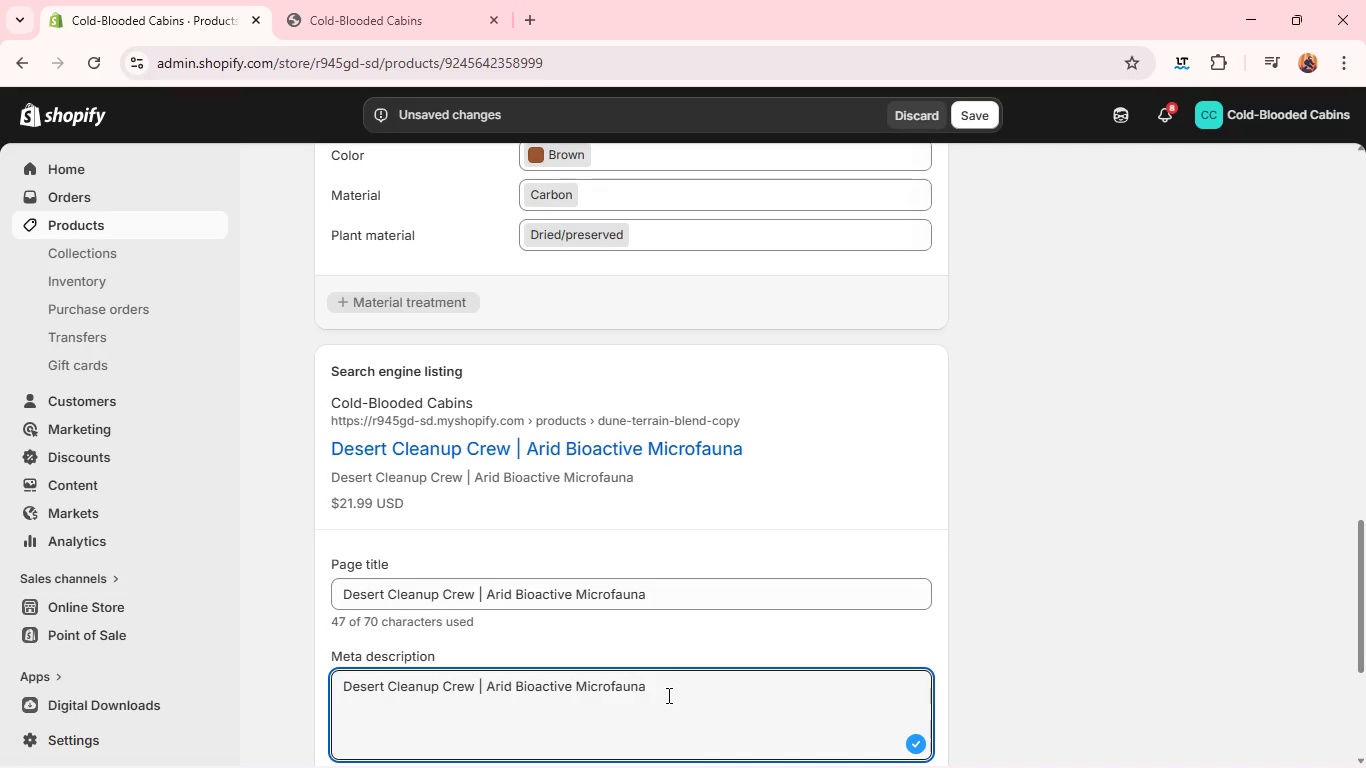 
key(Space)
 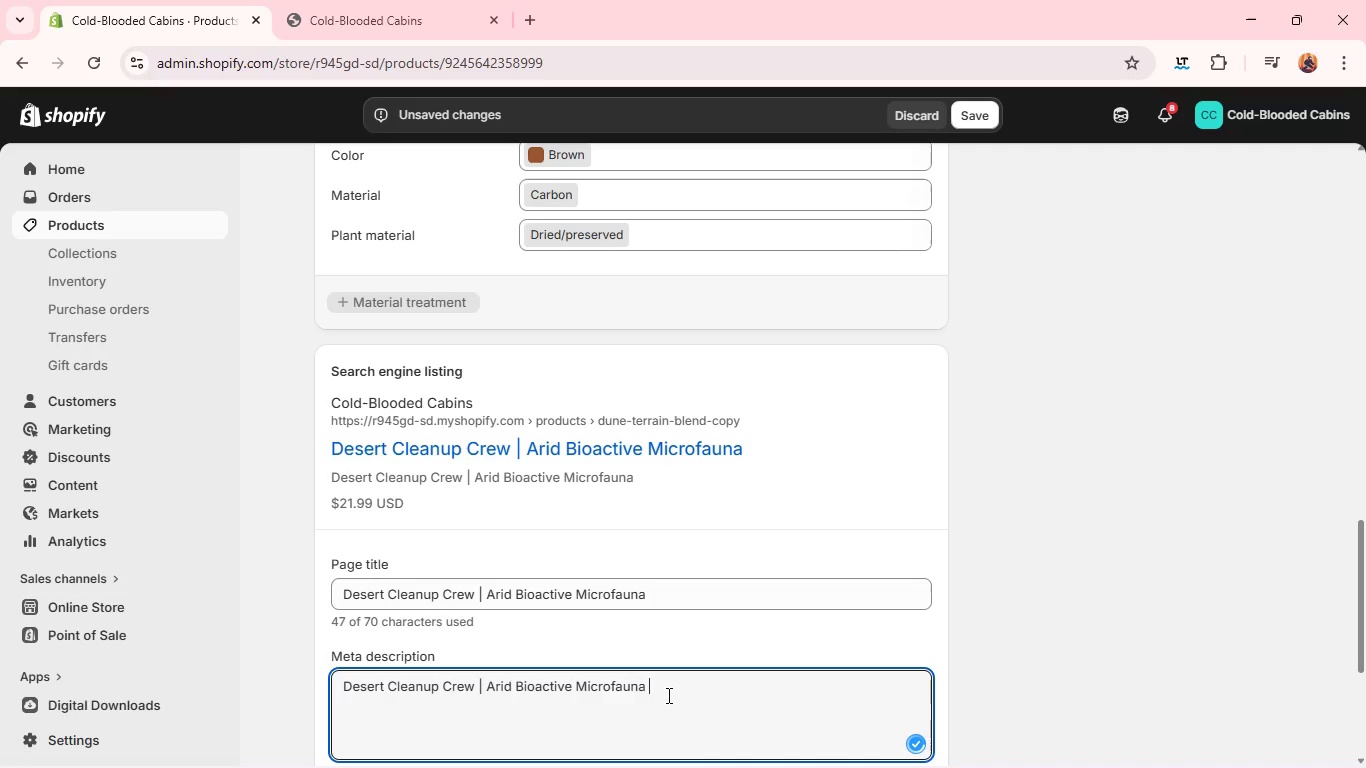 
key(Control+A)
 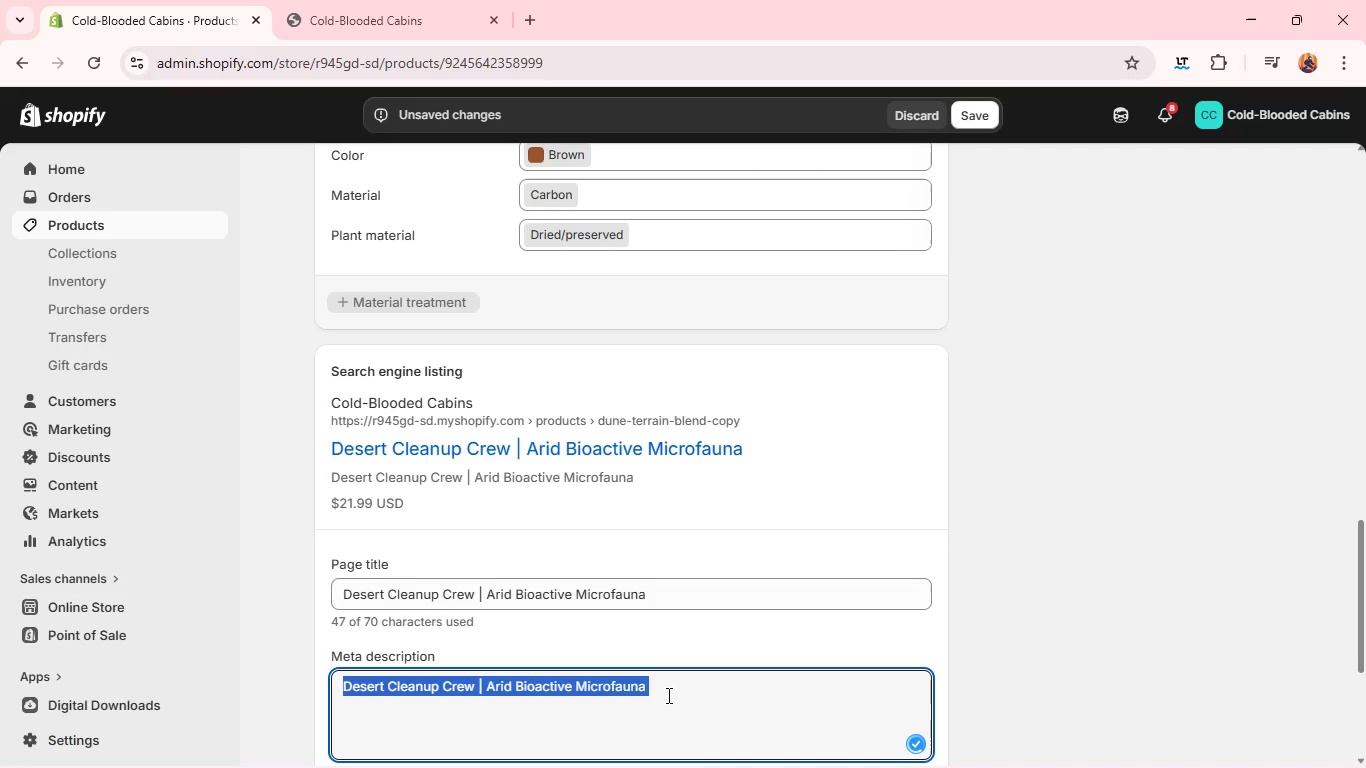 
type(Low-humidity cleanup crea)
key(Backspace)
type(w for maintaining clean and balanced desert reptile enclosures. )
 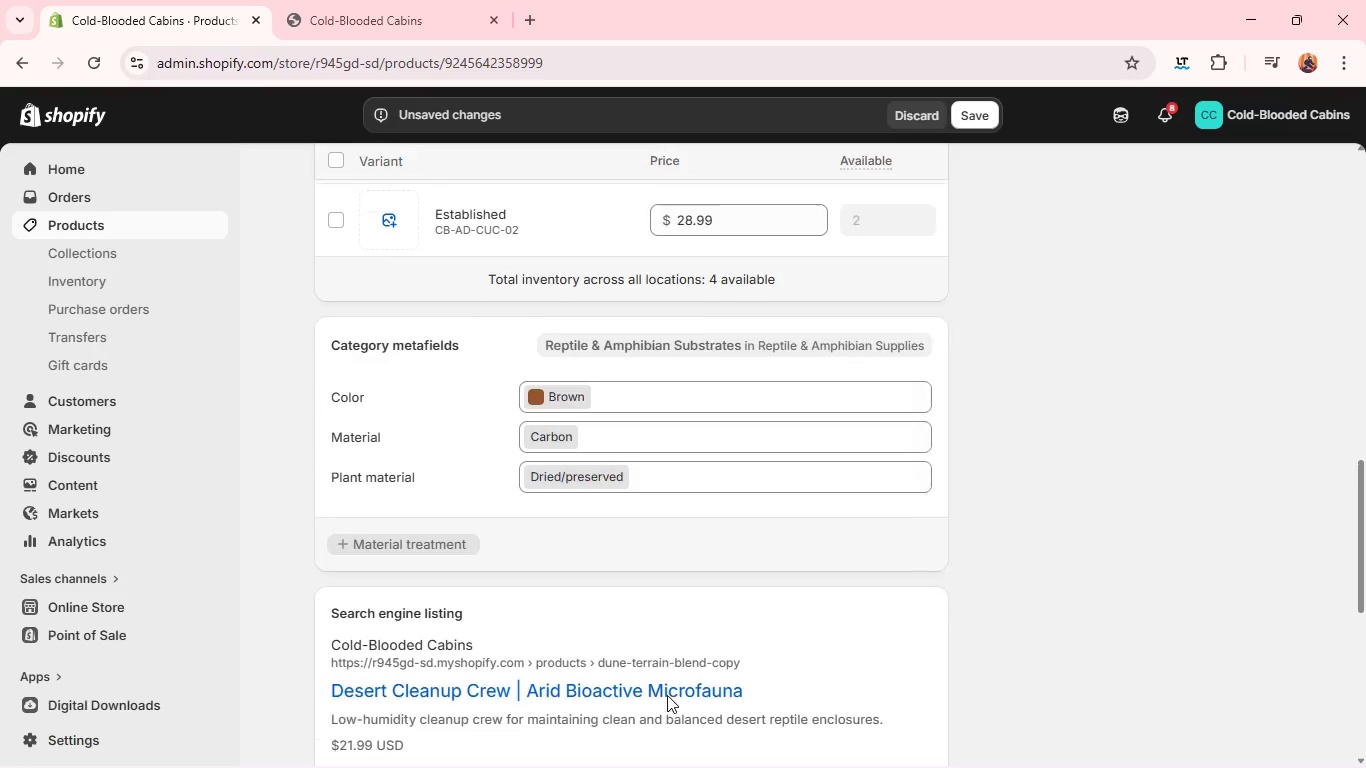 
wait(9.2)
 